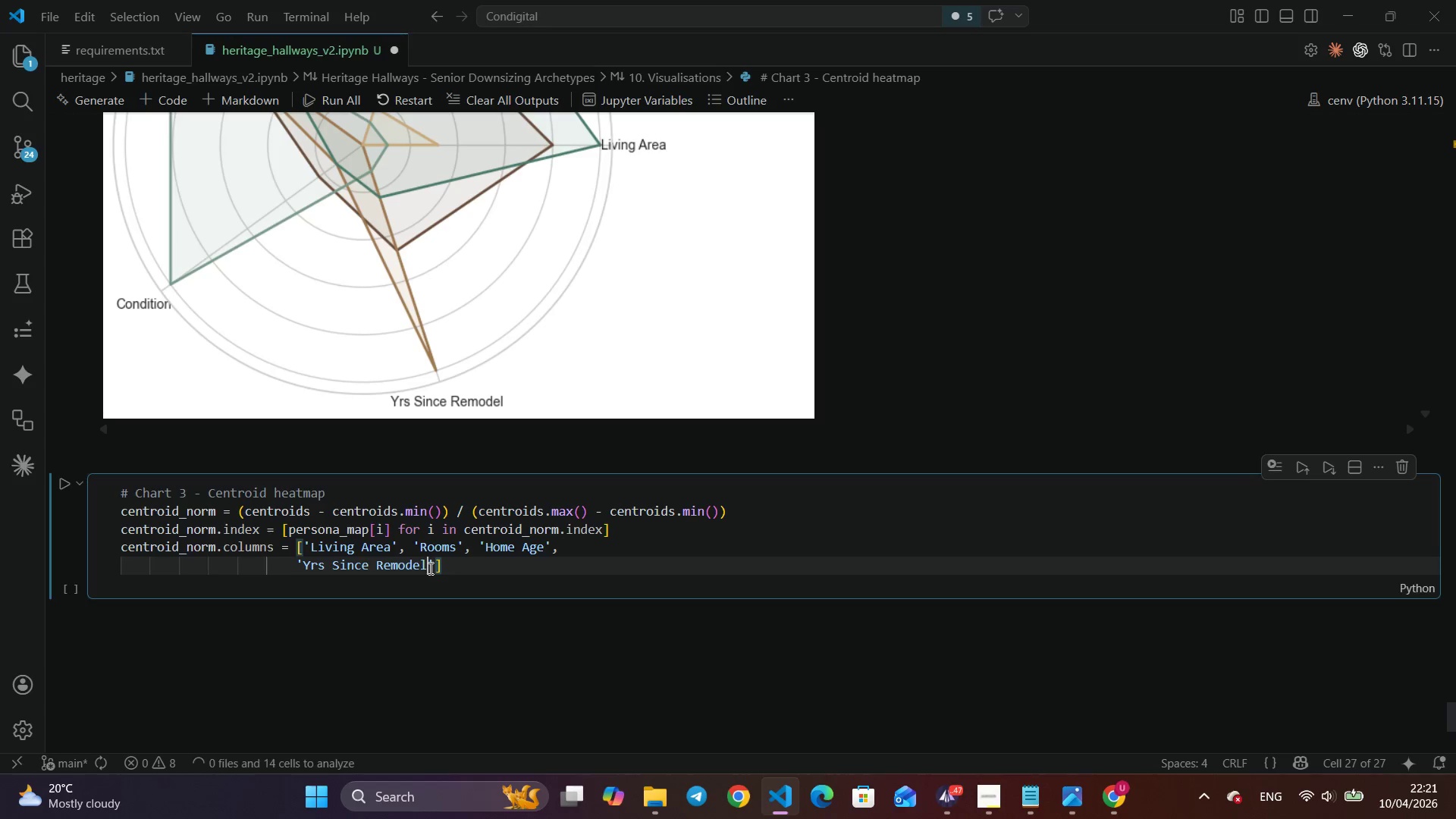 
key(ArrowRight)
 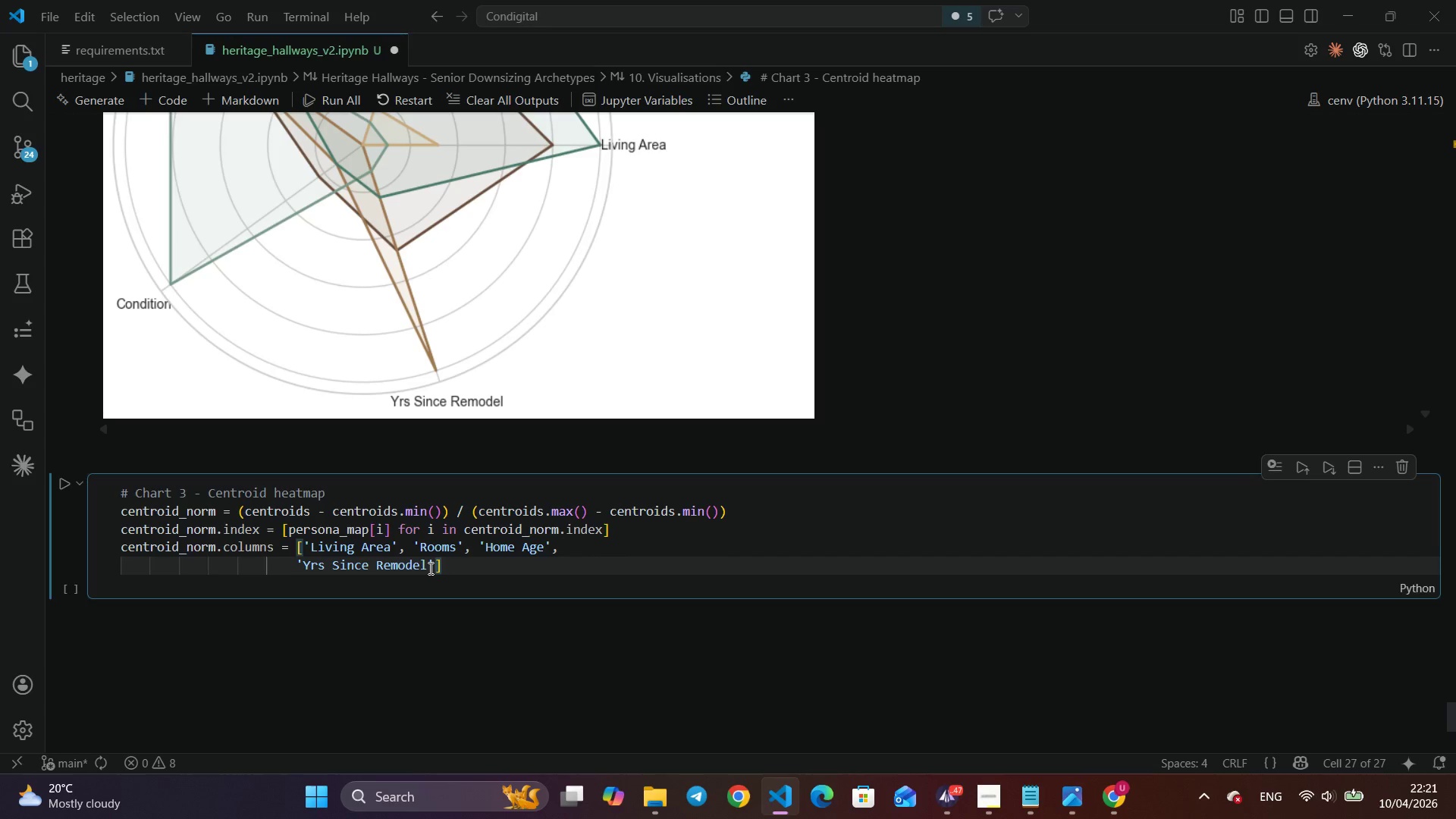 
type(, 'Lot Area)
 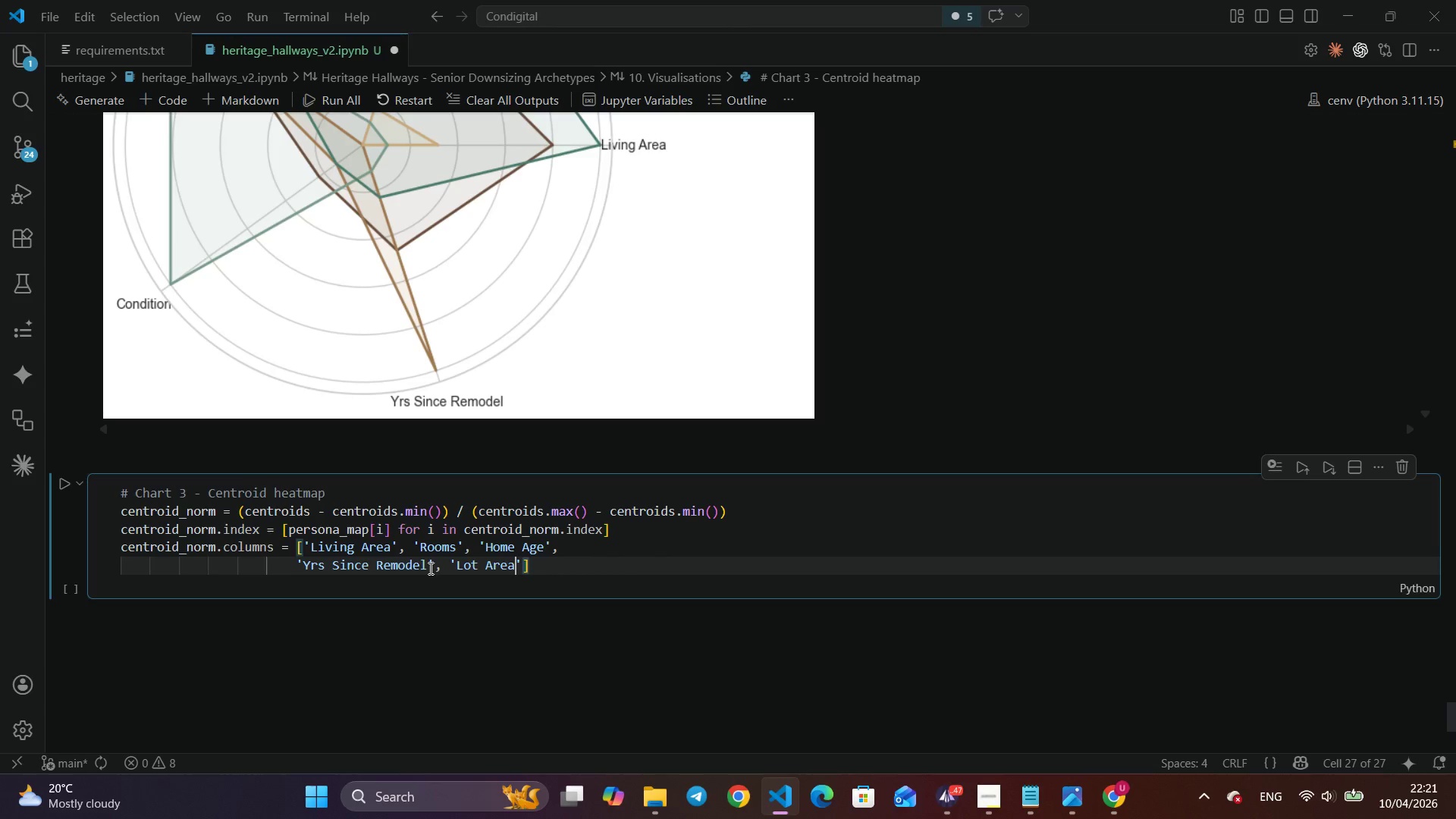 
key(ArrowRight)
 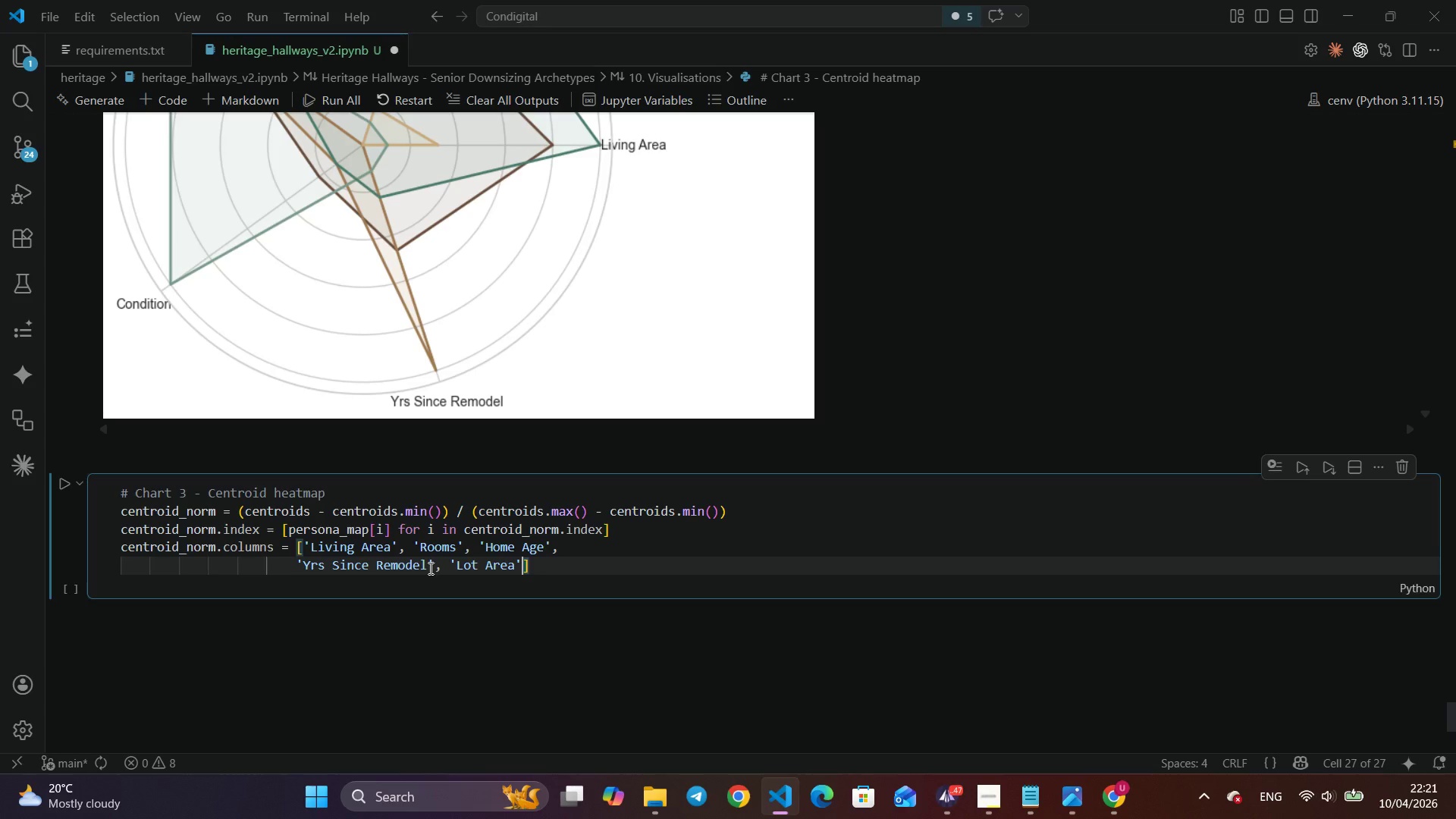 
key(Comma)
 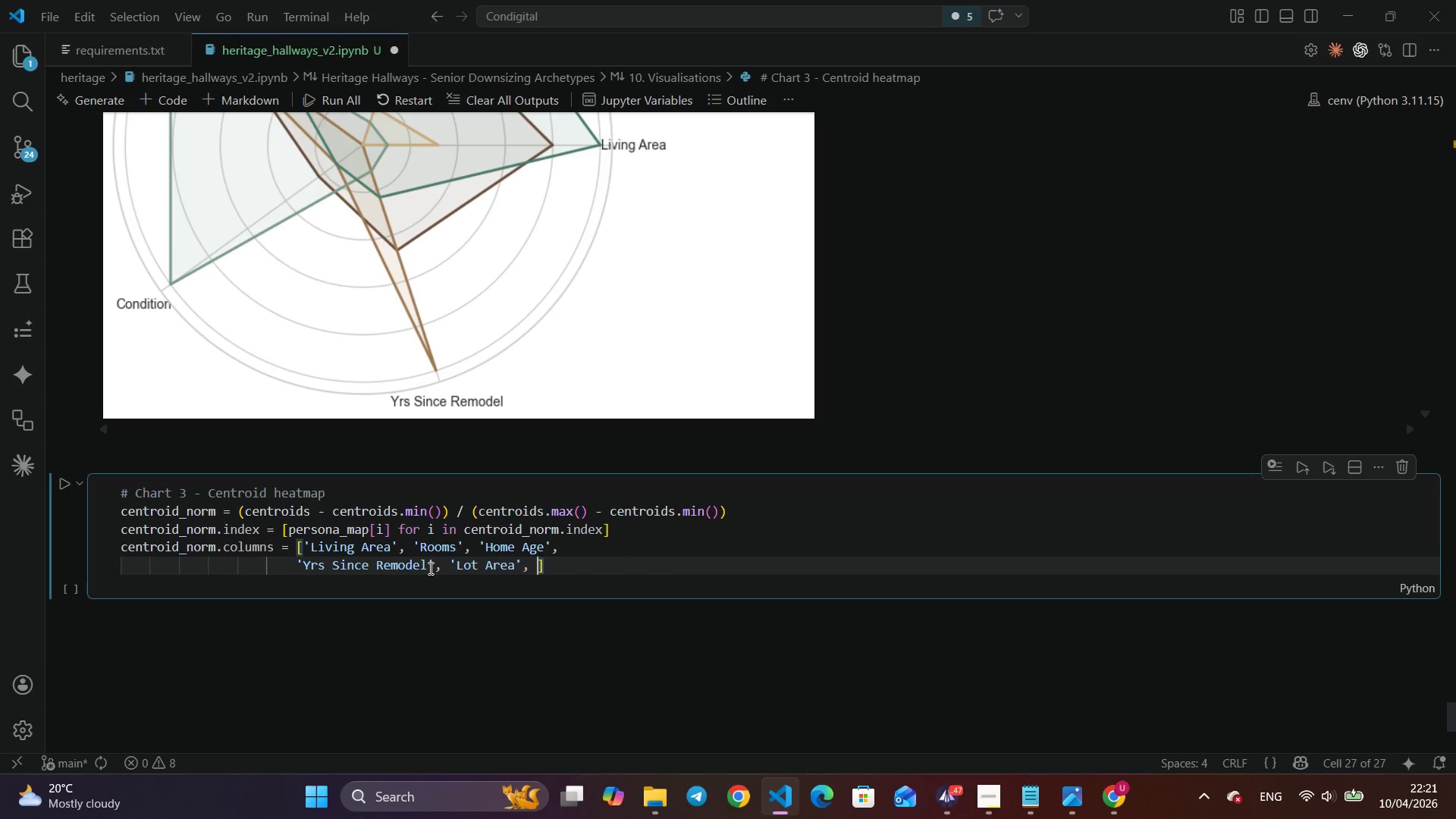 
key(Space)
 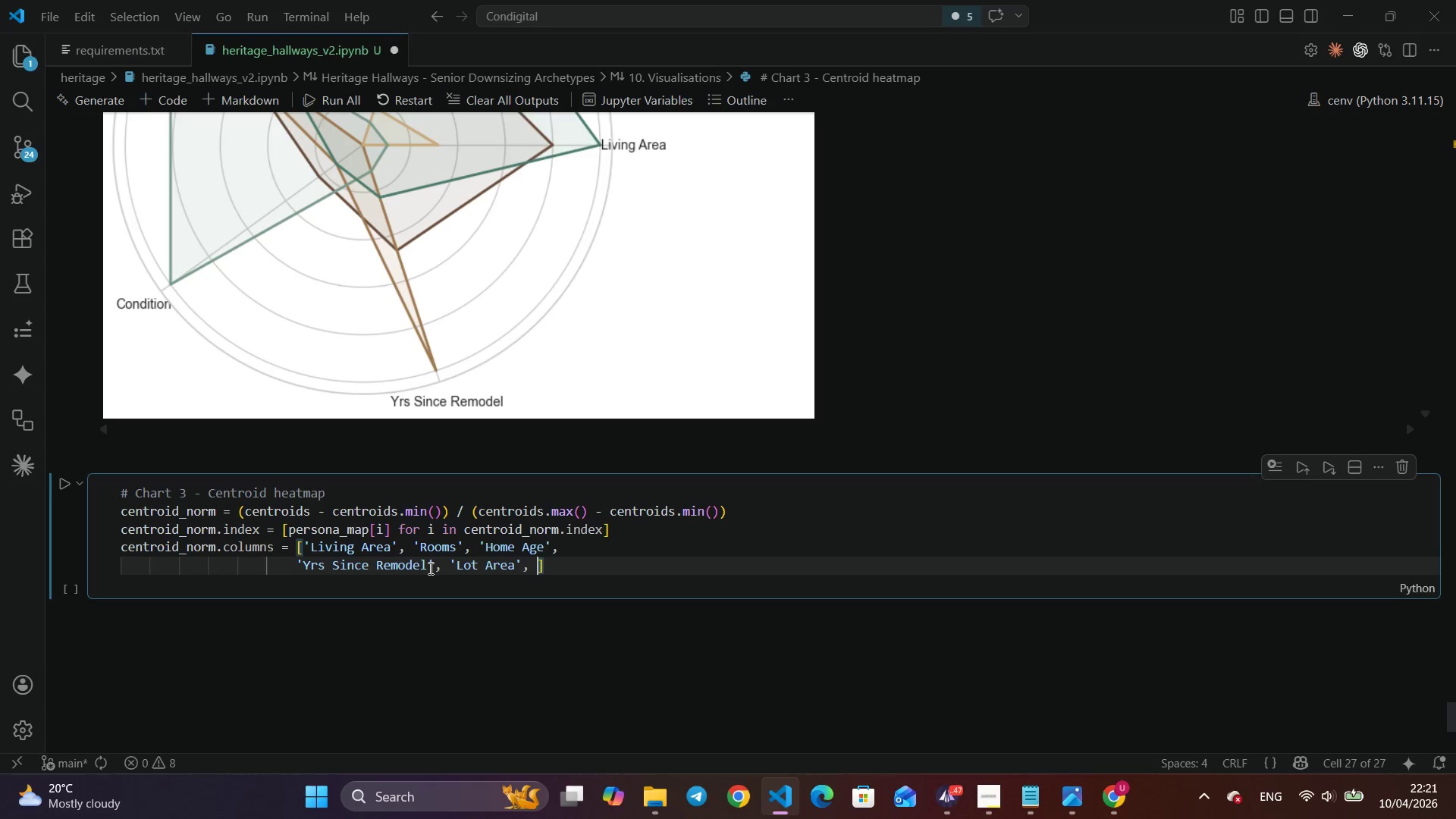 
key(Control+V)
 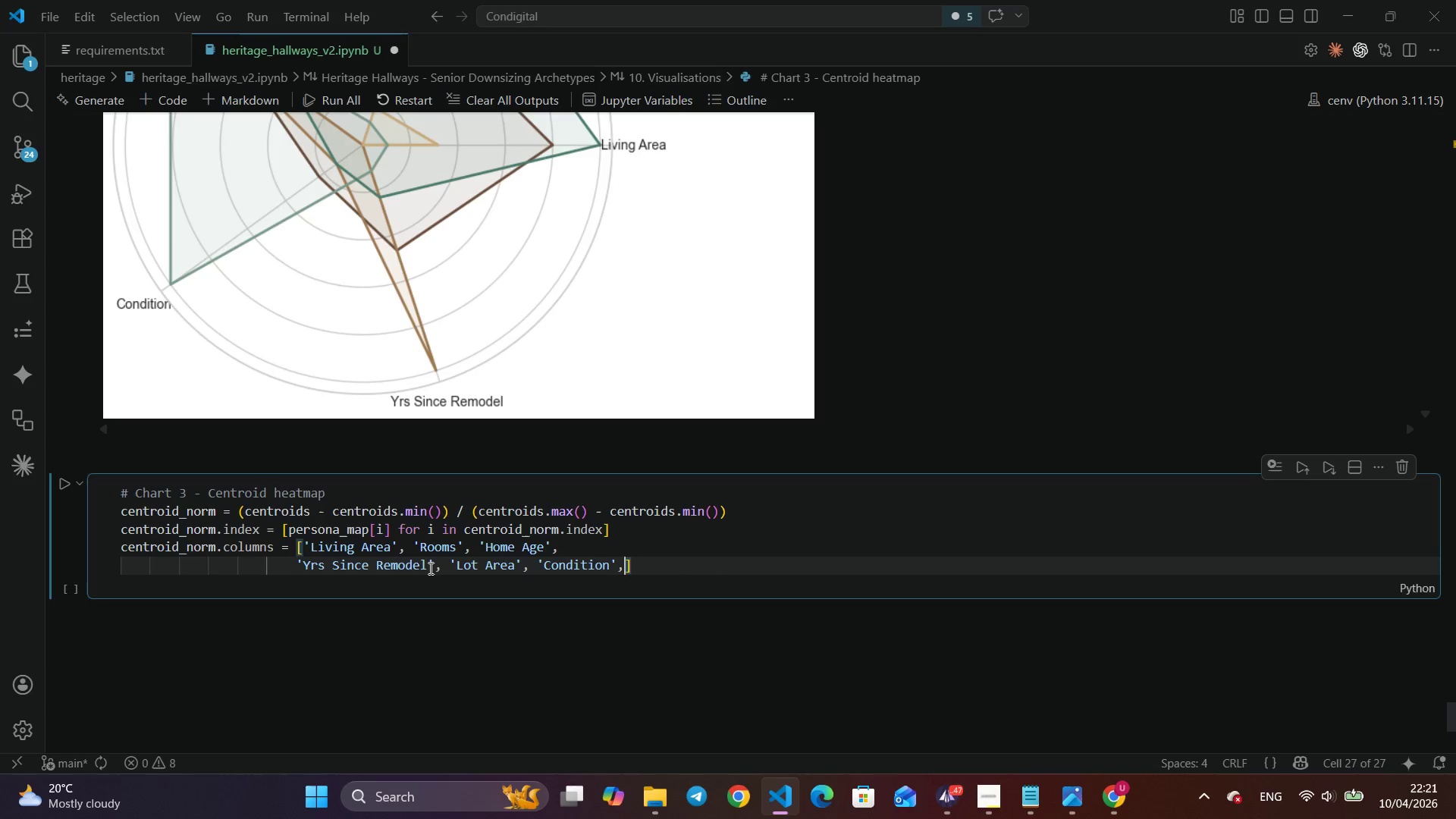 
type( ")
key(Backspace)
type('Room Density)
 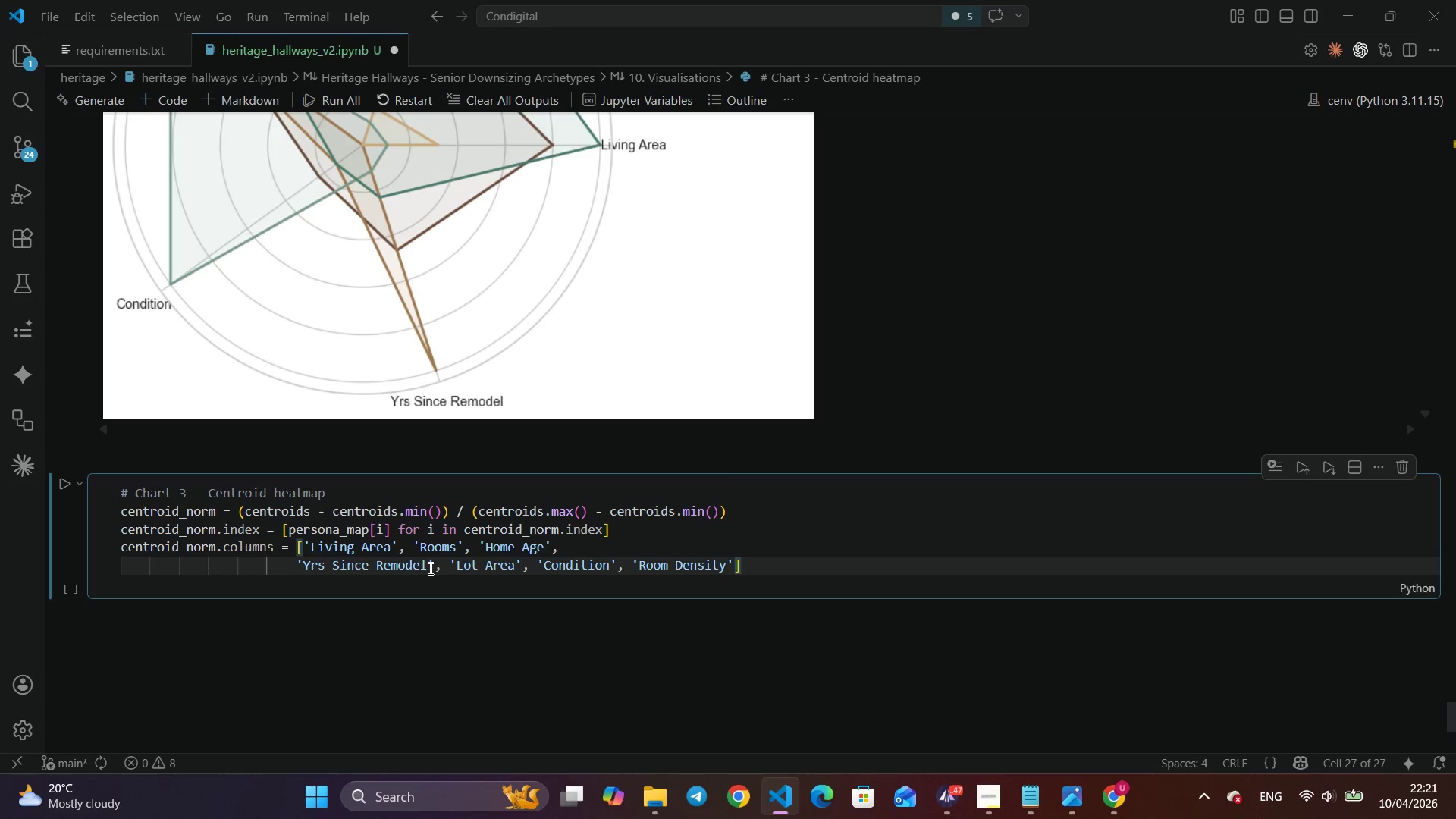 
key(ArrowRight)
 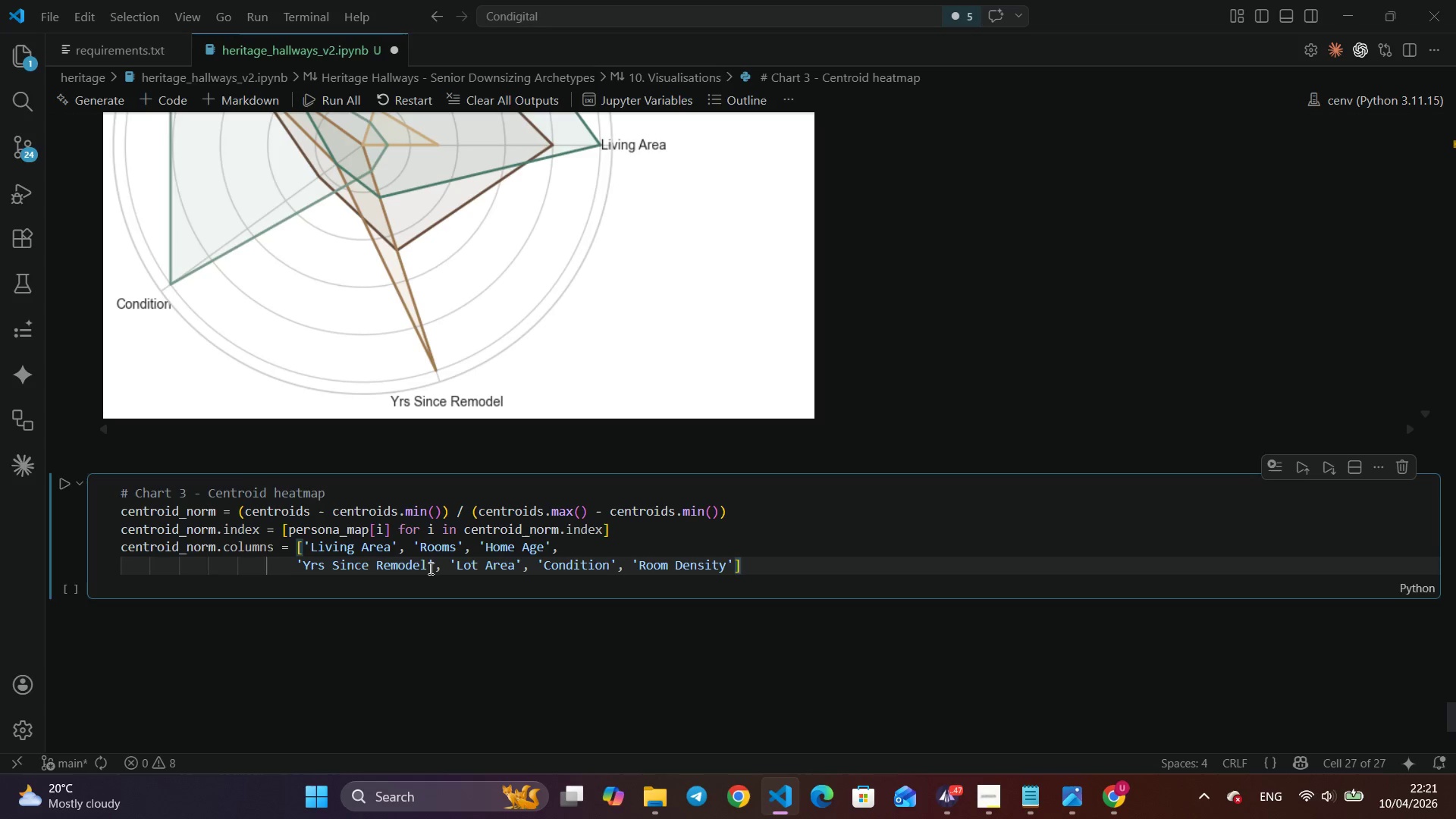 
key(ArrowRight)
 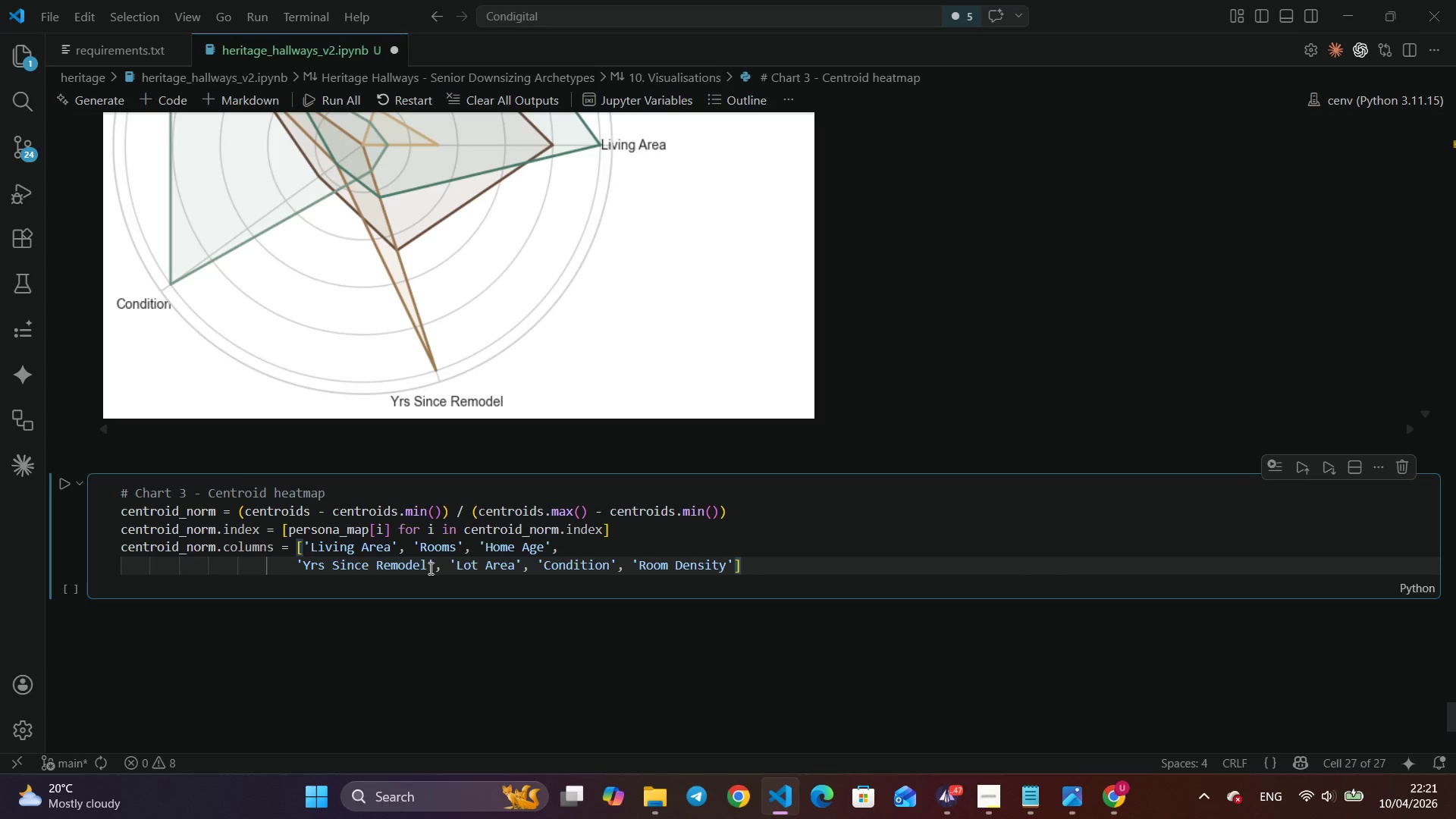 
key(Enter)
 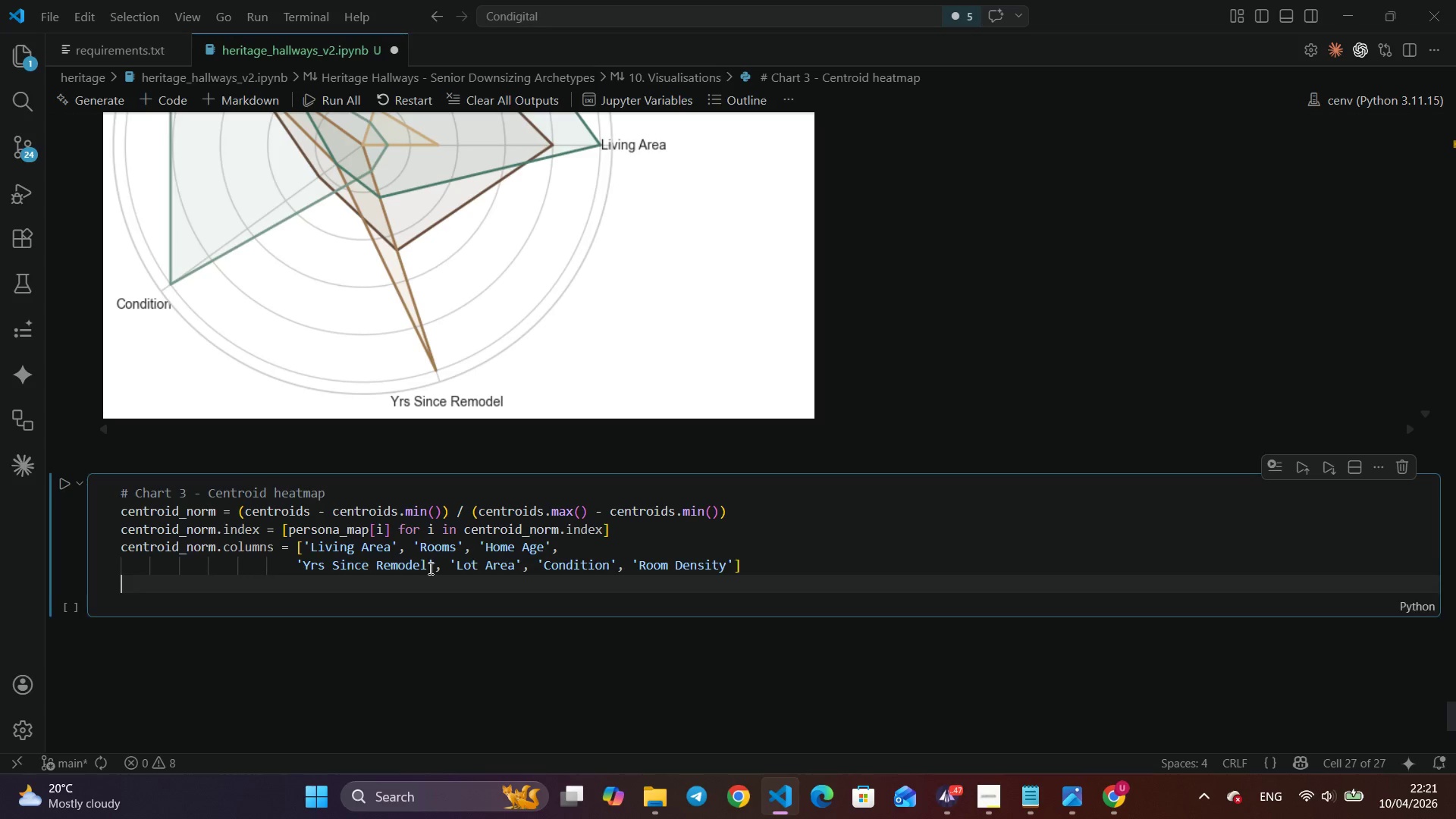 
key(Enter)
 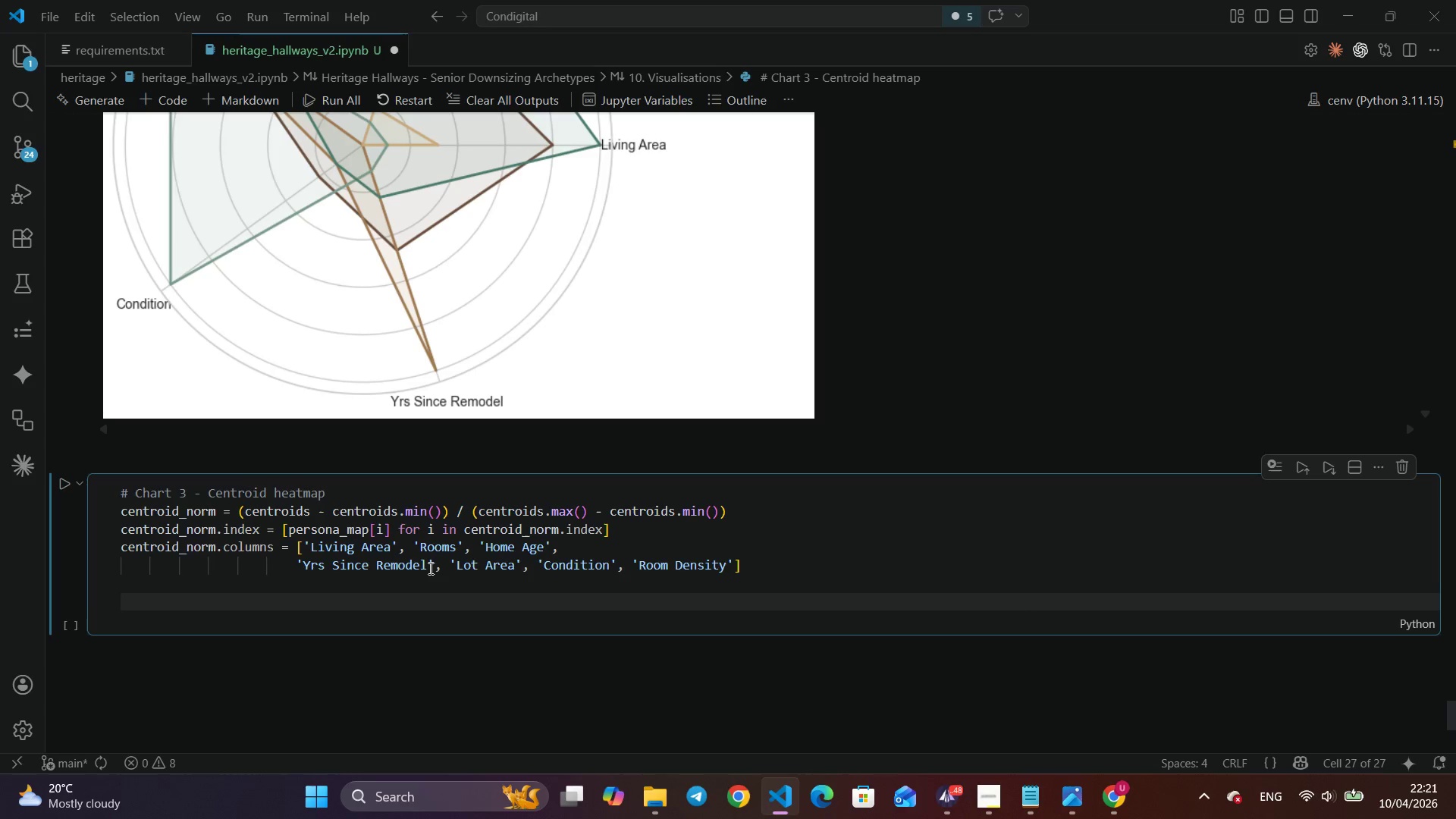 
type(fig, ax = plt.subs)
 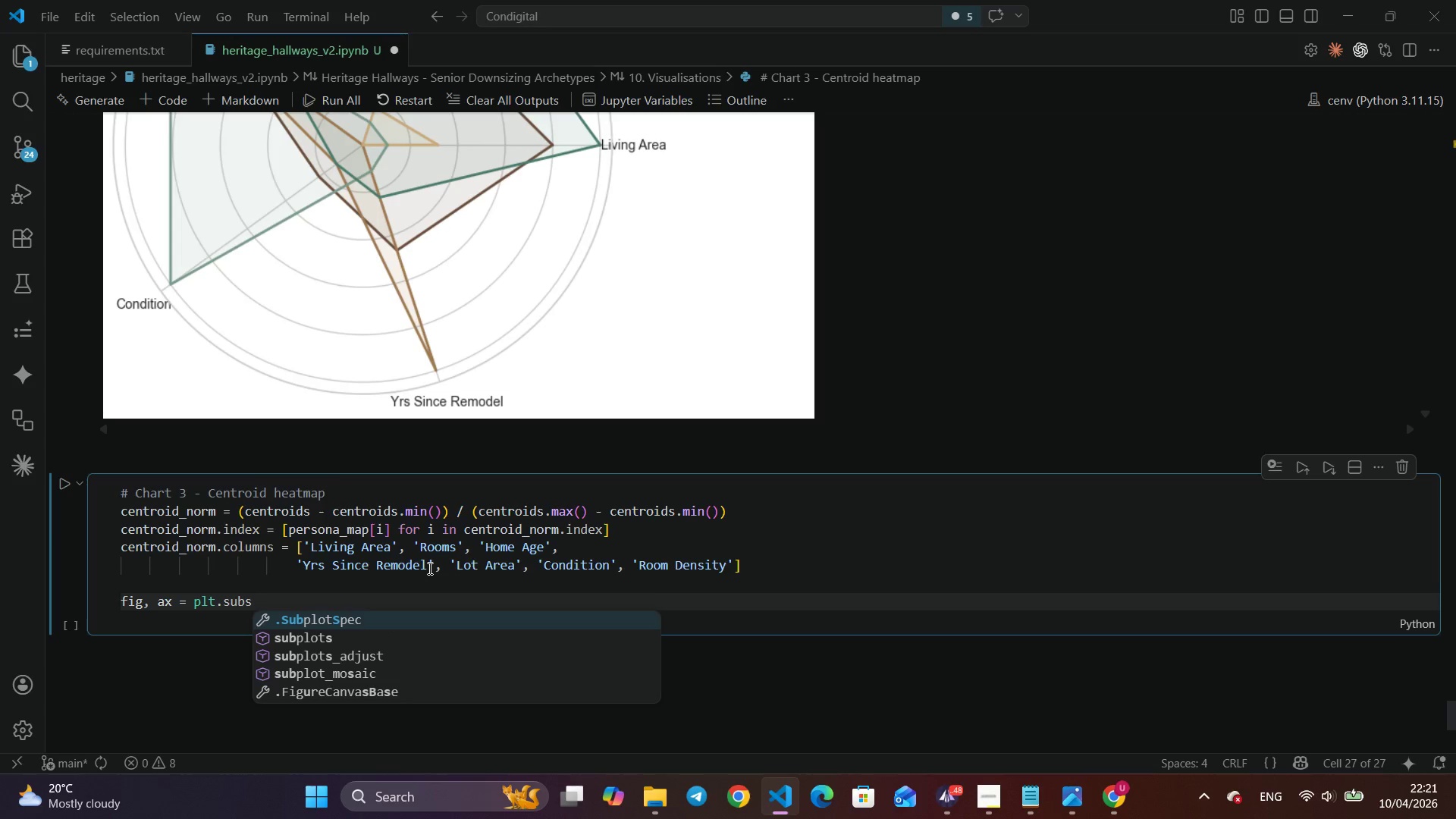 
key(ArrowDown)
 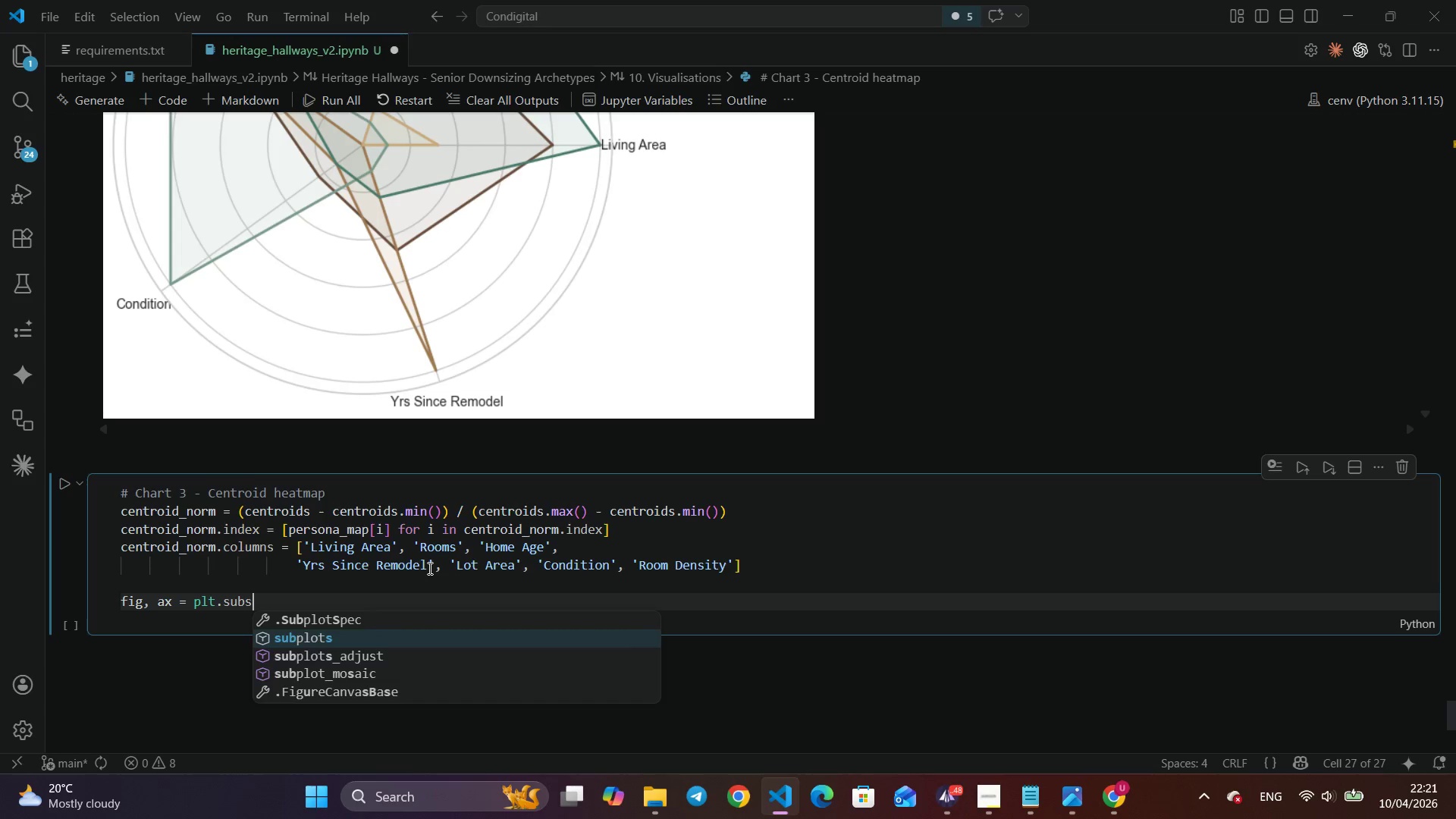 
key(Enter)
 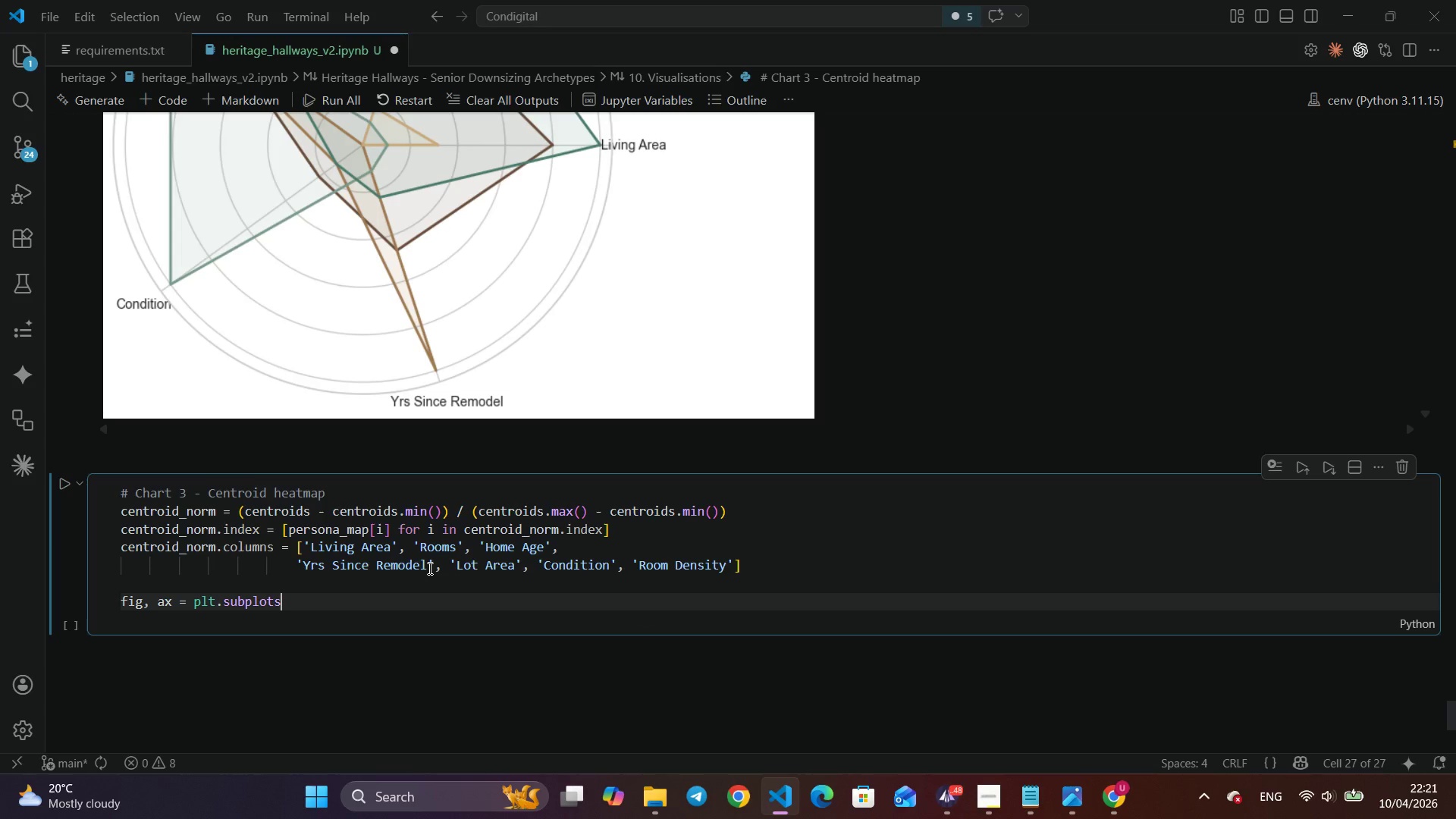 
type((figzise)
key(Backspace)
key(Backspace)
key(Backspace)
key(Backspace)
type(sz)
key(Backspace)
type(ize(12,)
key(Backspace)
key(Backspace)
key(Backspace)
key(Backspace)
type(=(12, 5)
 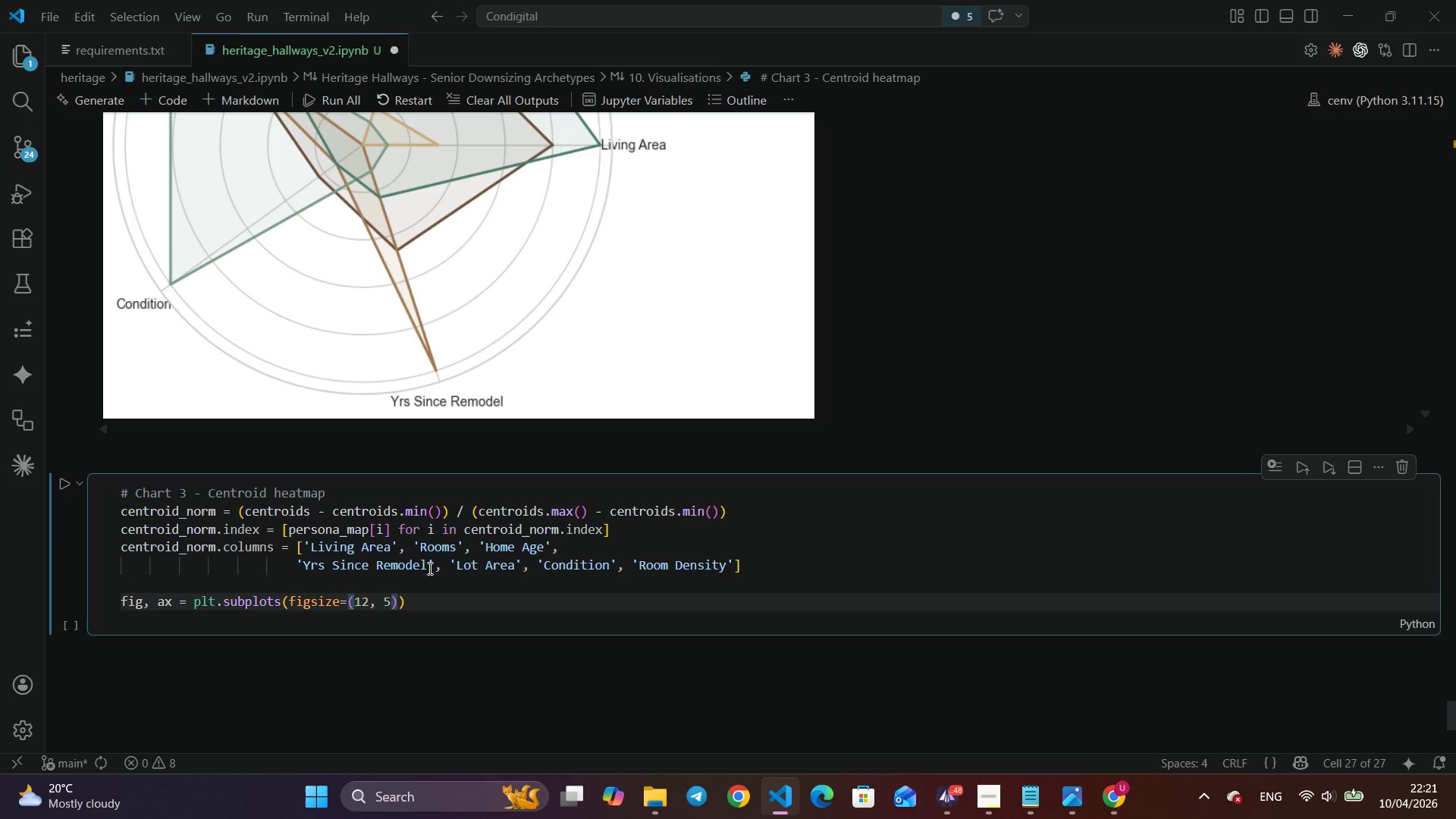 
key(ArrowRight)
 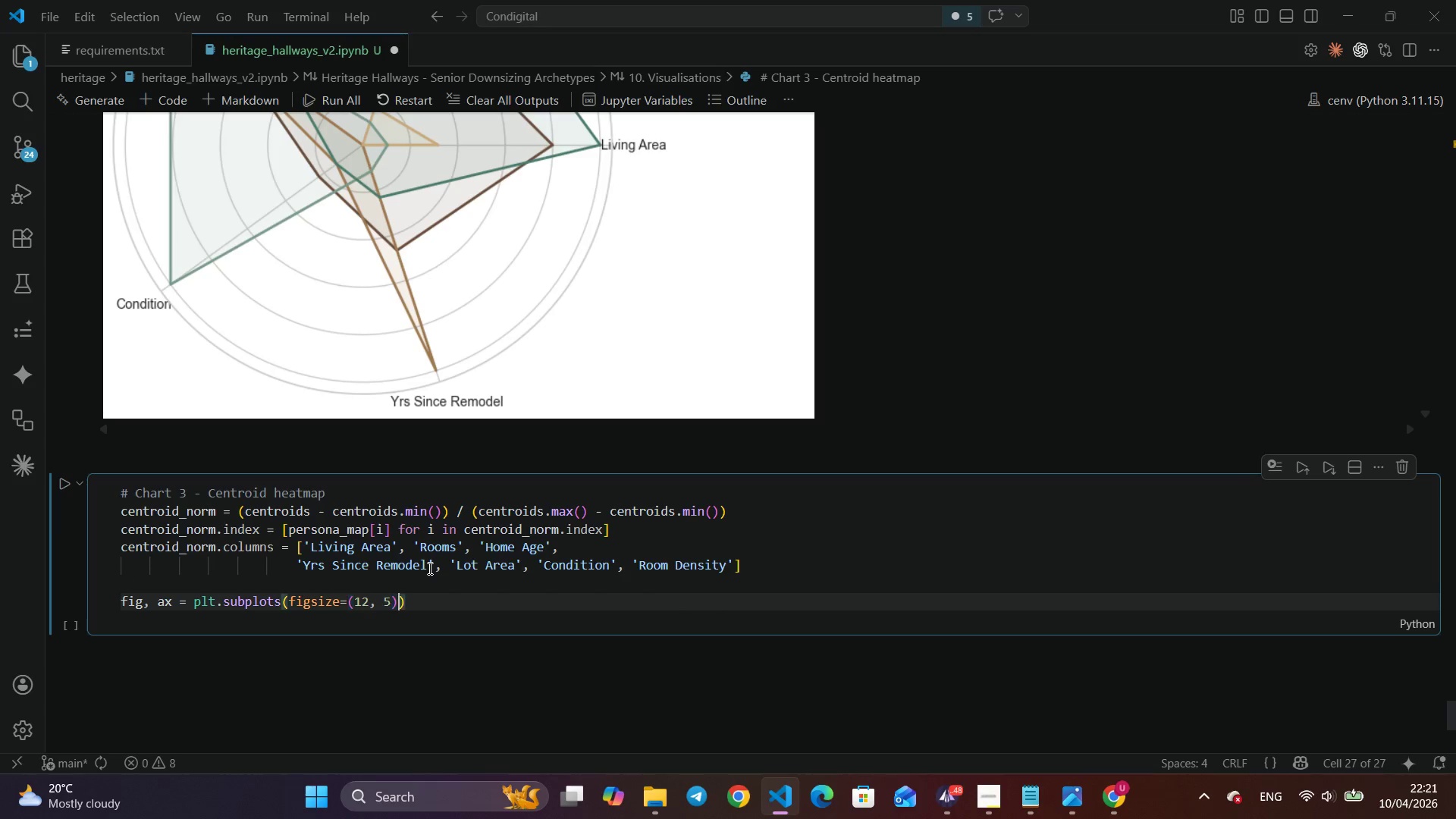 
key(ArrowRight)
 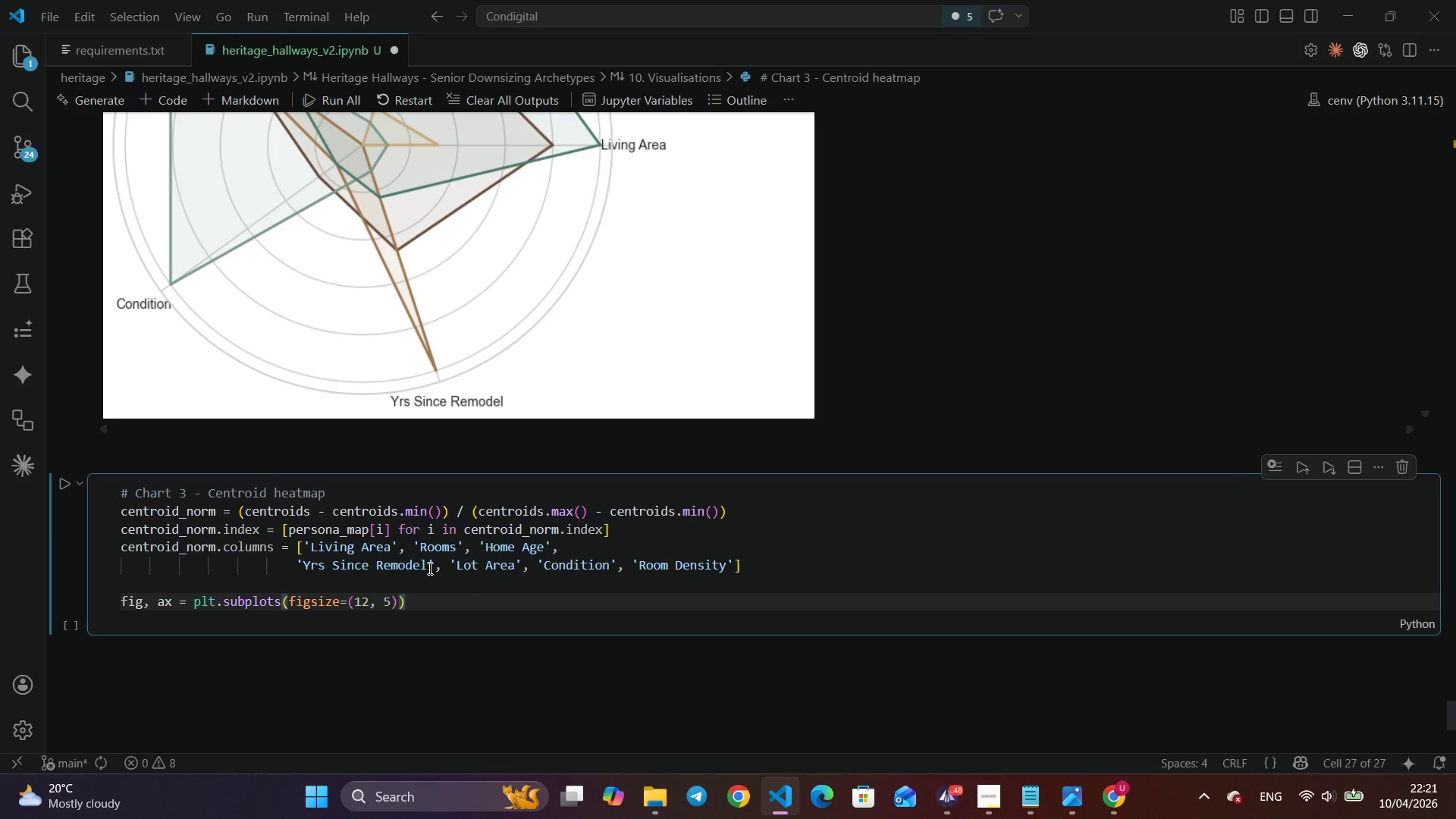 
key(Enter)
 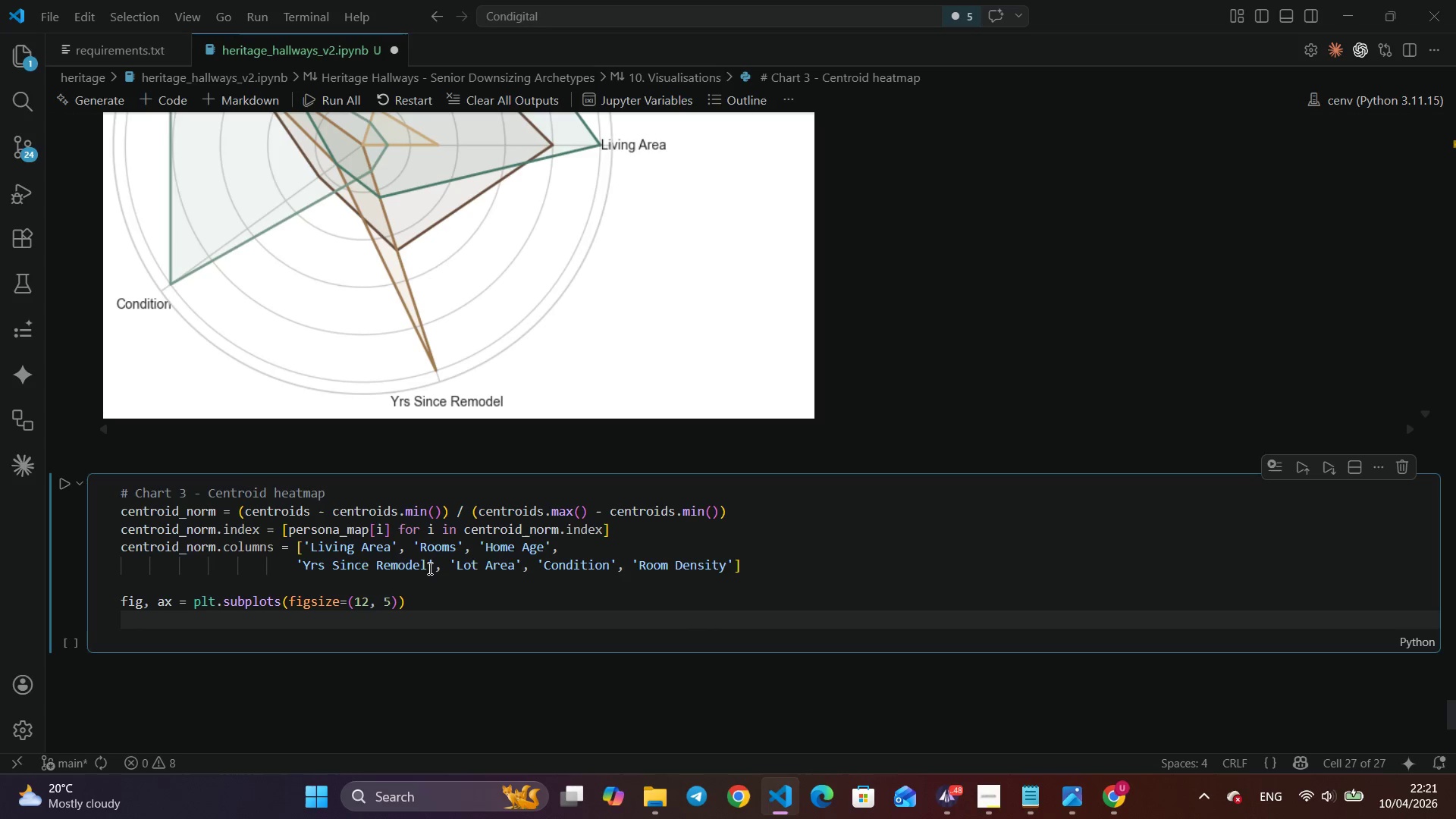 
type(sns.hea)
 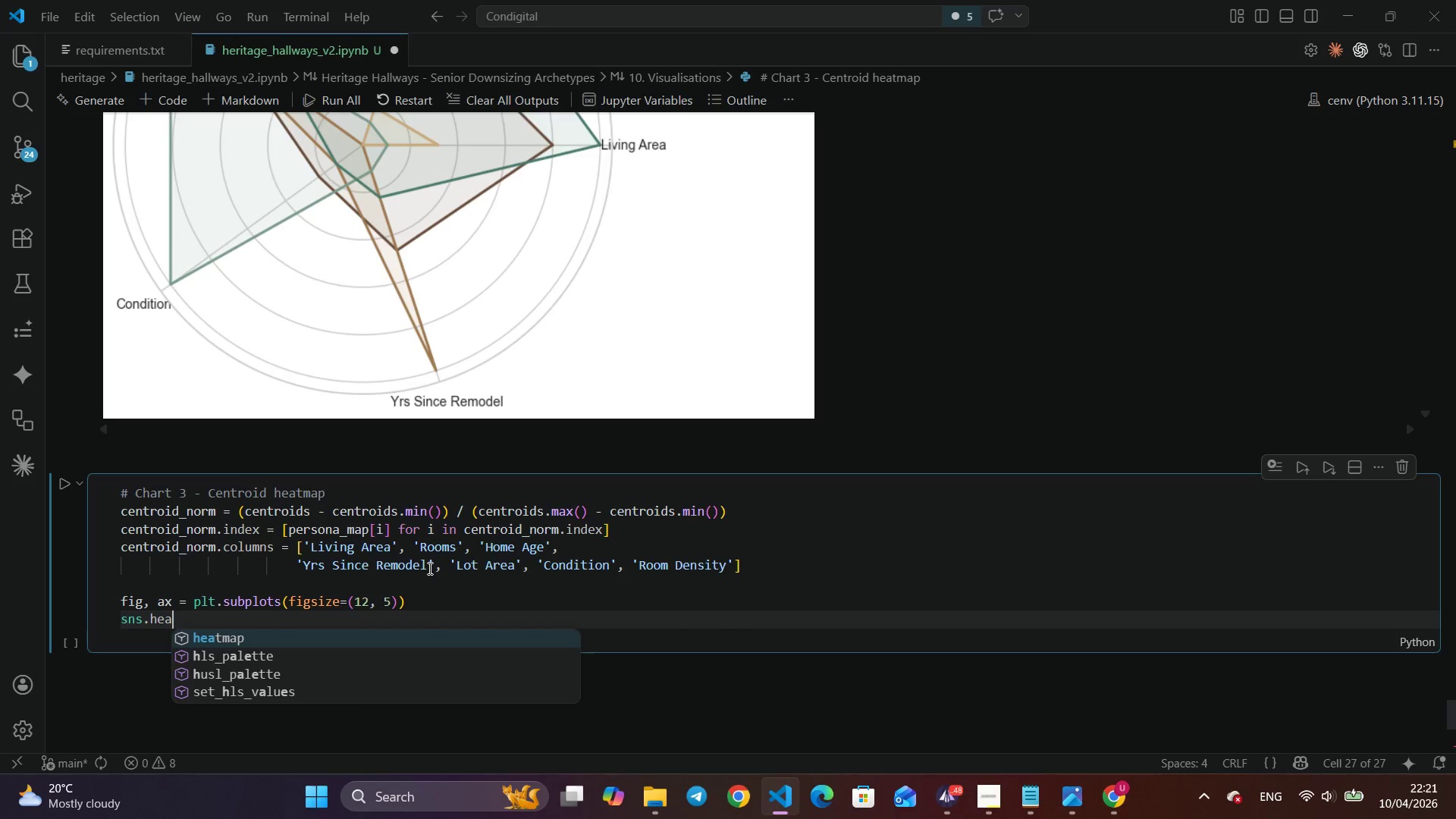 
key(Enter)
 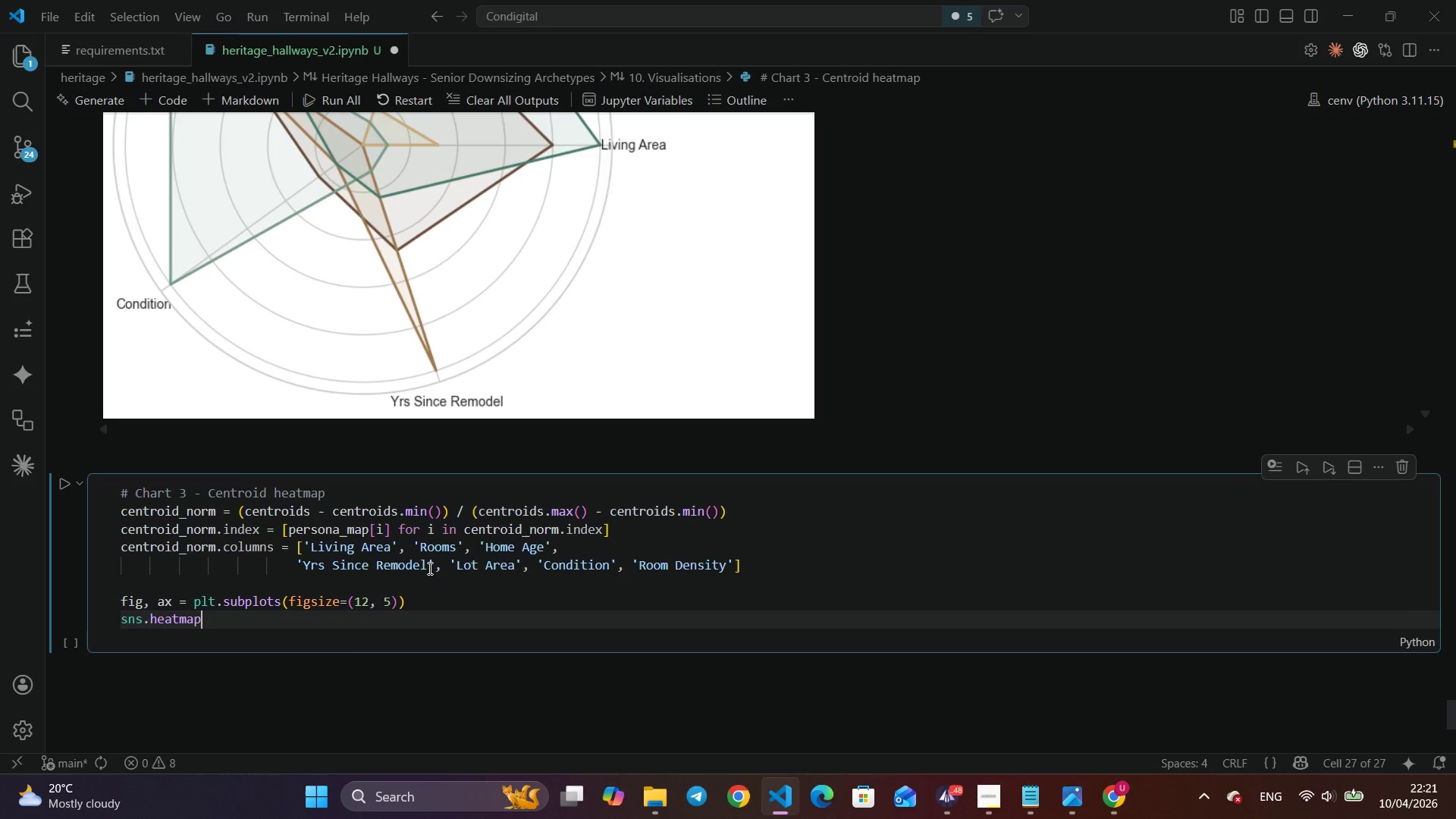 
type((cenno)
 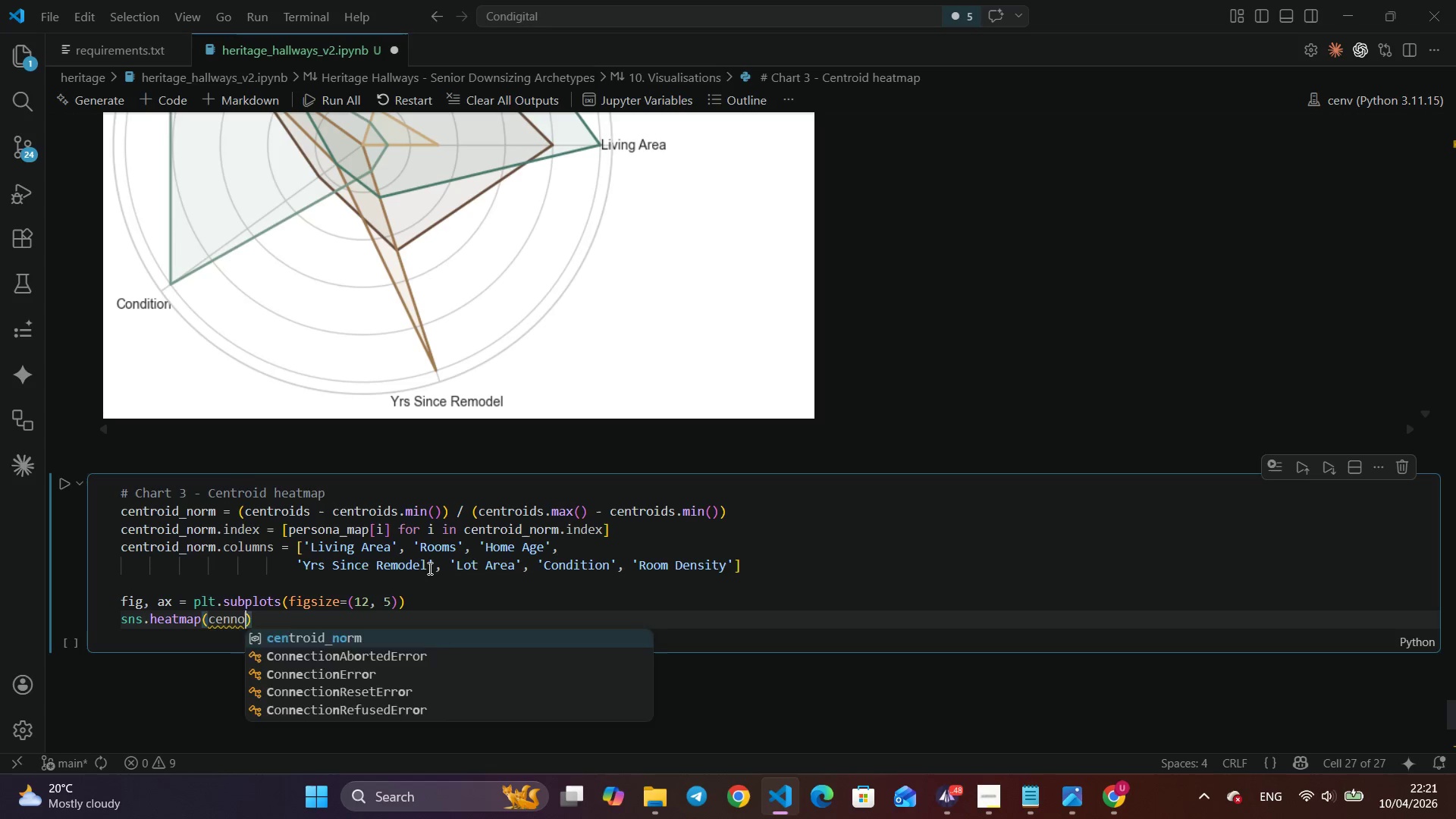 
key(Enter)
 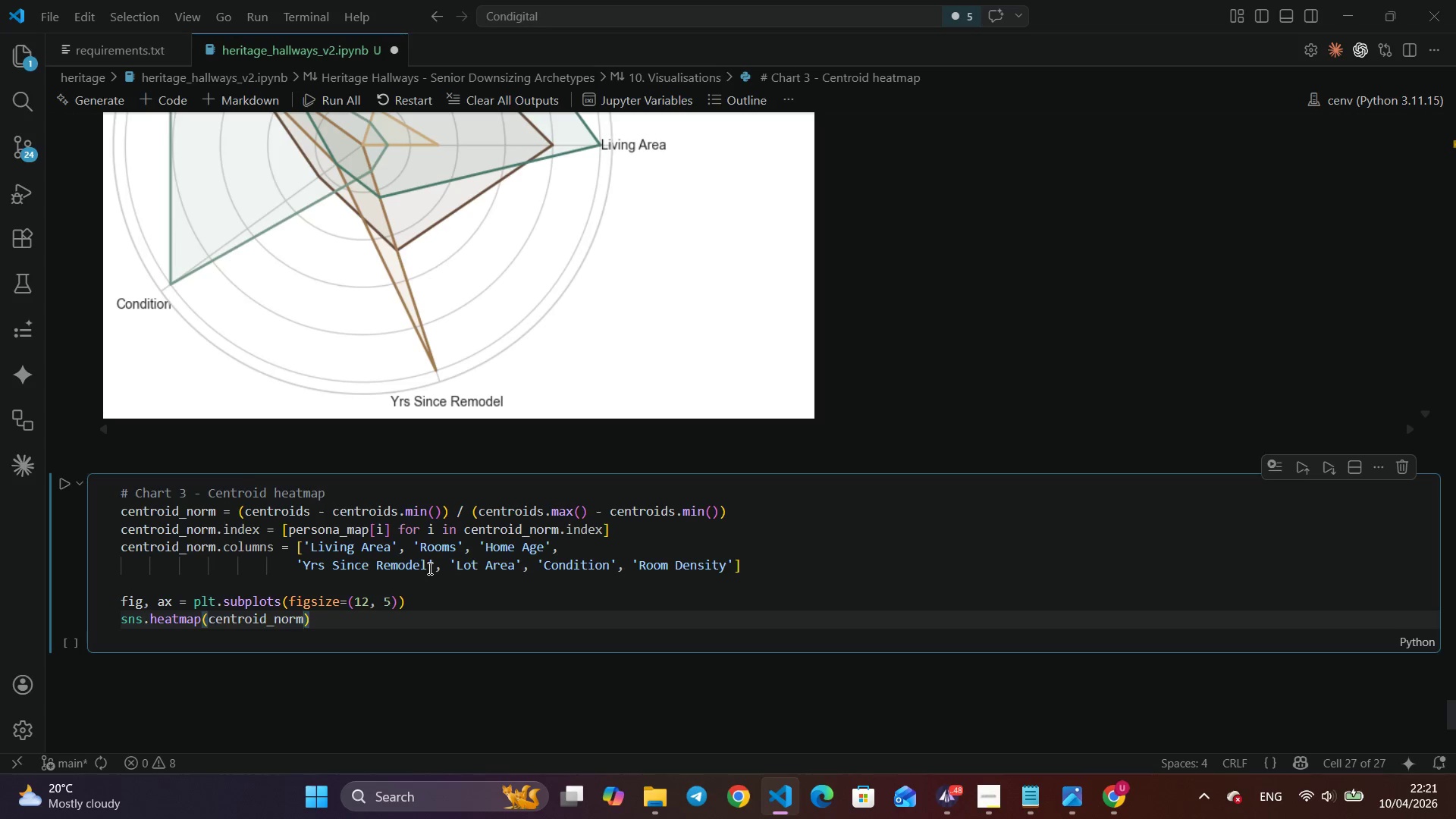 
type(, an)
 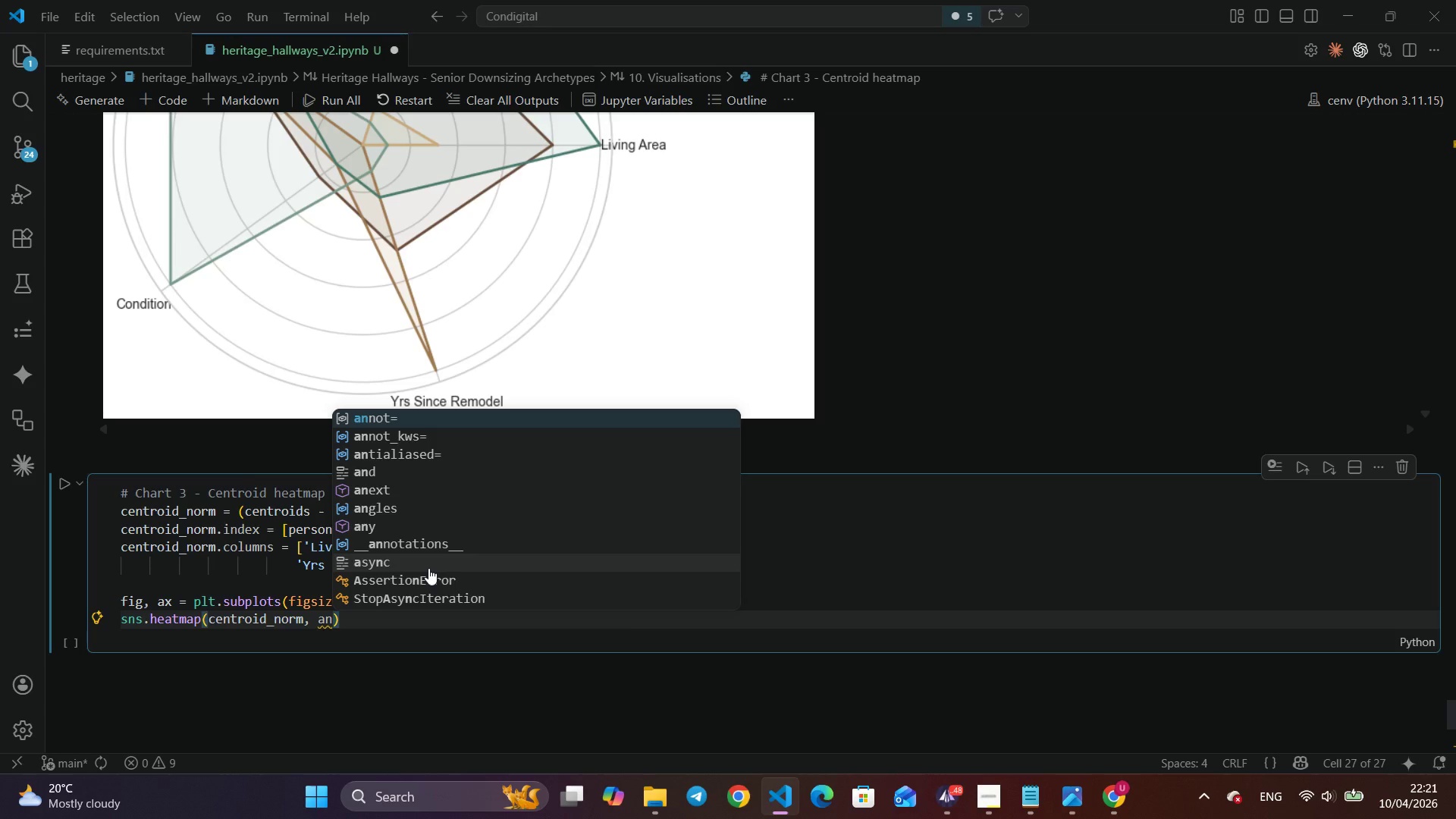 
key(Enter)
 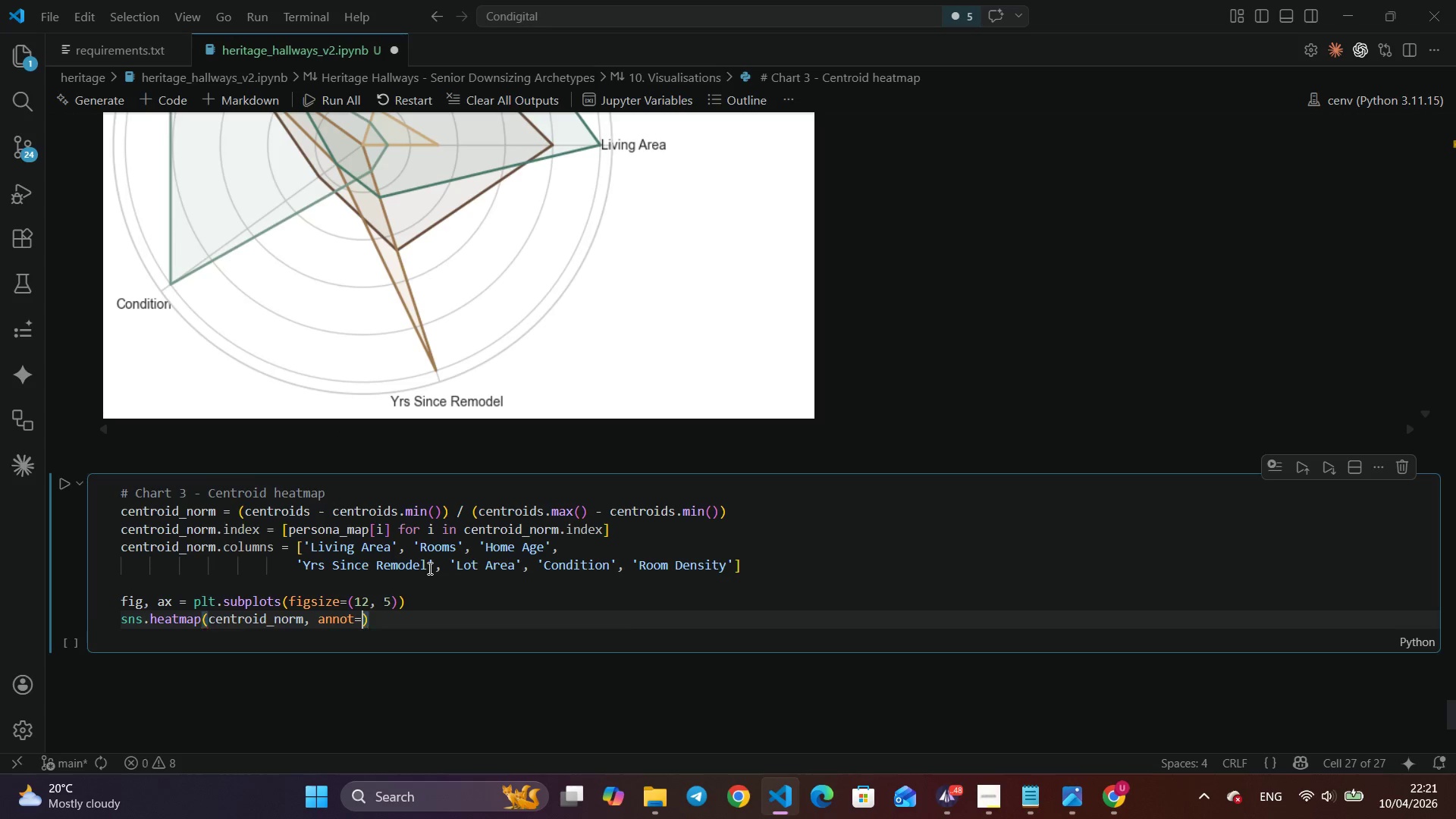 
key(Shift+ShiftRight)
 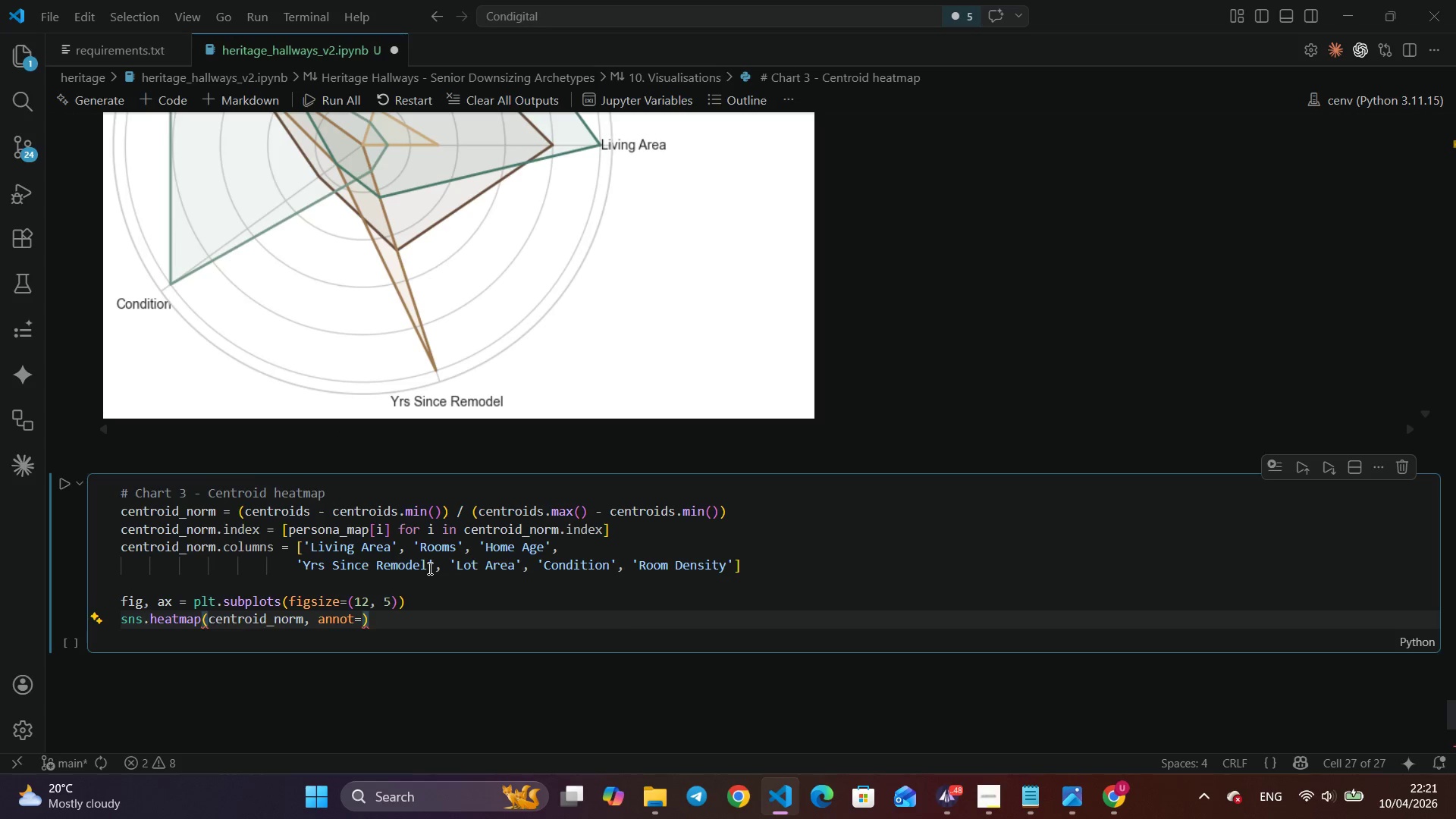 
key(Shift+T)
 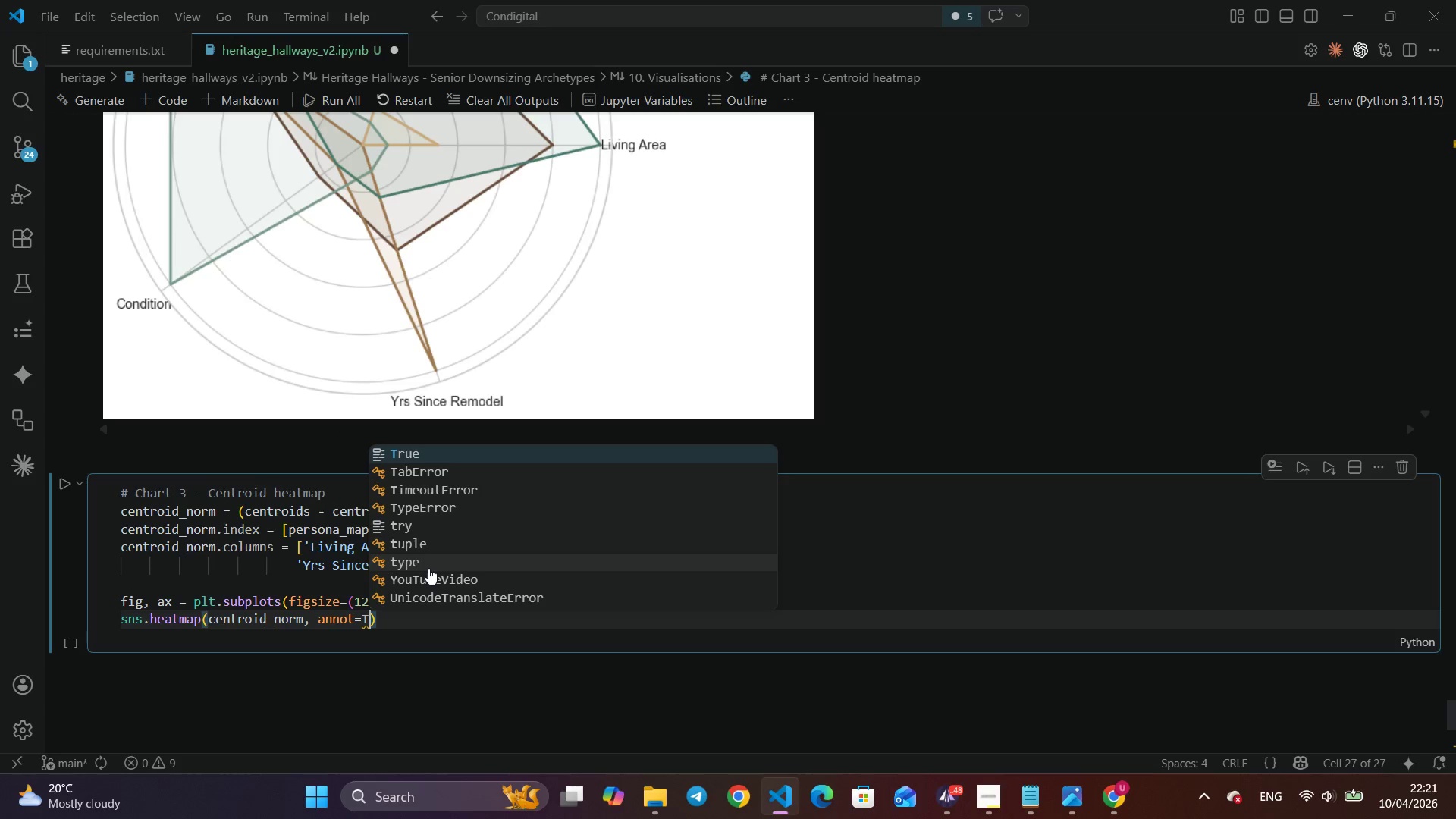 
key(Enter)
 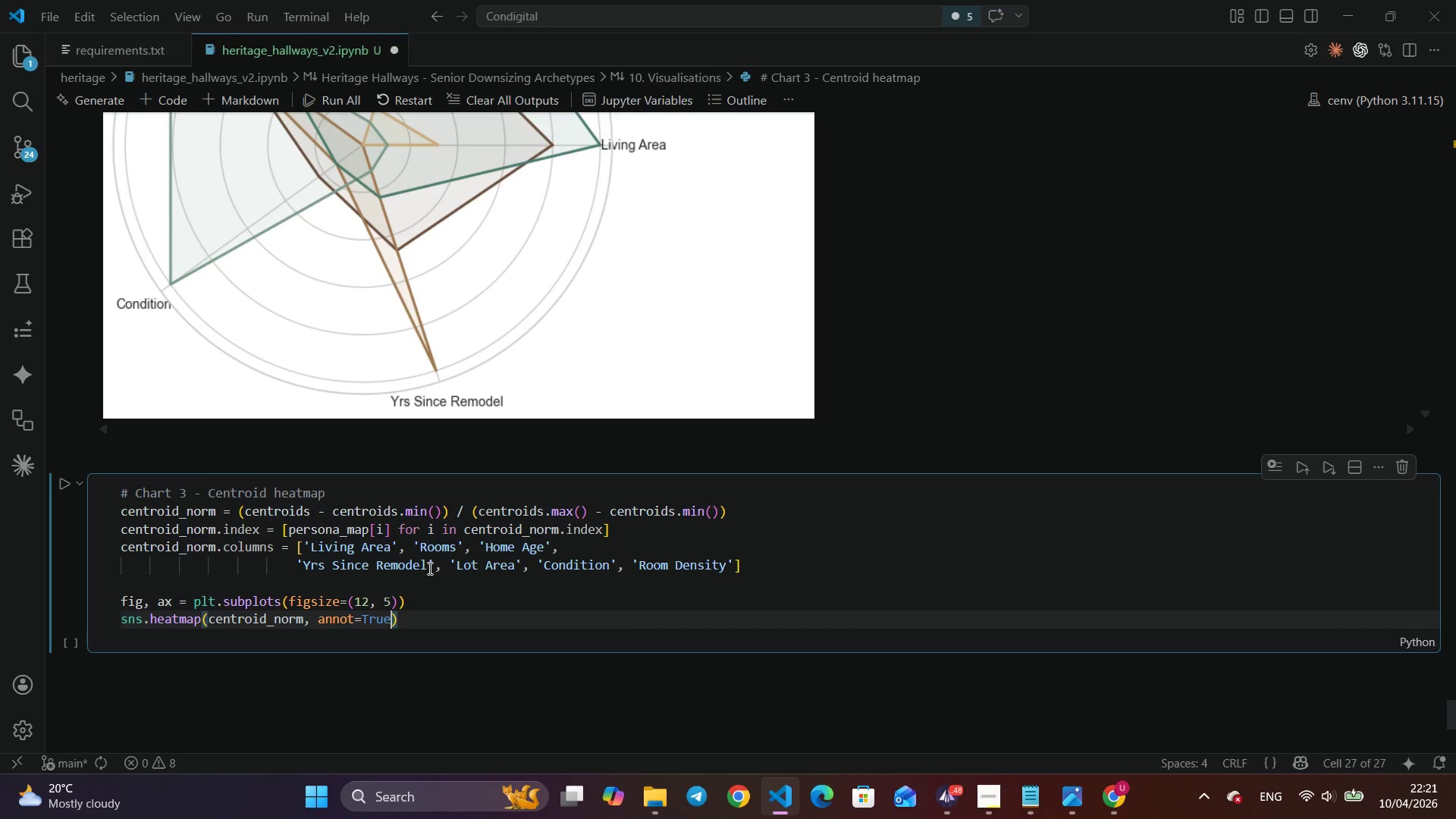 
type(, fmt)
 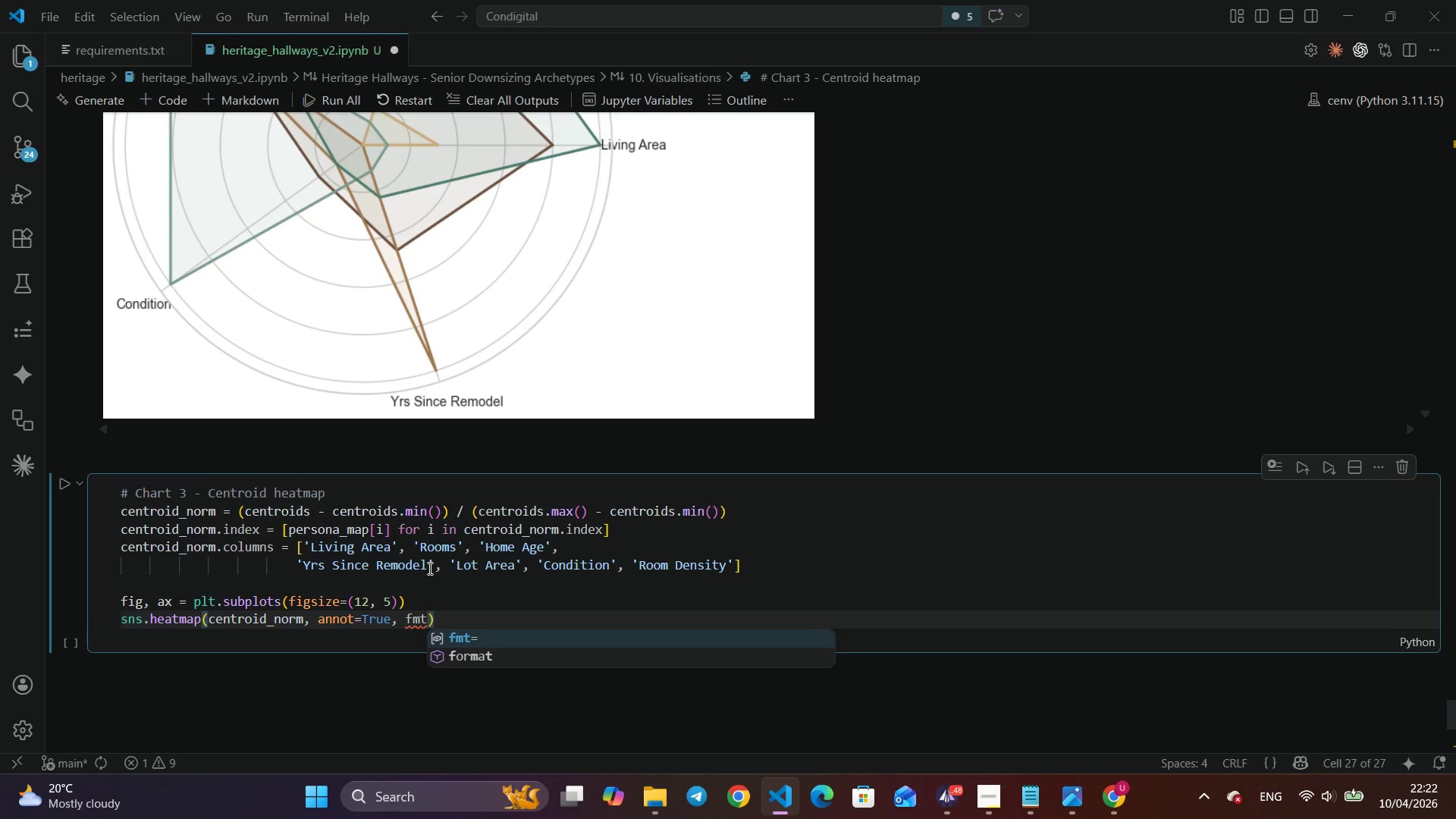 
key(Enter)
 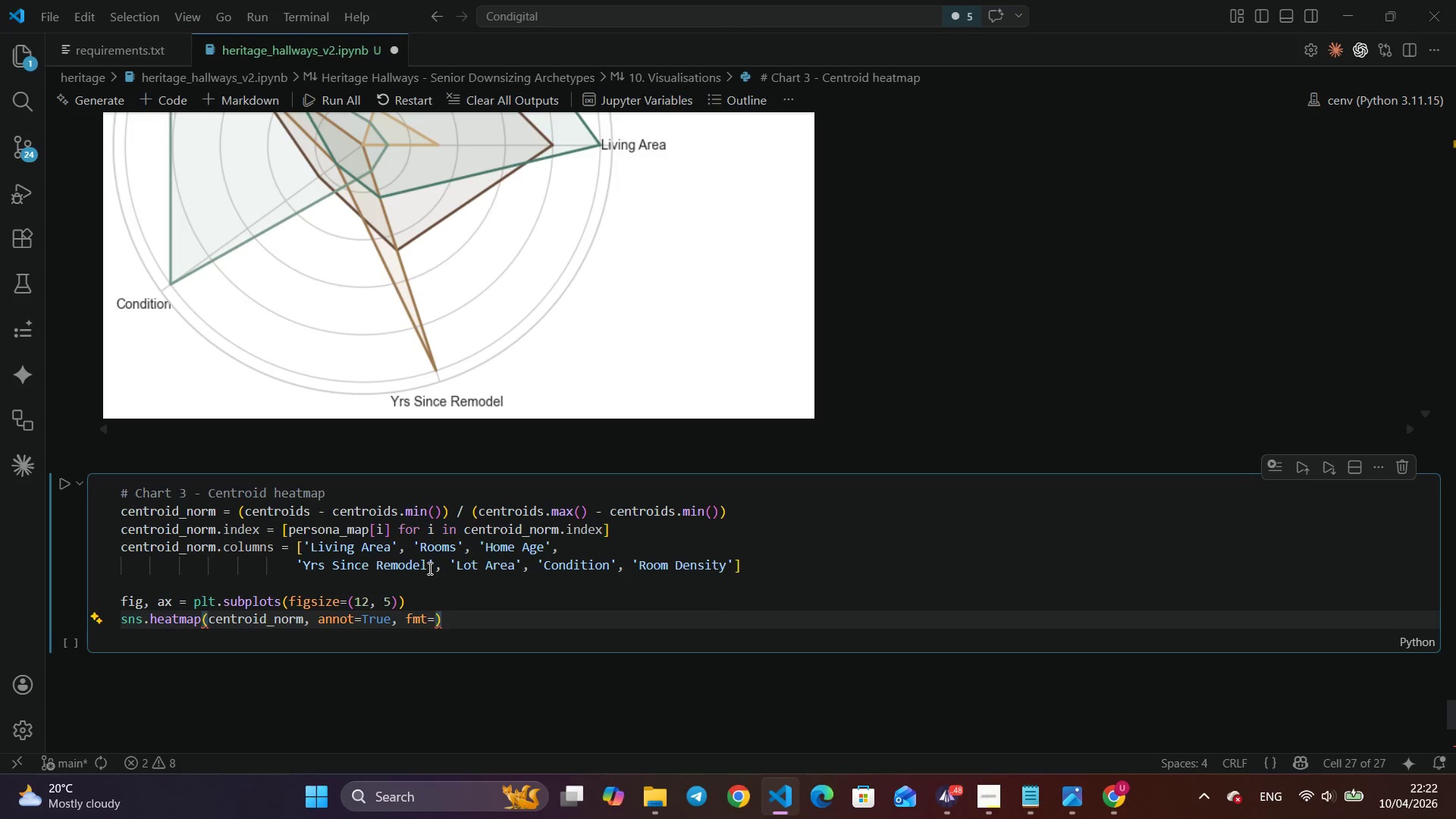 
type('.2f)
 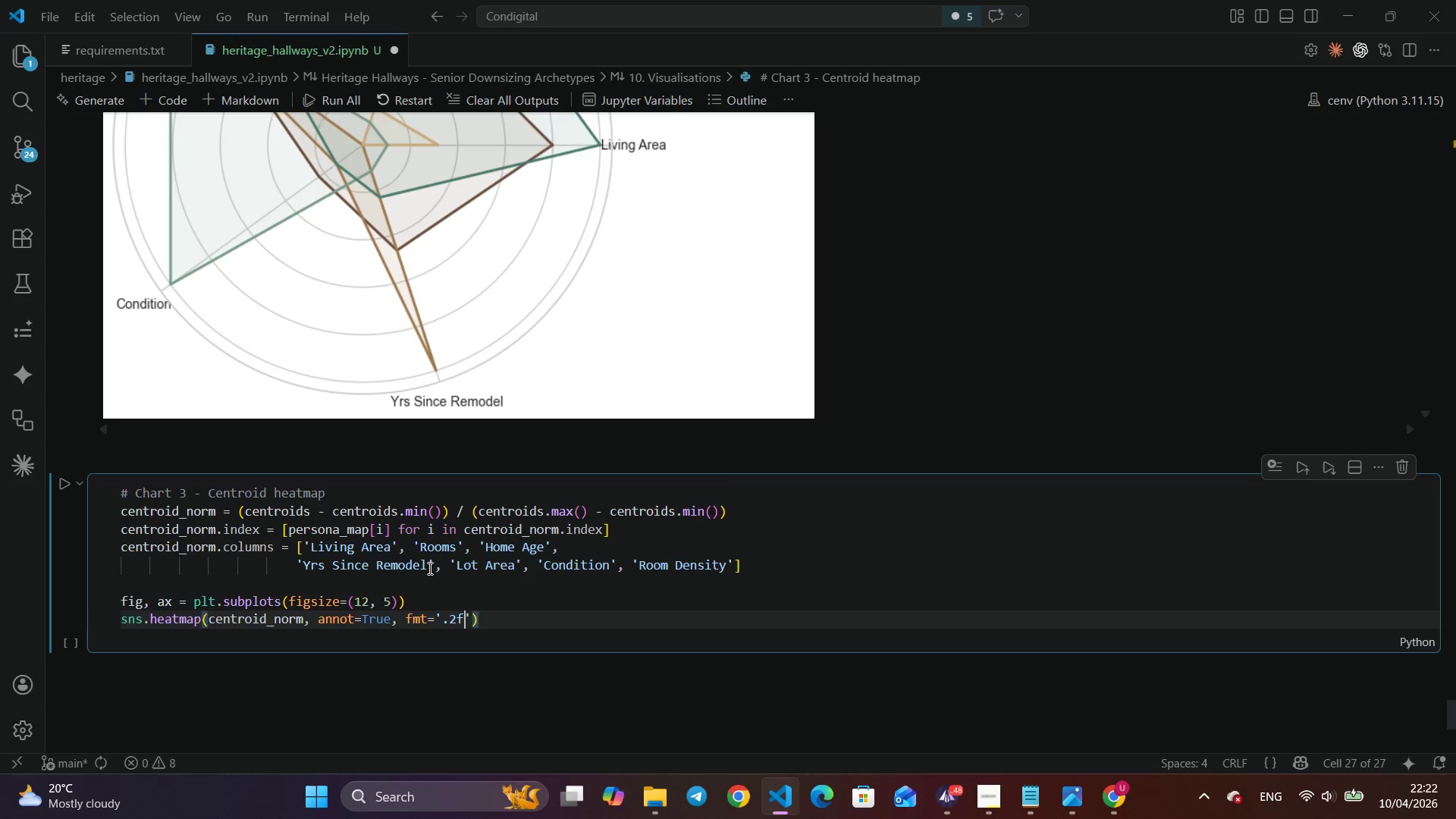 
key(ArrowRight)
 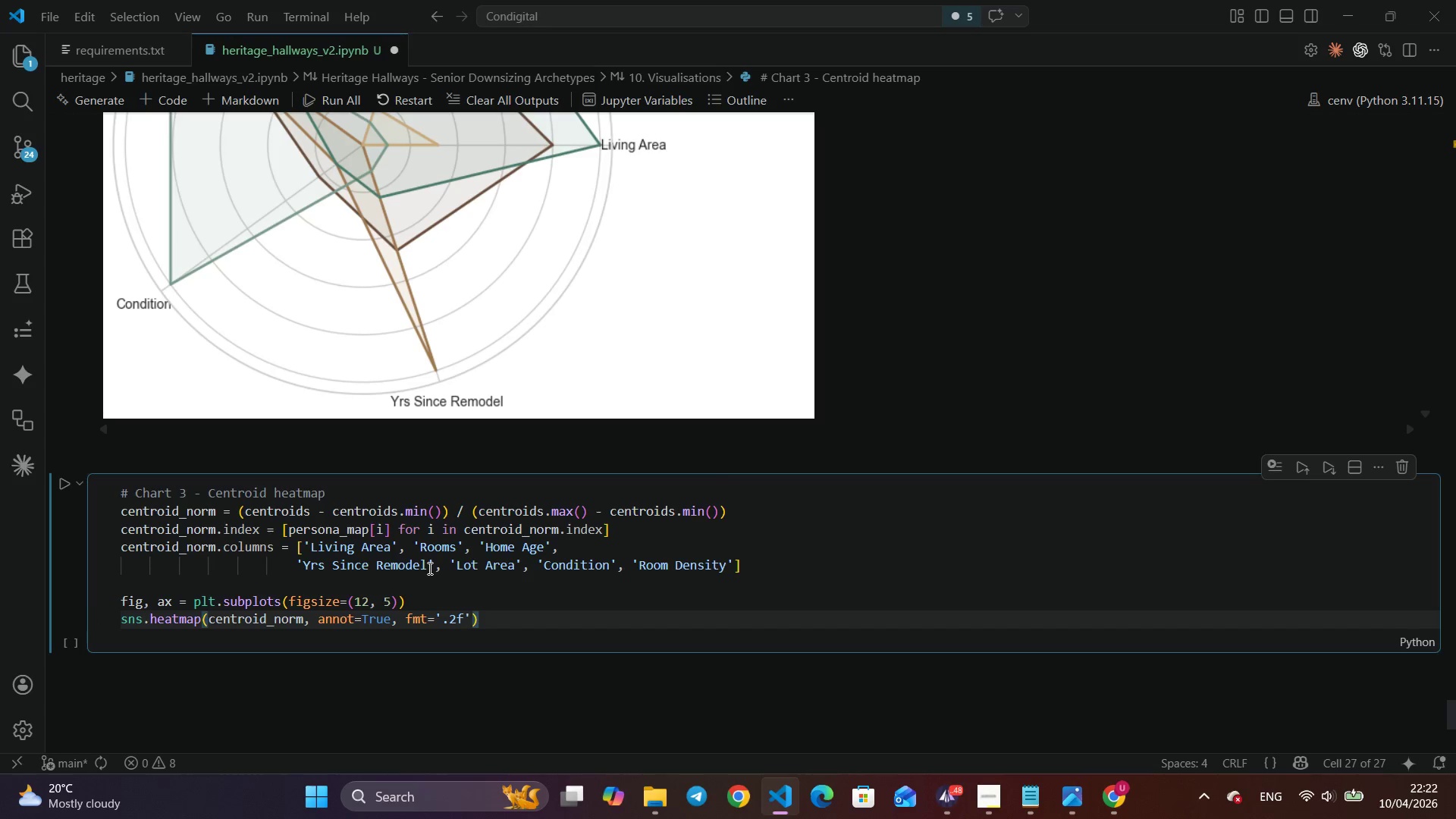 
type(, cm)
 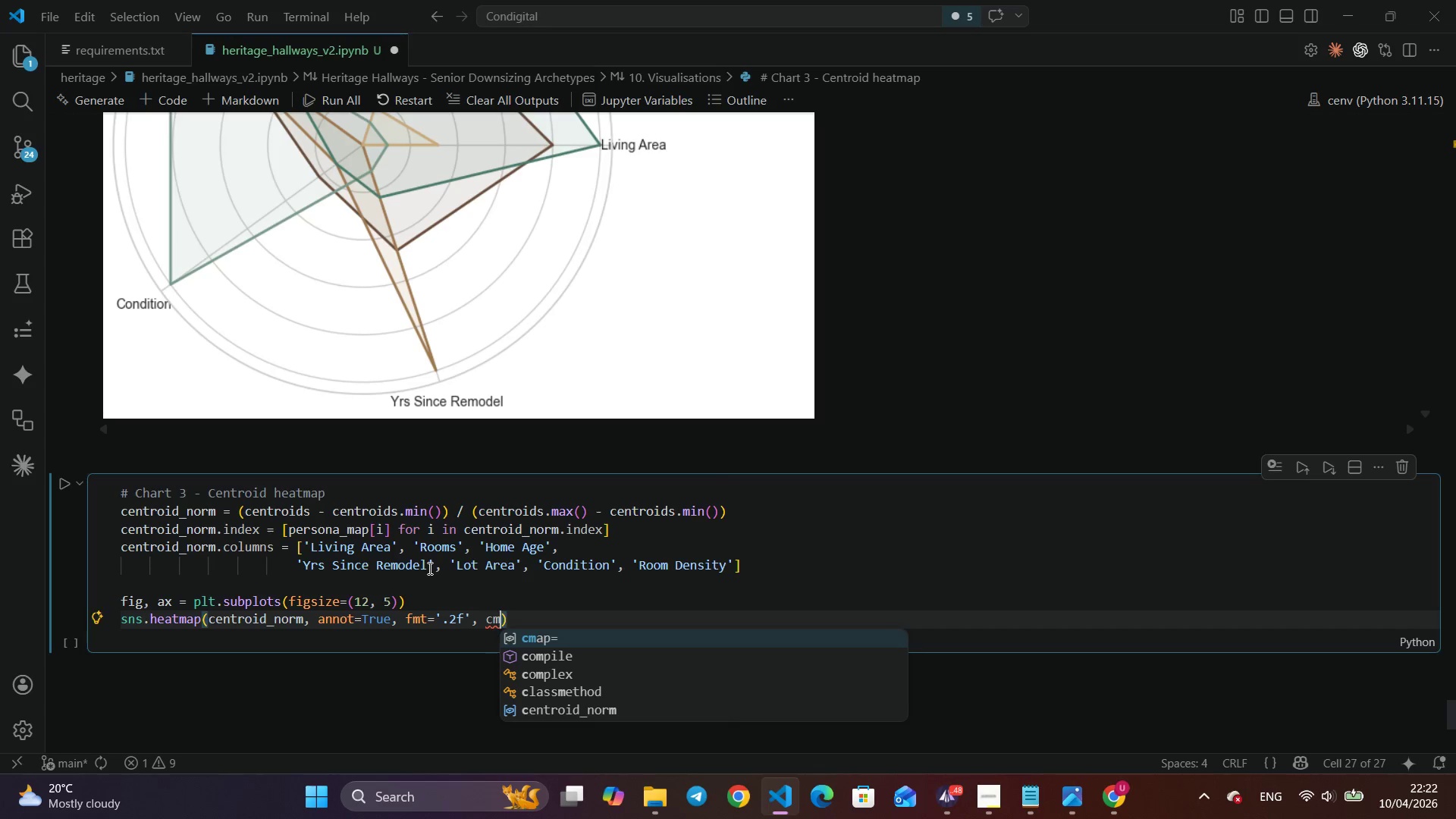 
key(Enter)
 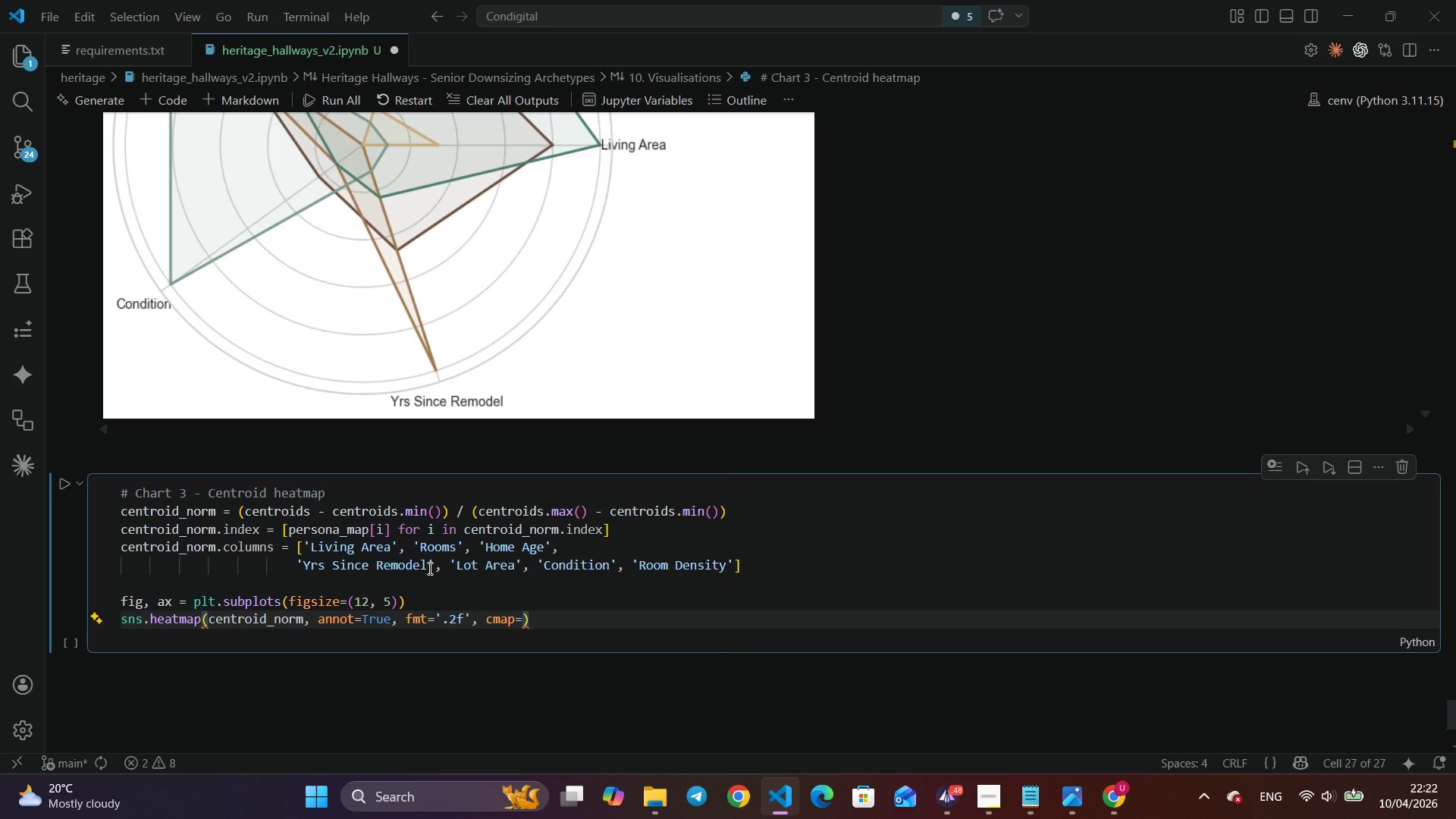 
type('Yl0)
key(Backspace)
type(O)
 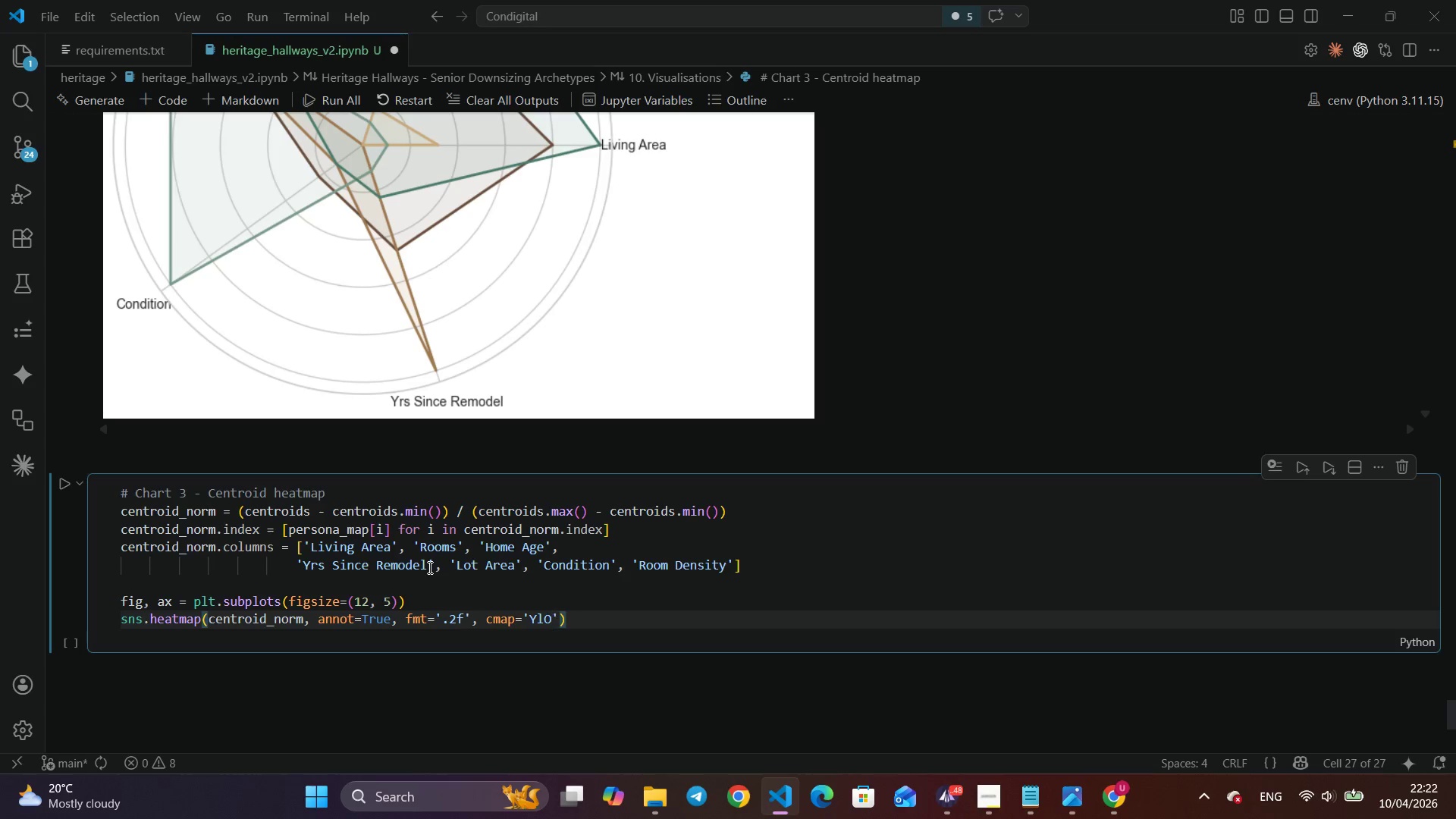 
wait(6.66)
 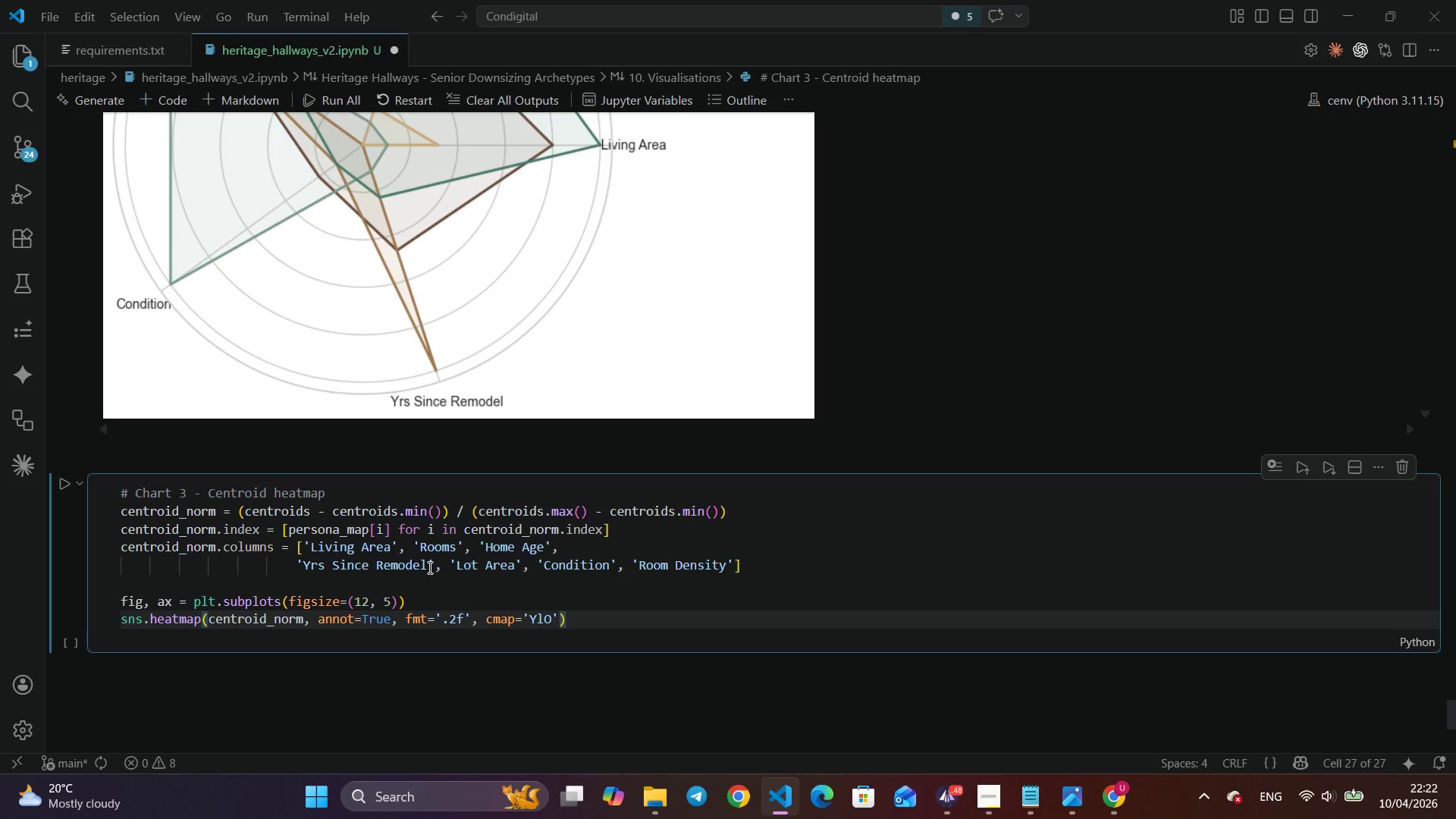 
type(rBr)
 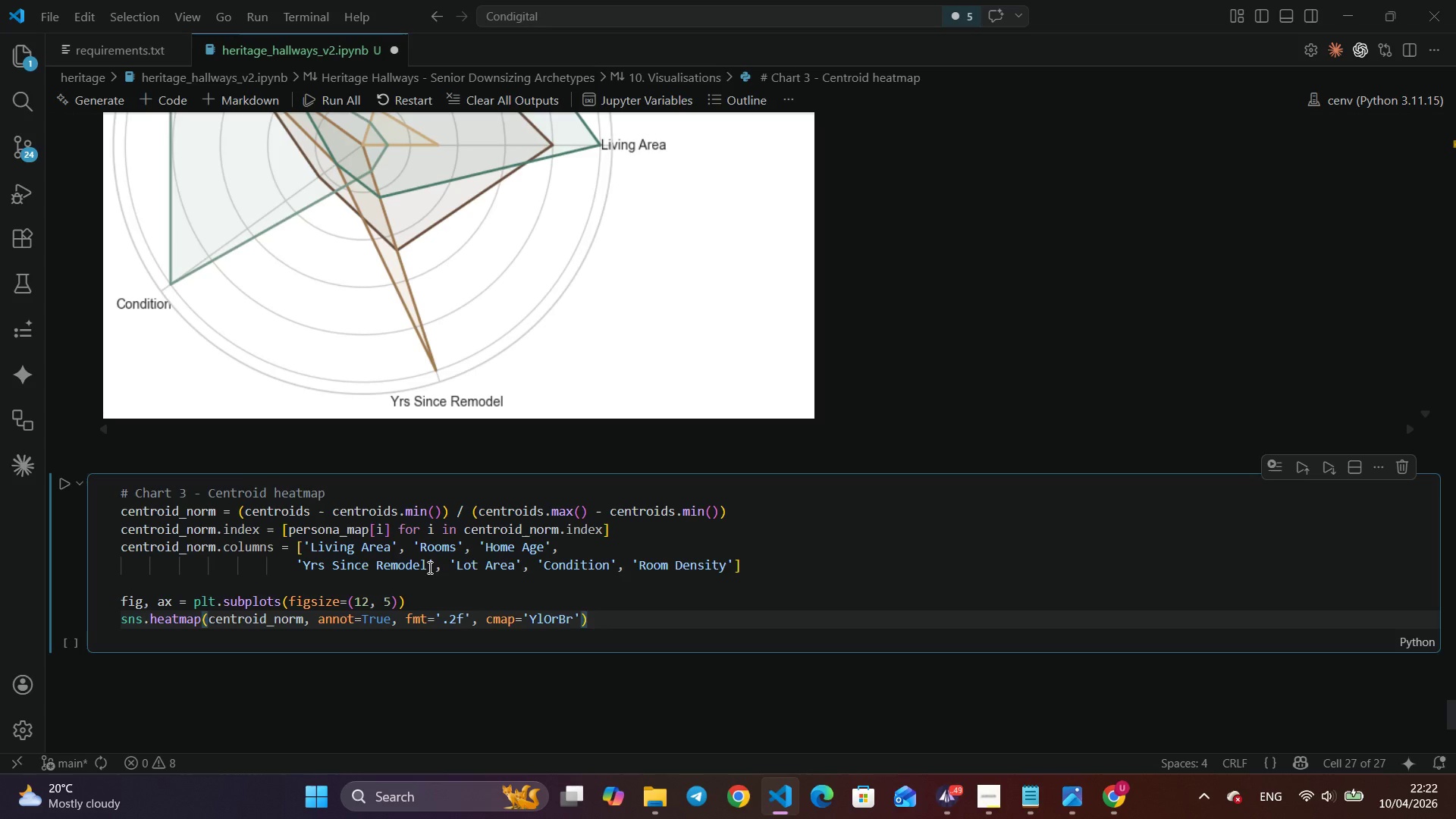 
key(ArrowRight)
 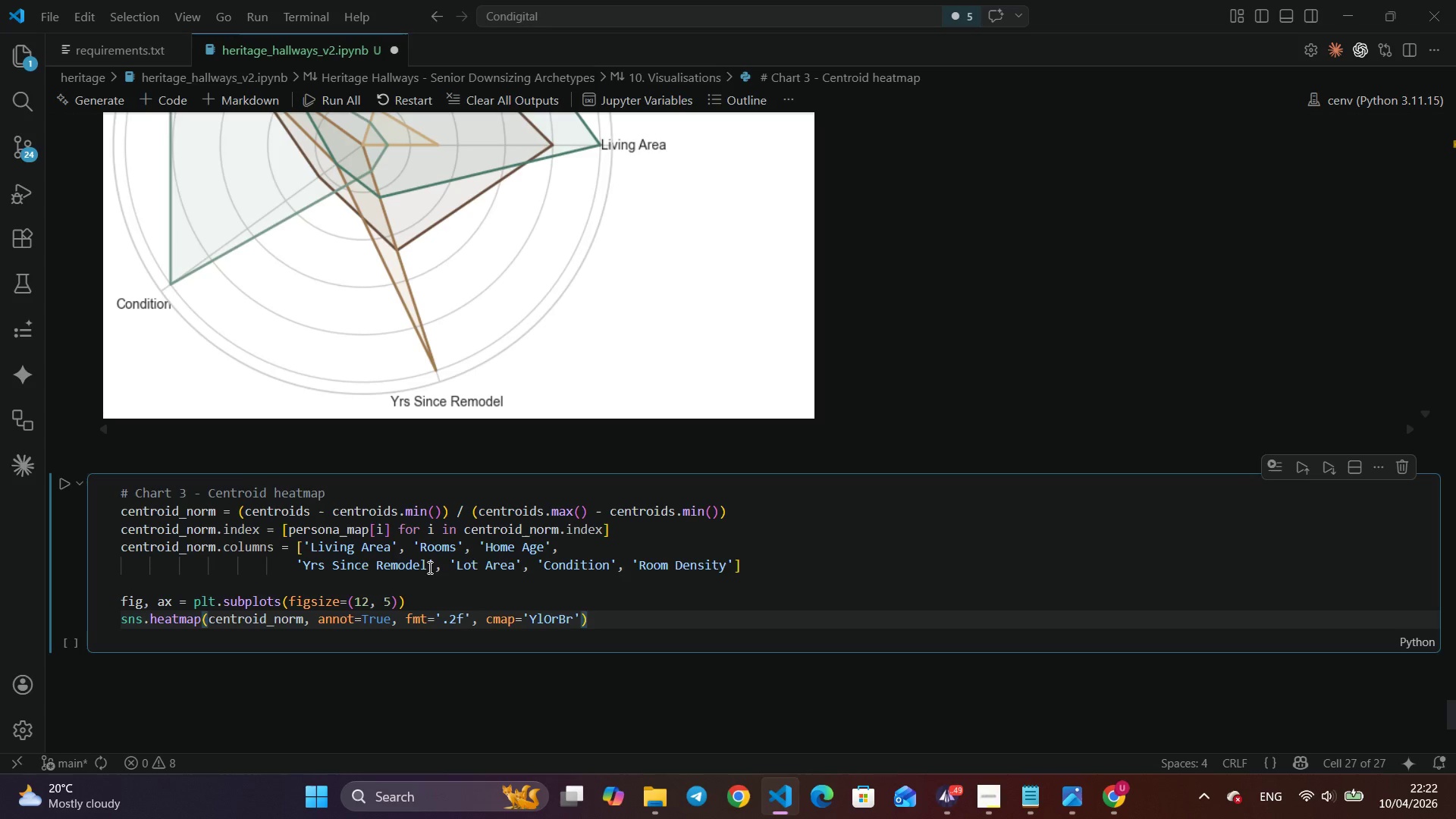 
key(Comma)
 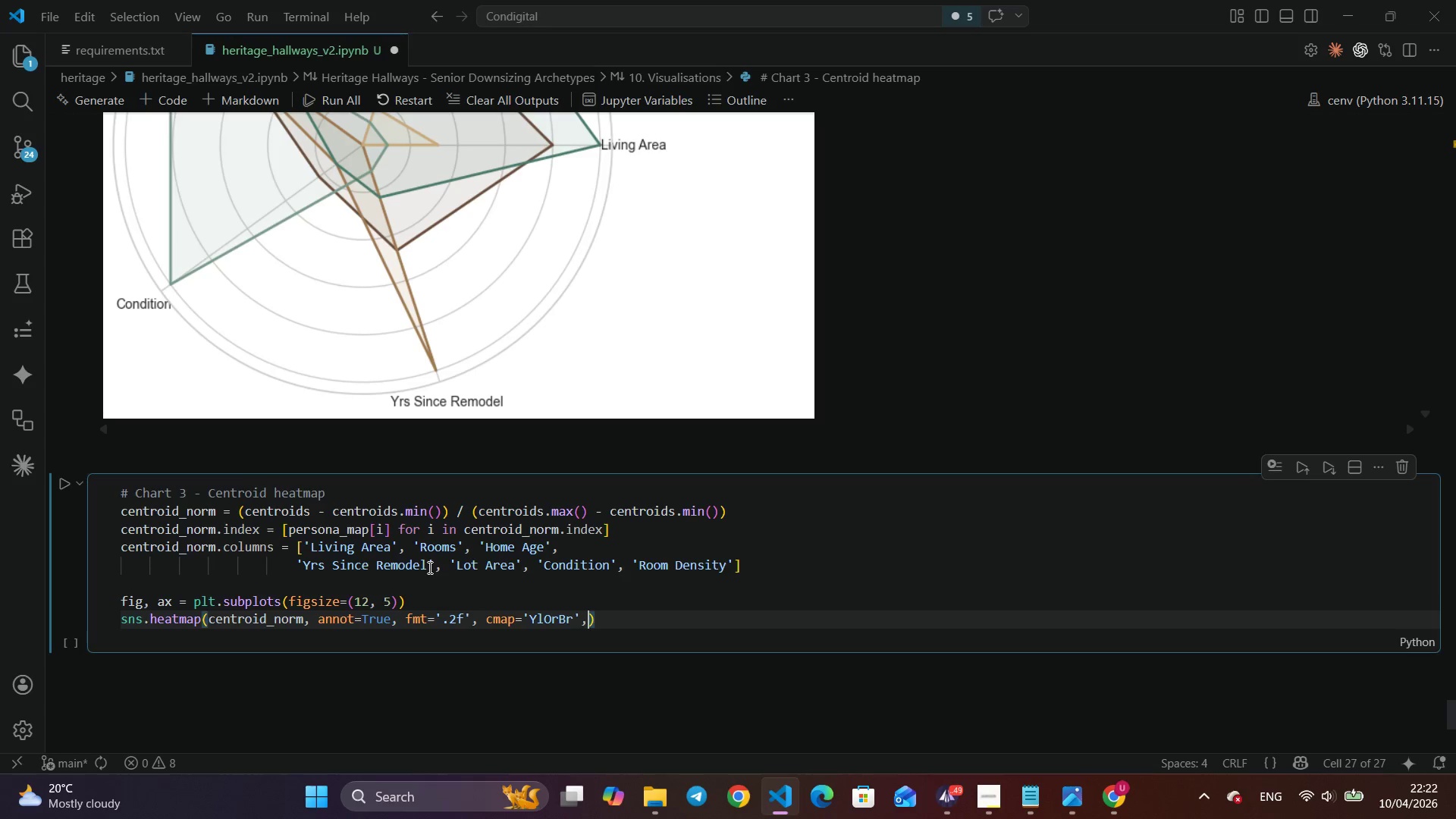 
key(Enter)
 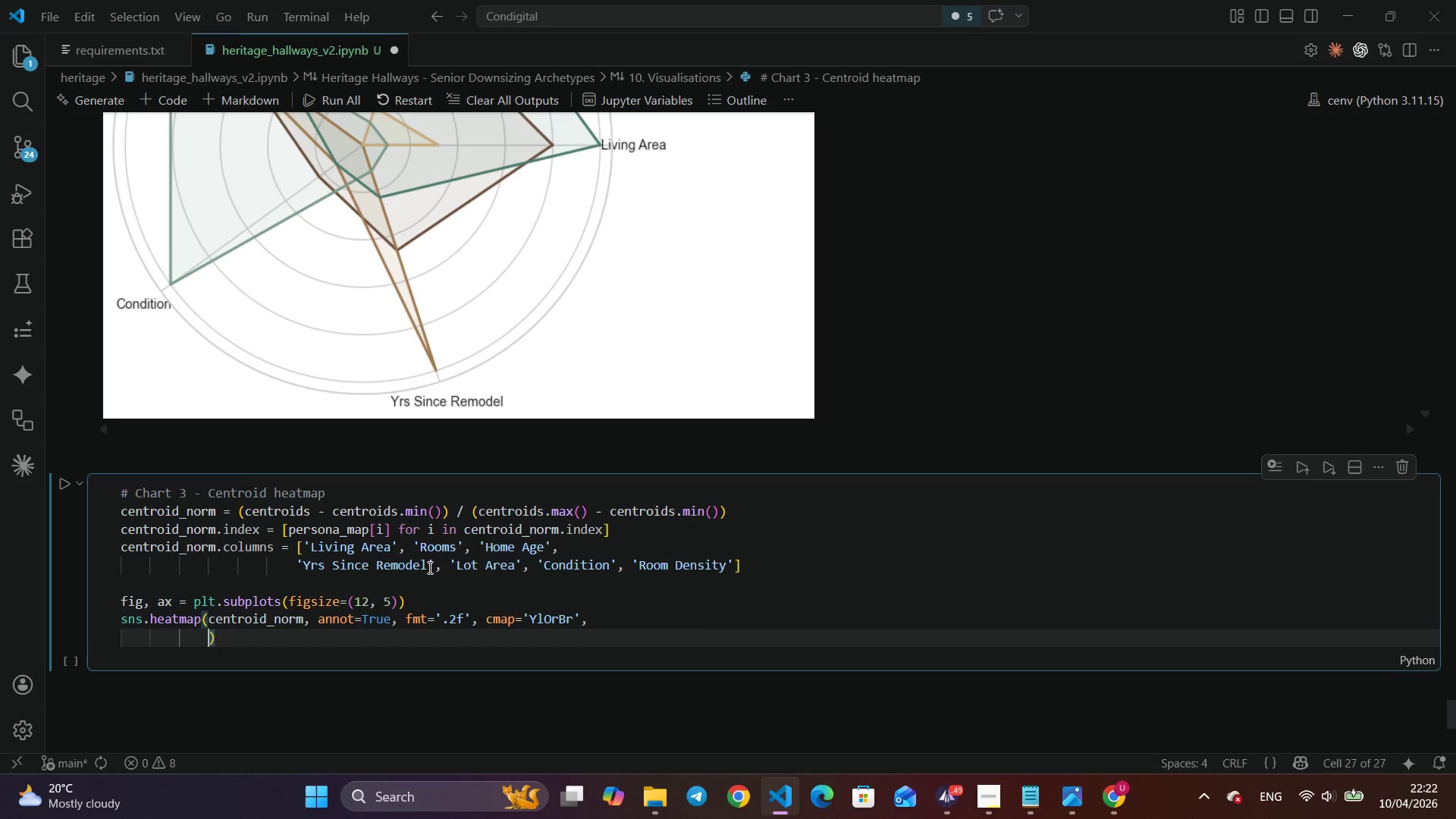 
type(le)
key(Backspace)
type(inei)
 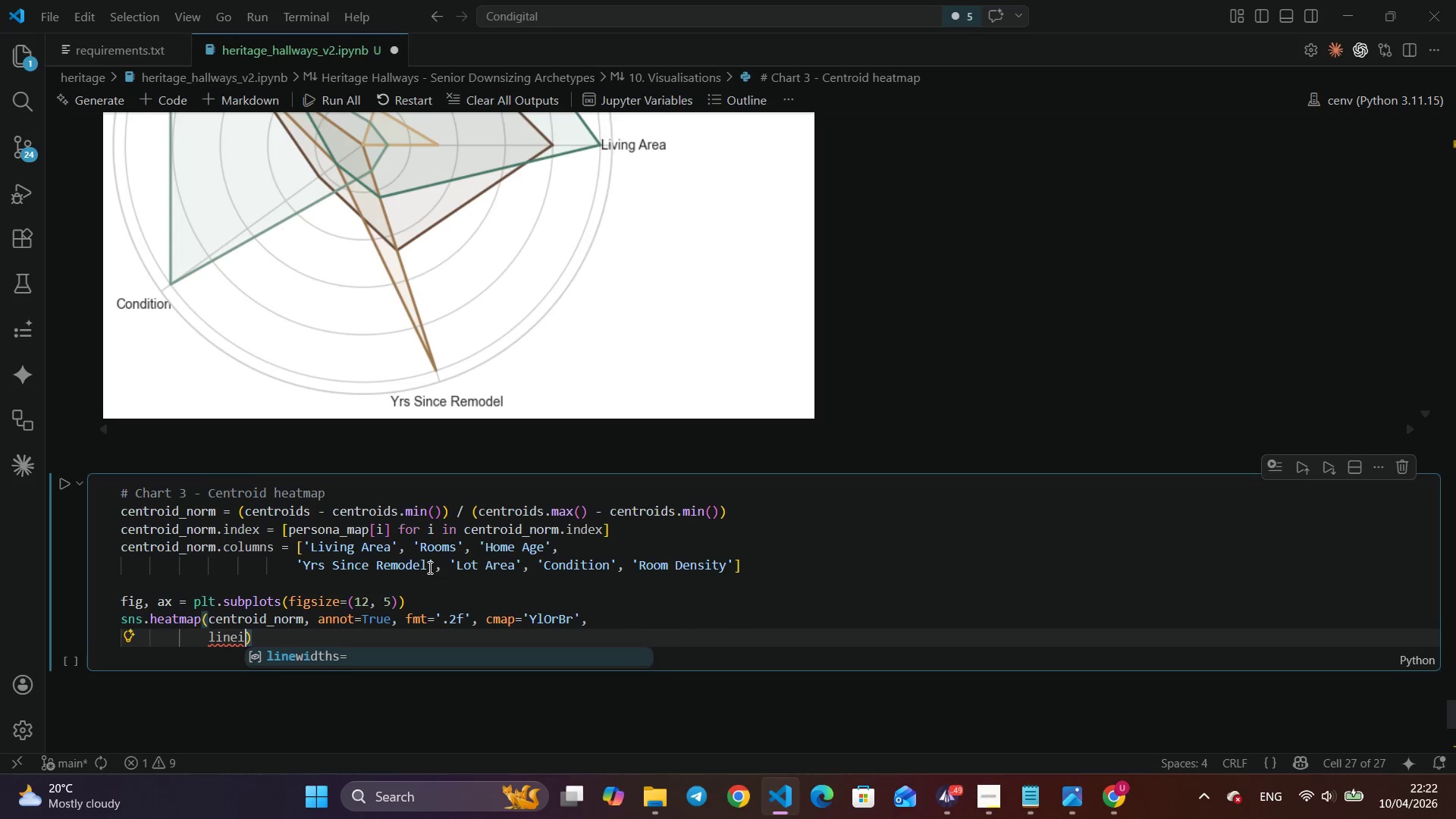 
key(Enter)
 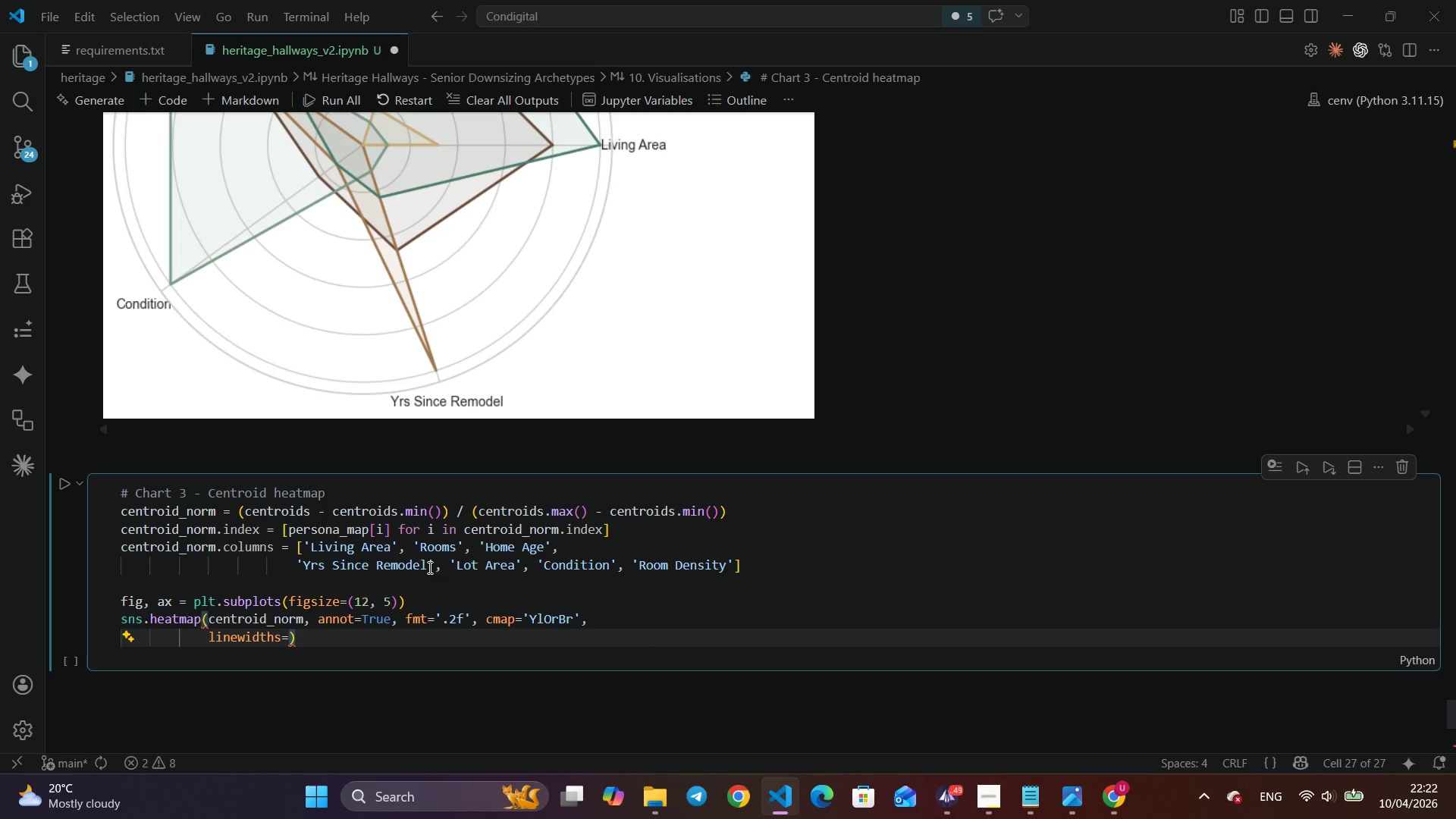 
type(0.5, ax)
 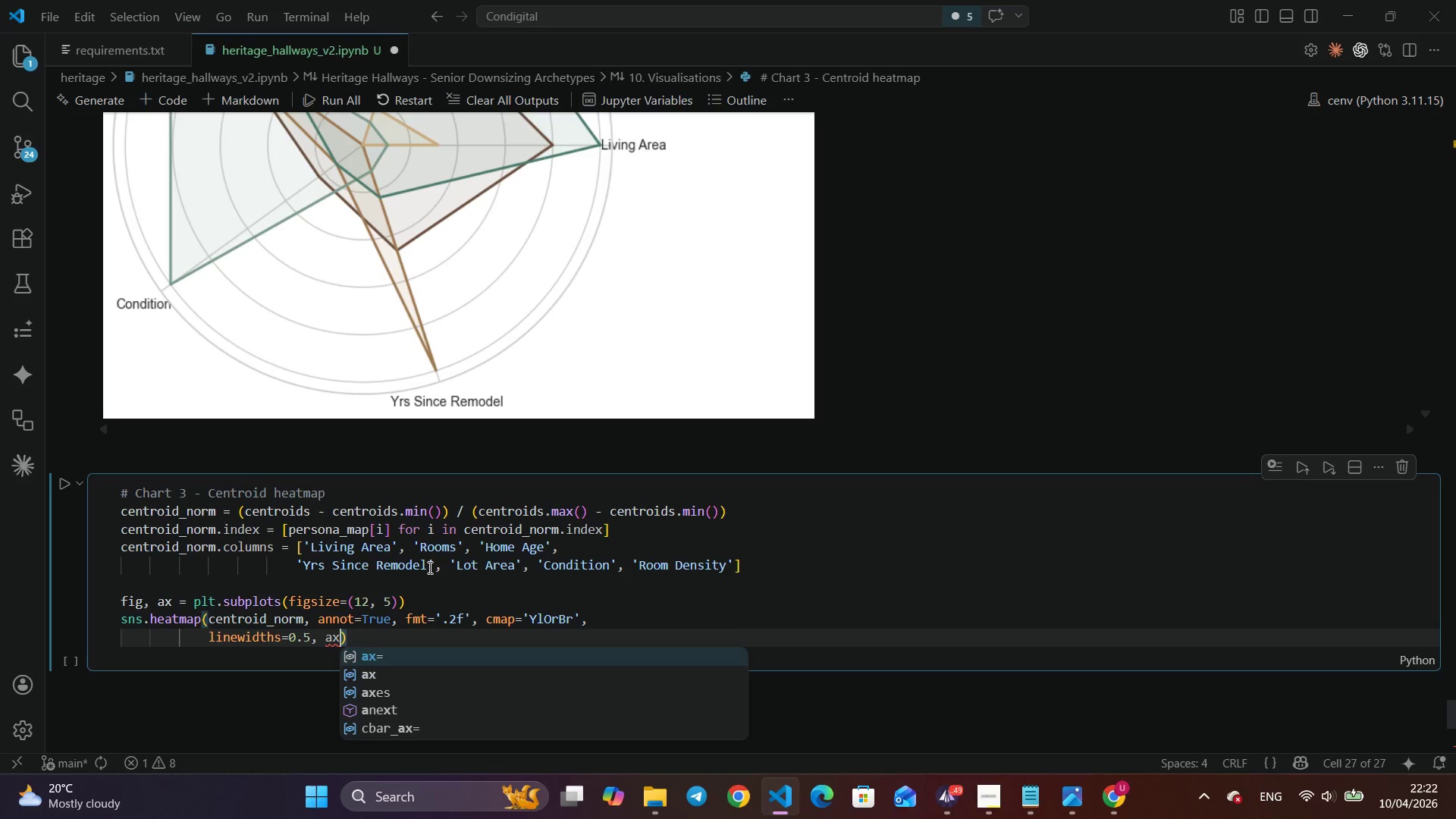 
key(Enter)
 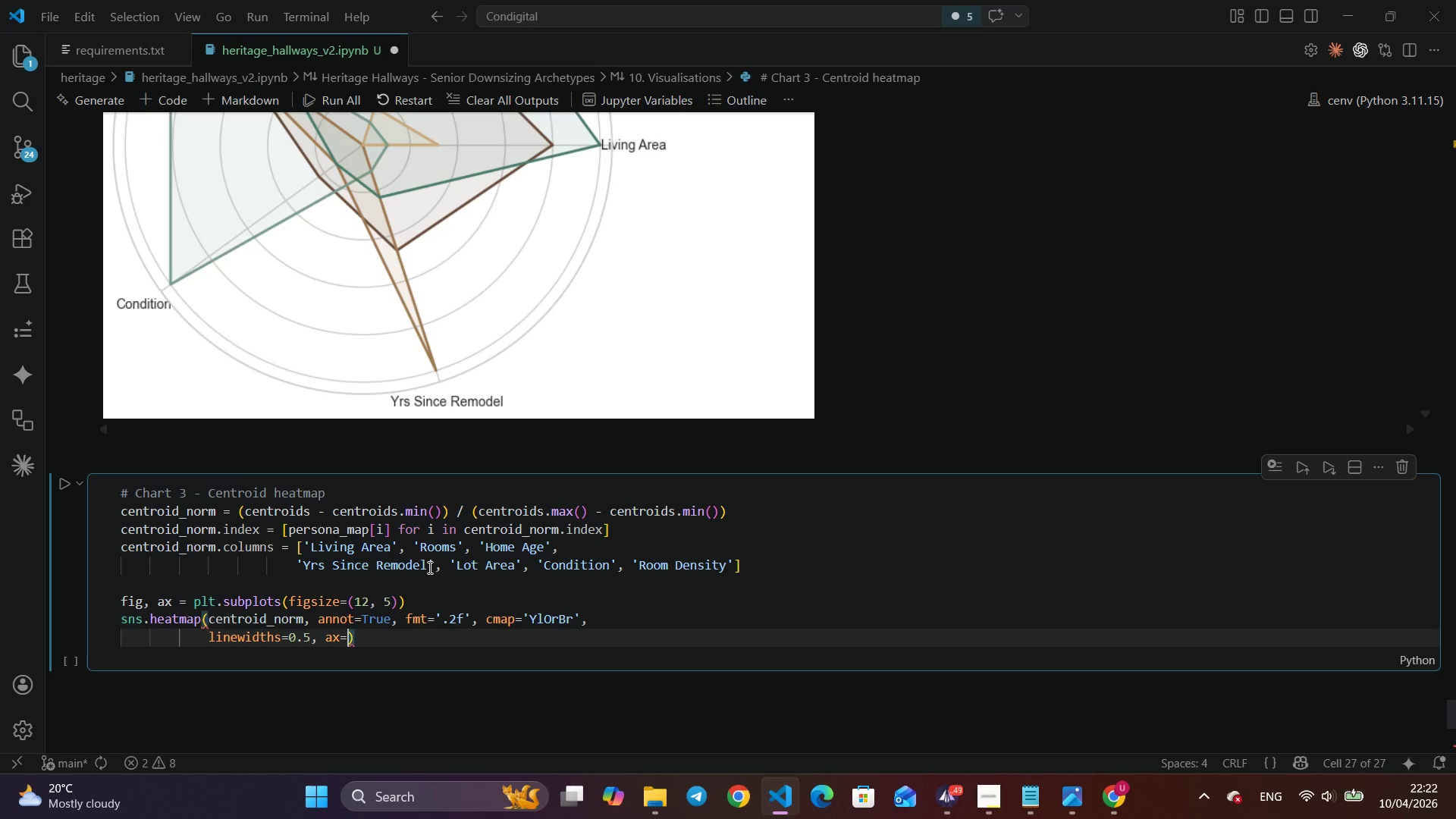 
type(ax)
 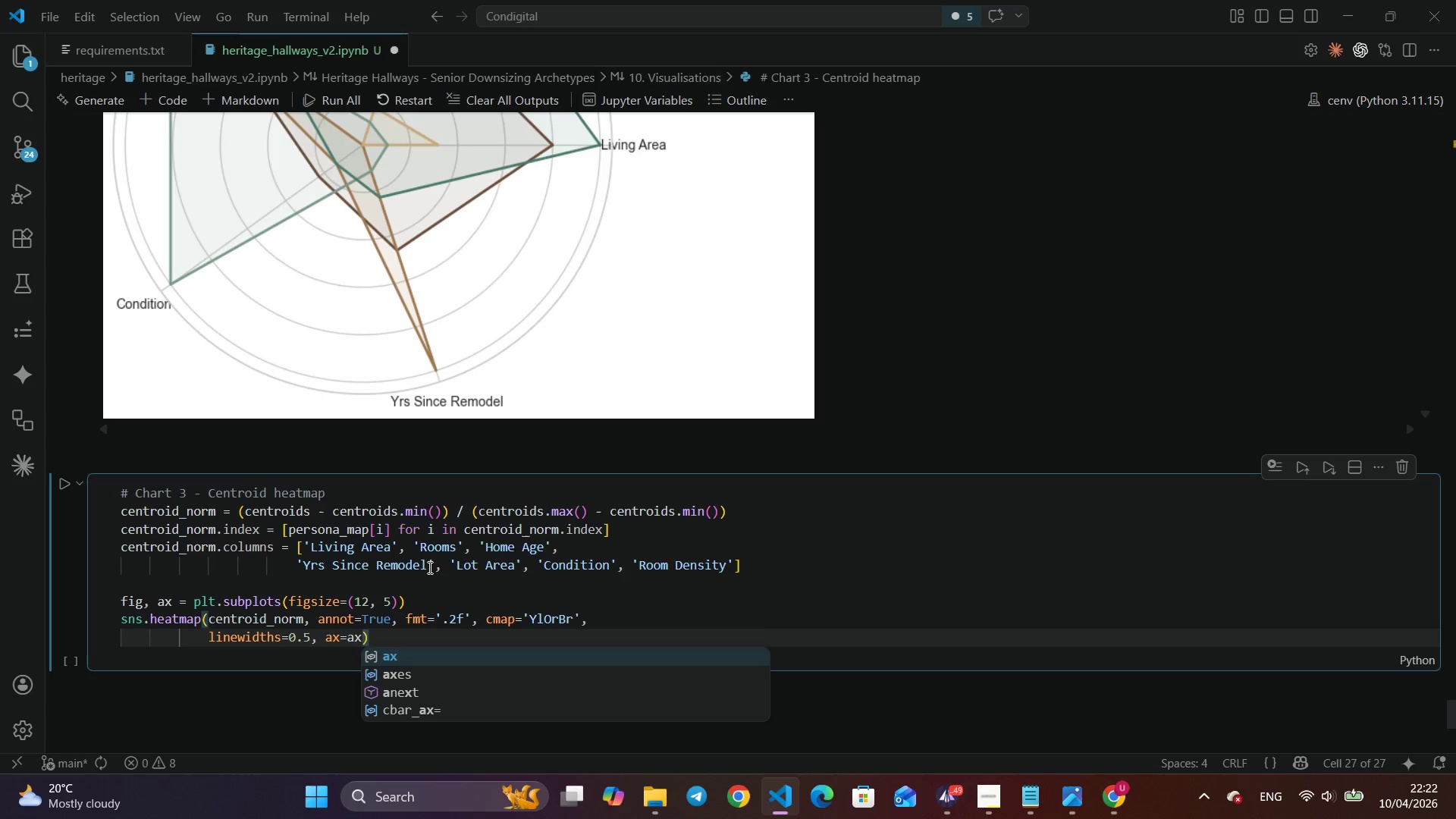 
key(Enter)
 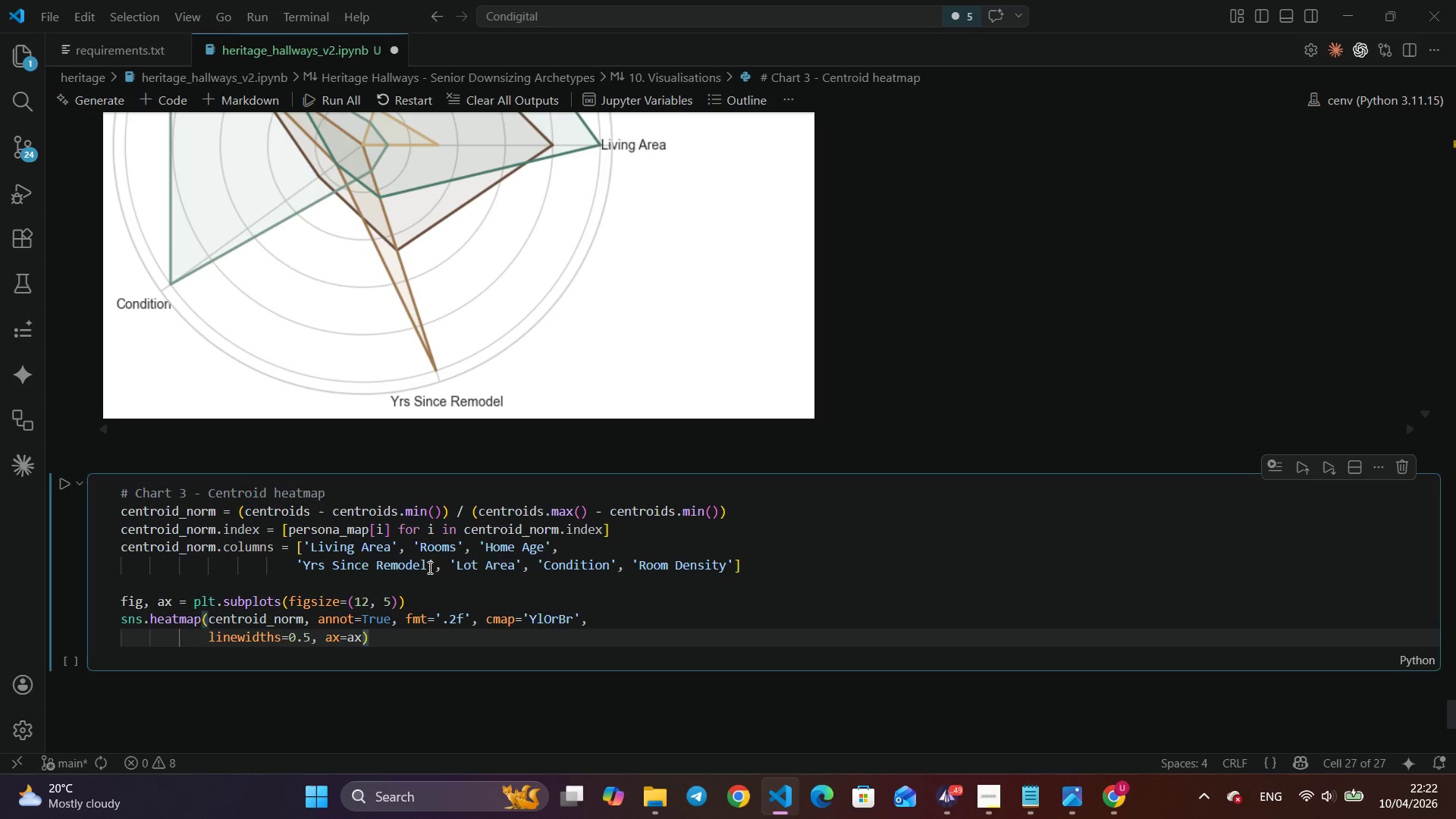 
type(, vmin)
 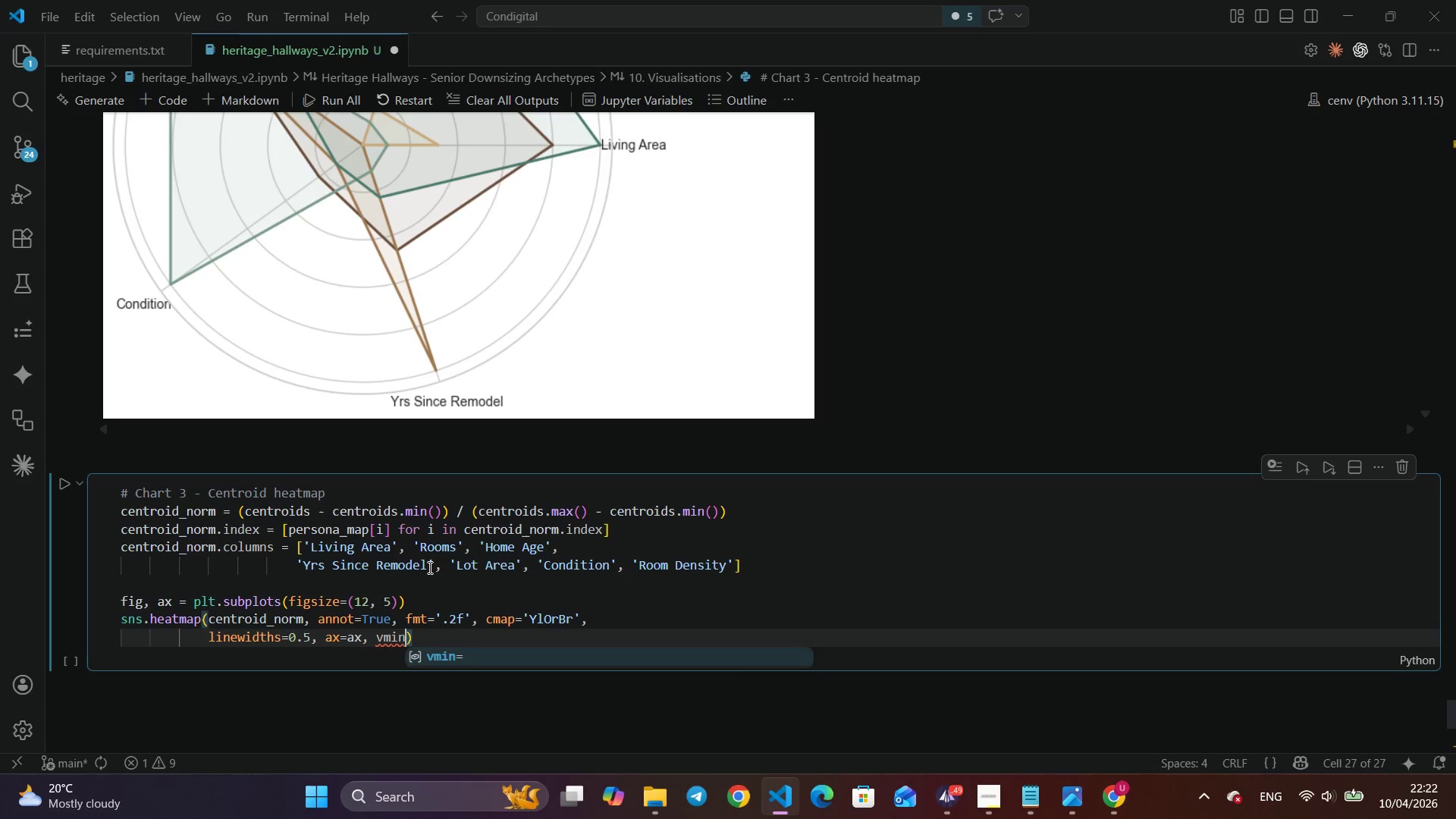 
key(Enter)
 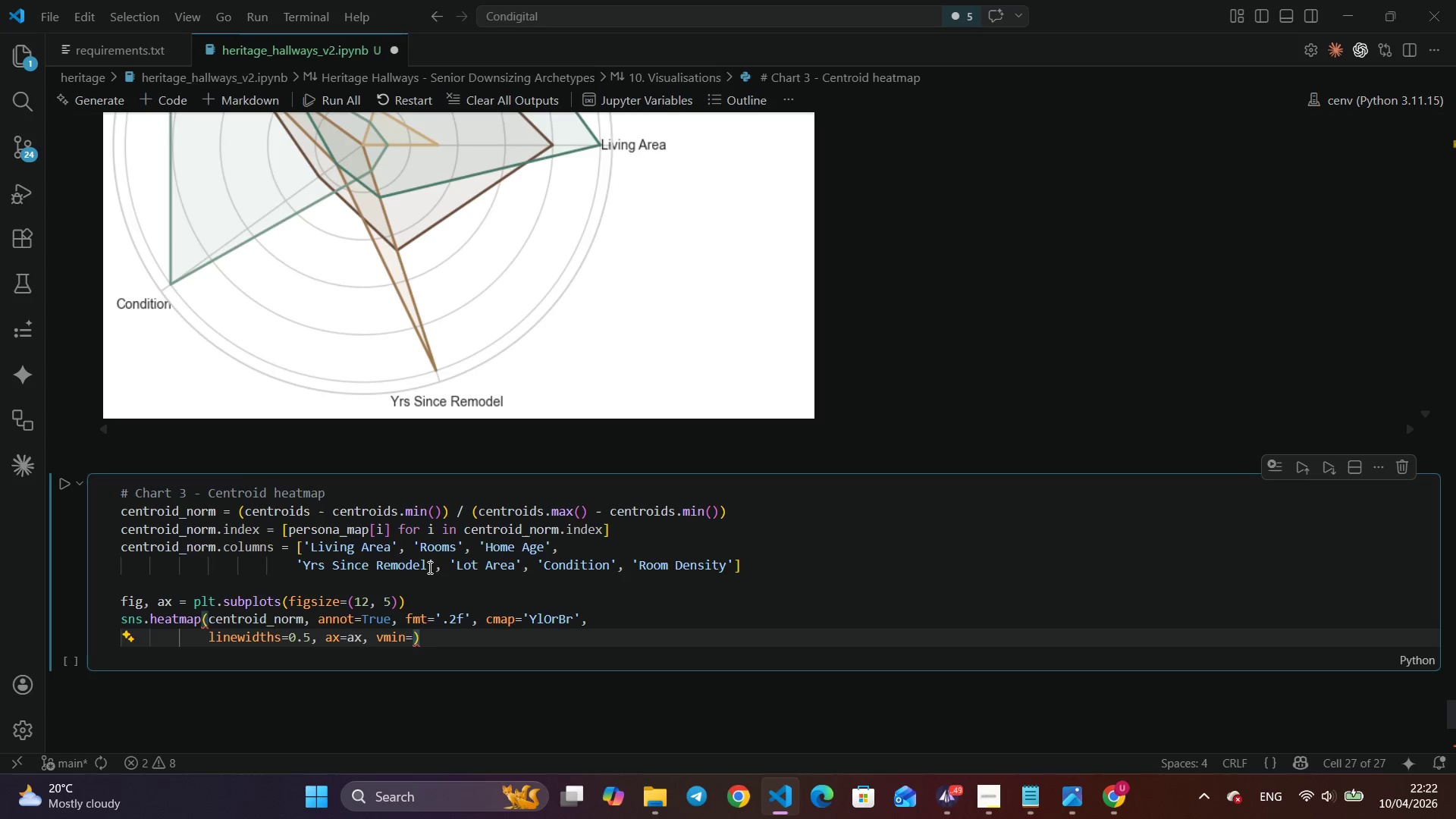 
type(0, vmax)
 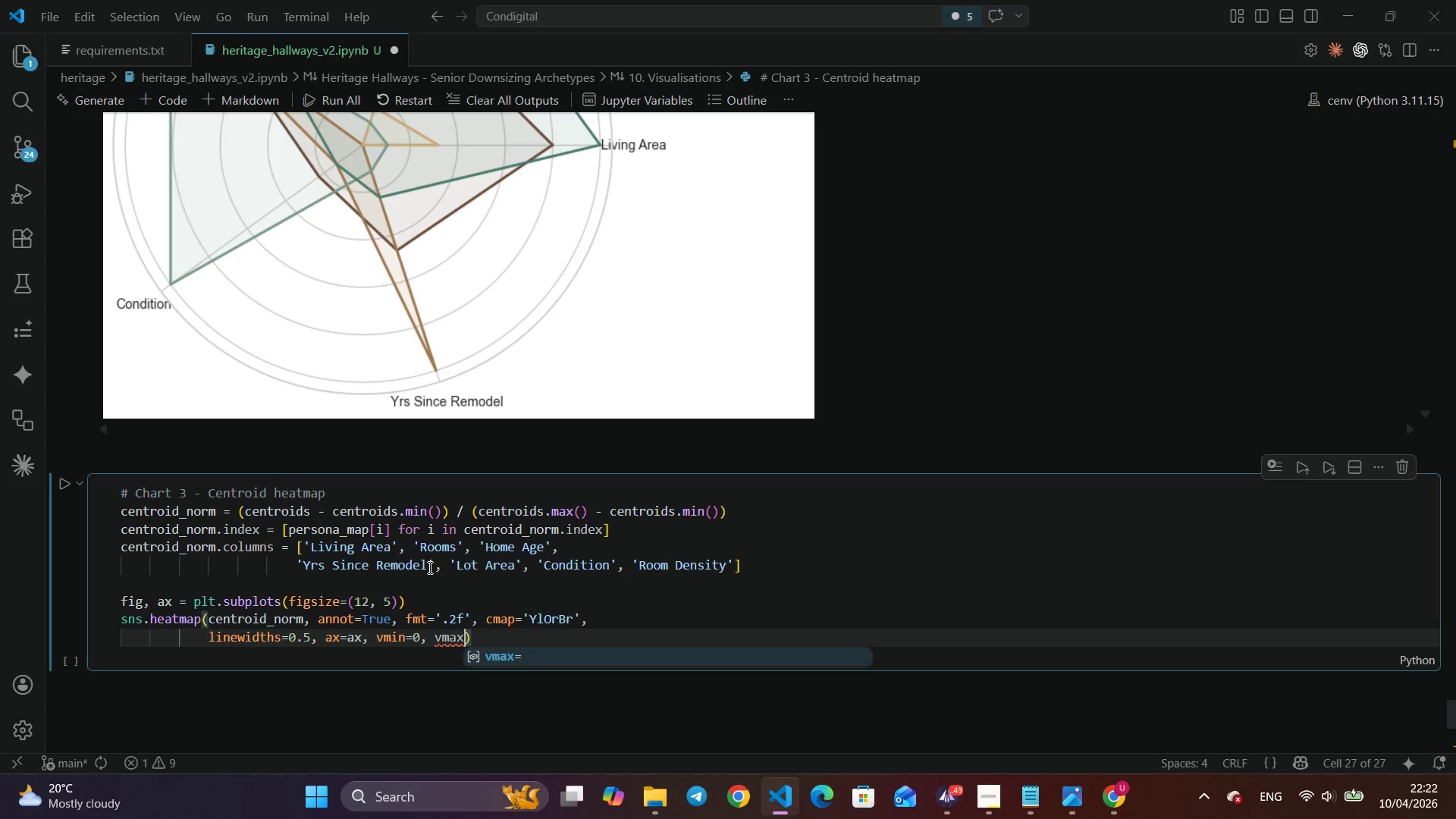 
key(Enter)
 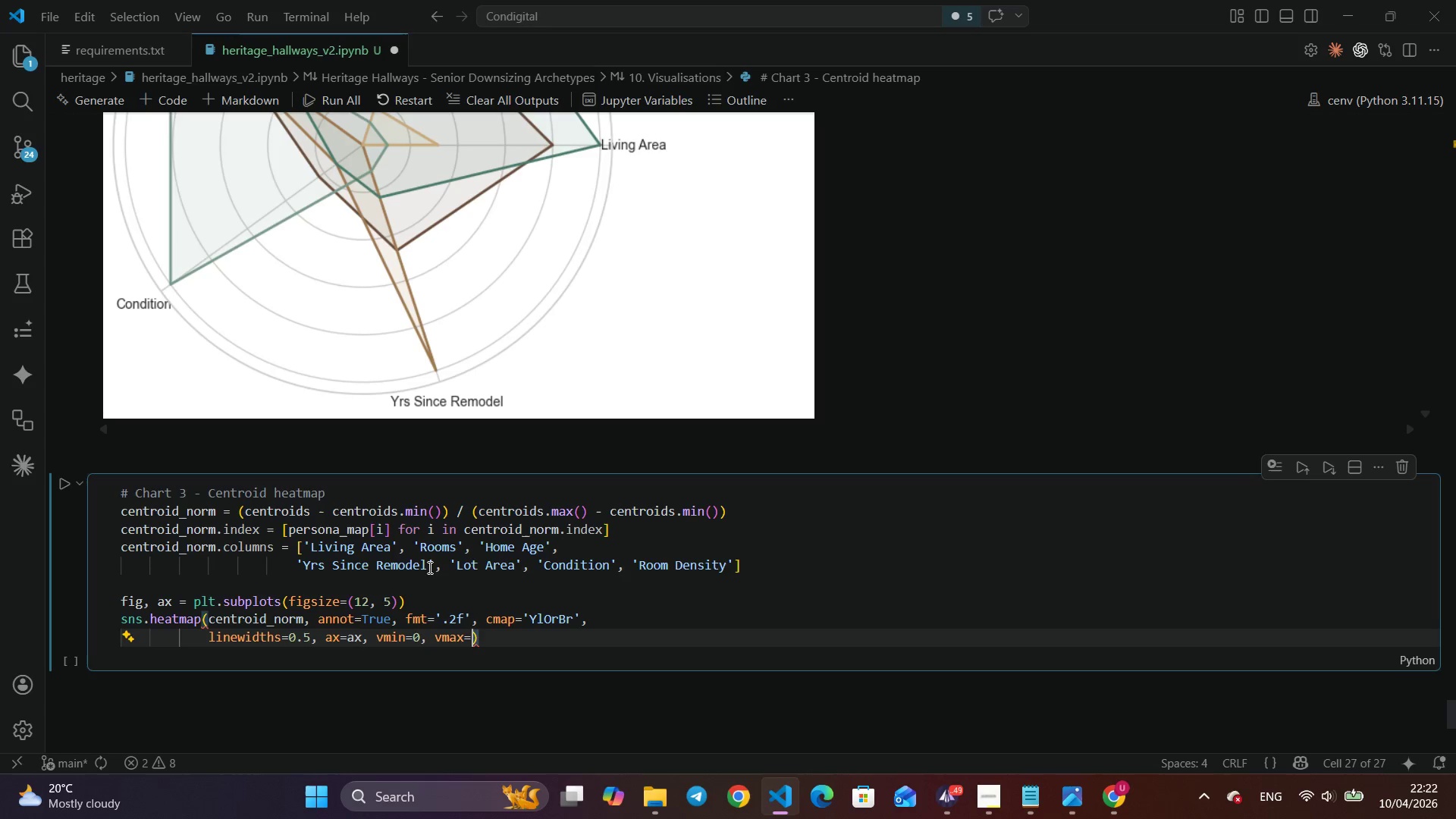 
key(1)
 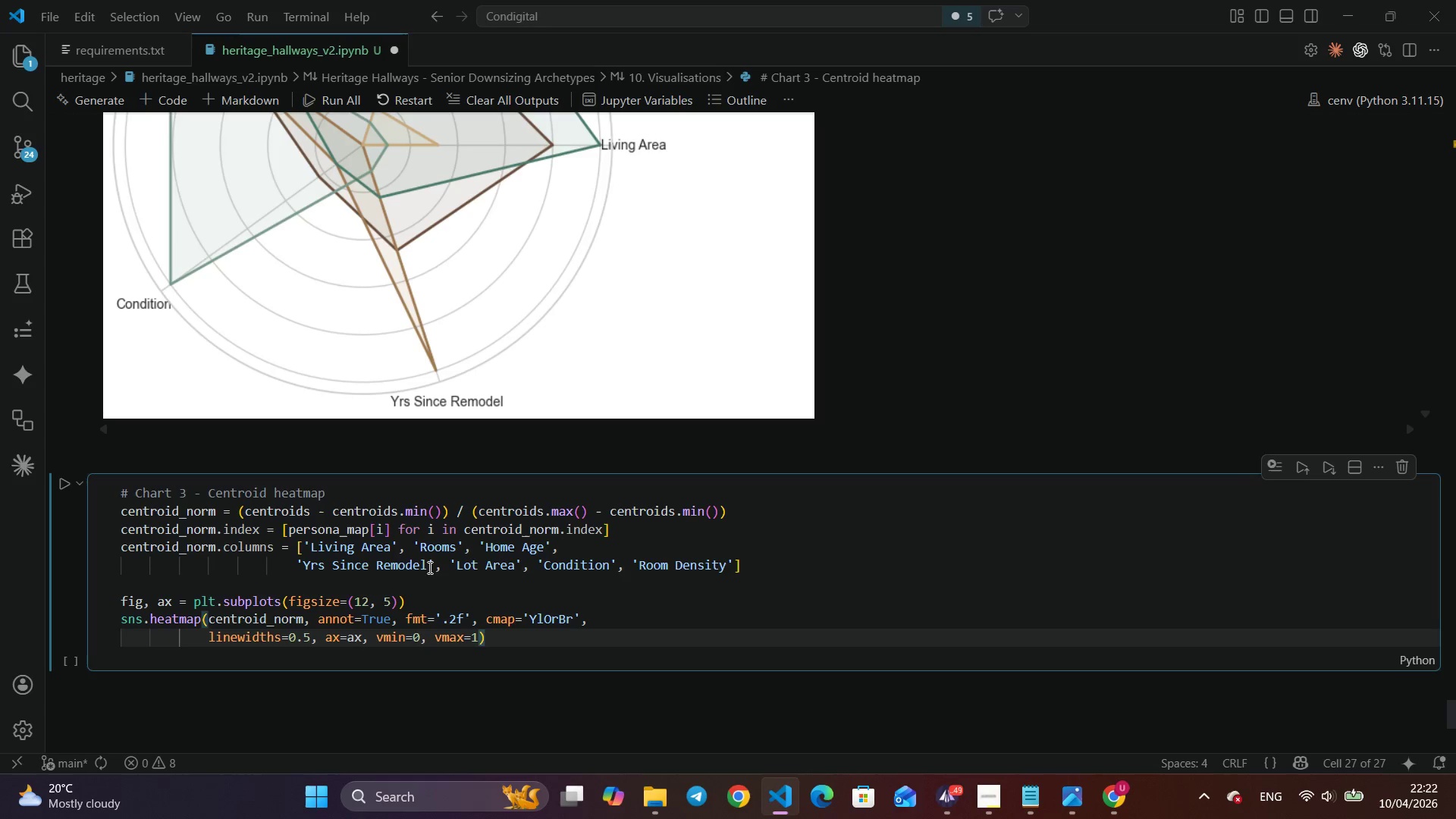 
key(ArrowRight)
 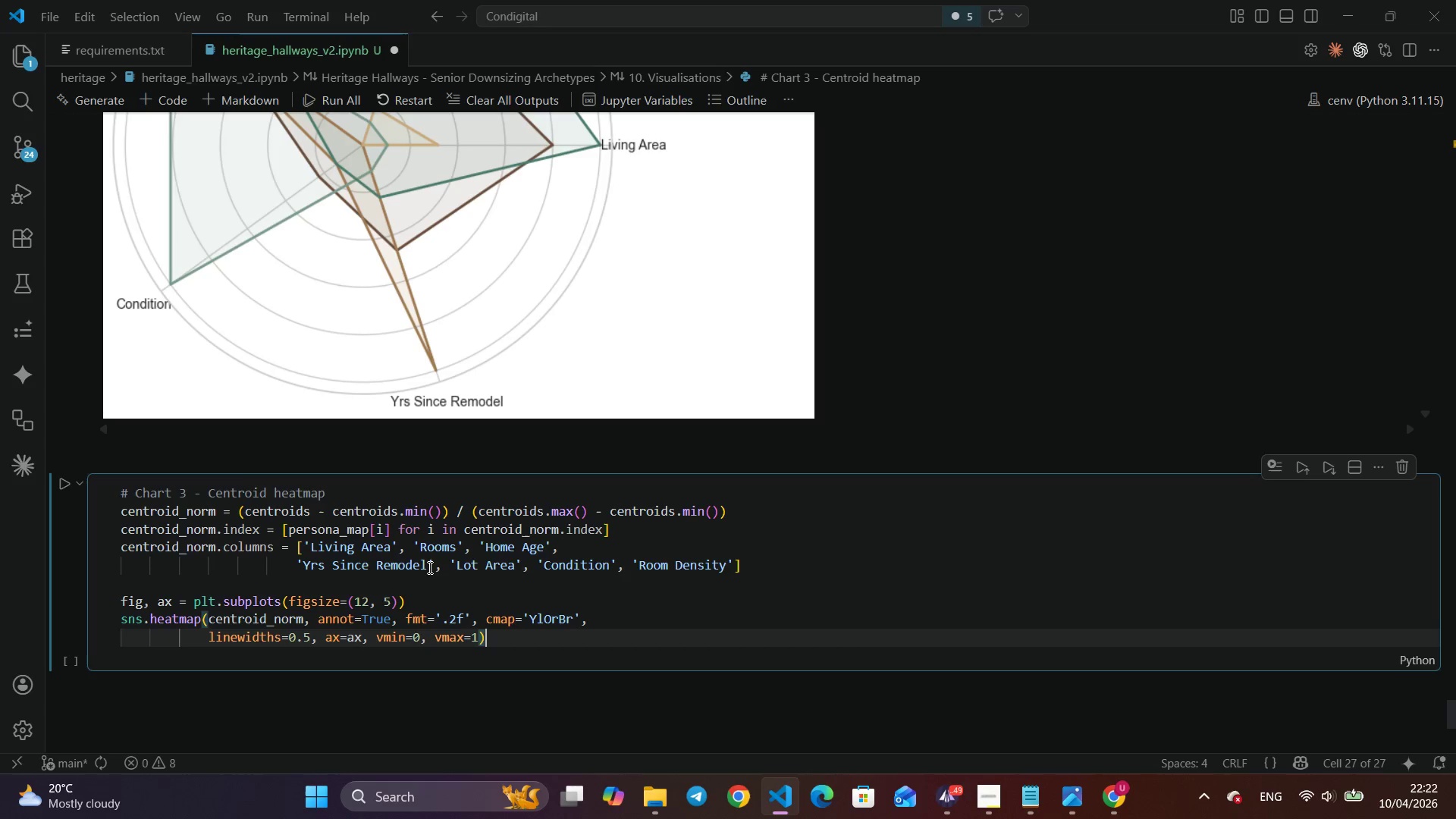 
key(ArrowRight)
 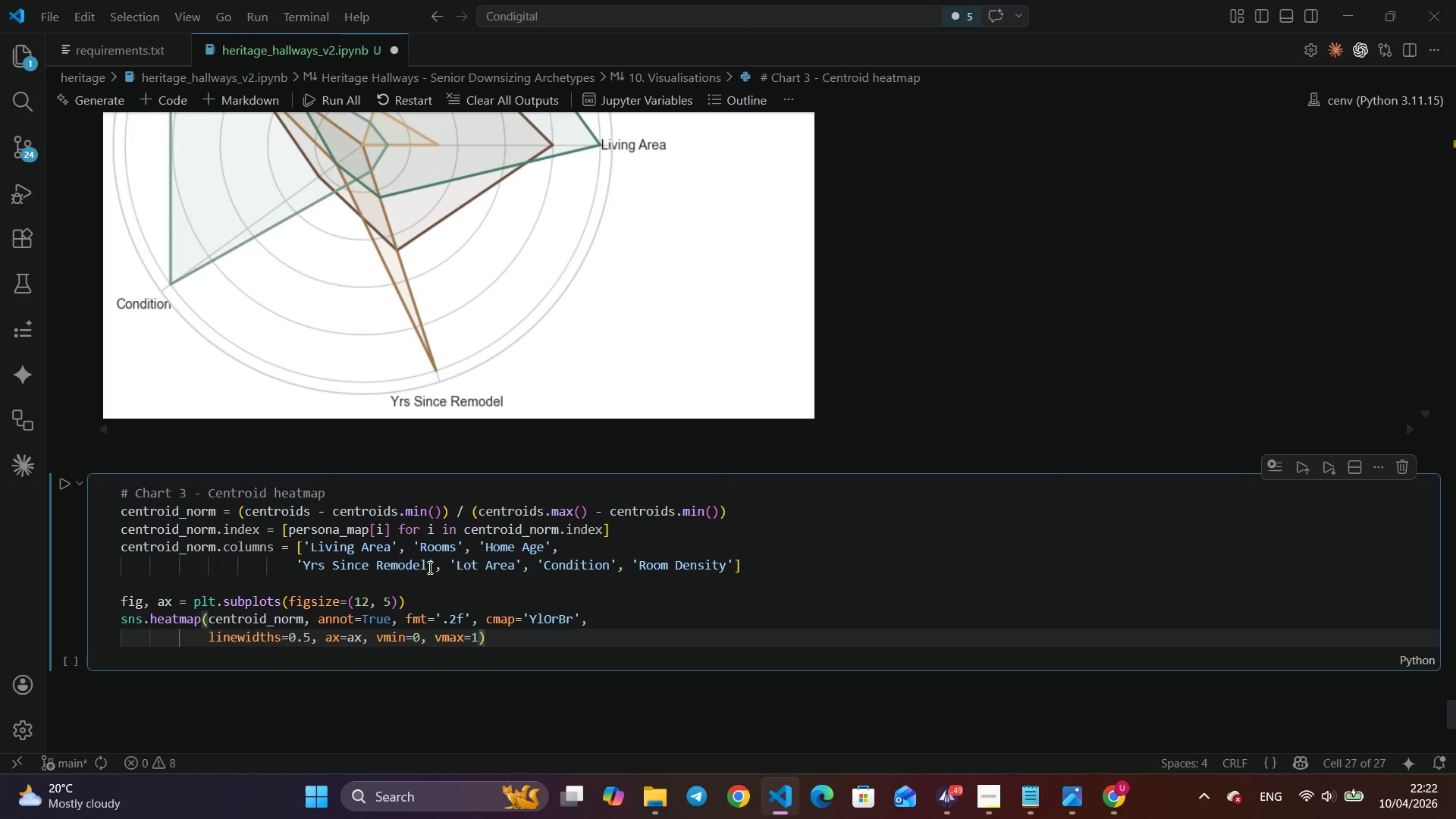 
key(Enter)
 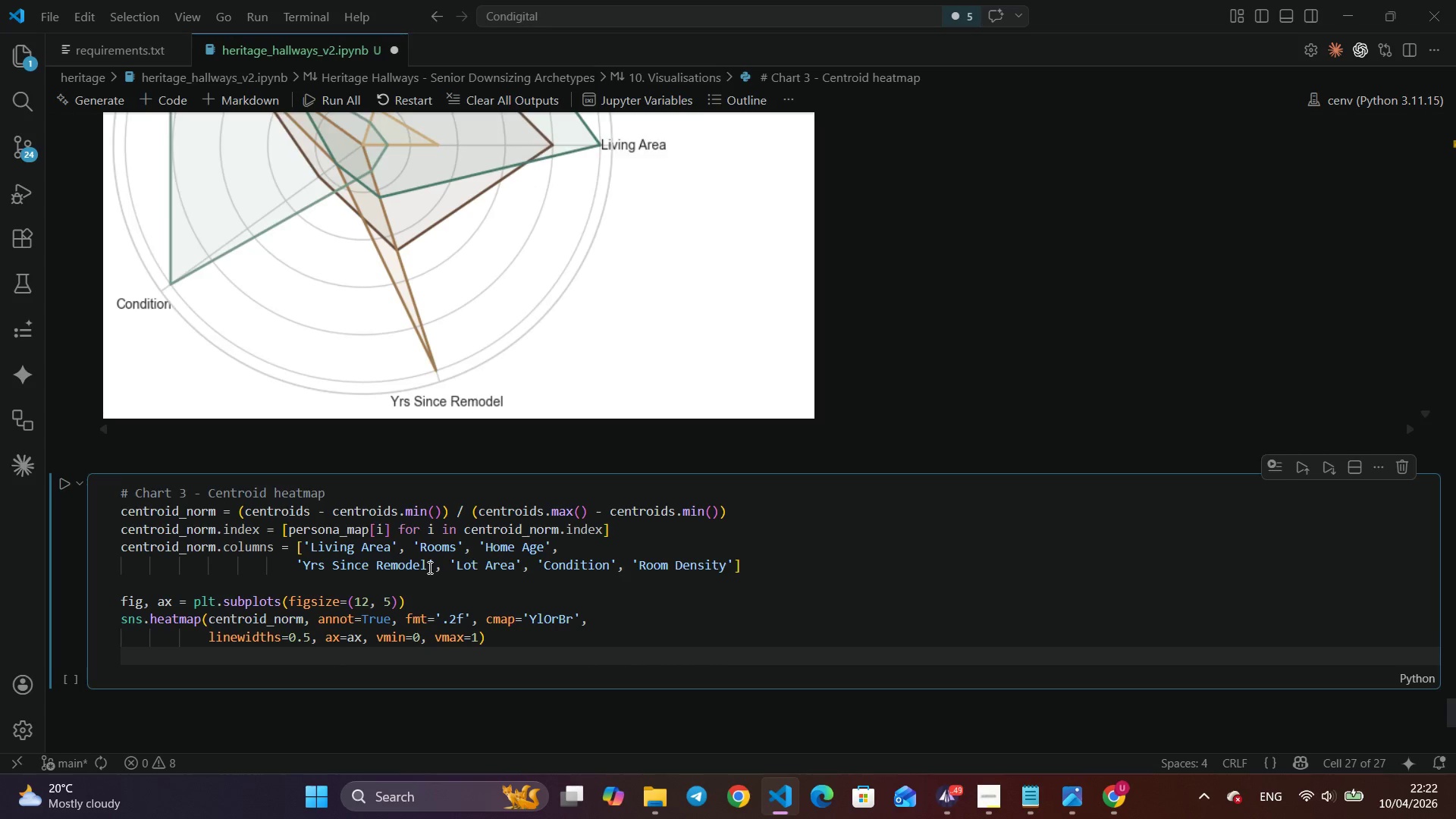 
scroll: coordinate [428, 567], scroll_direction: down, amount: 6.0
 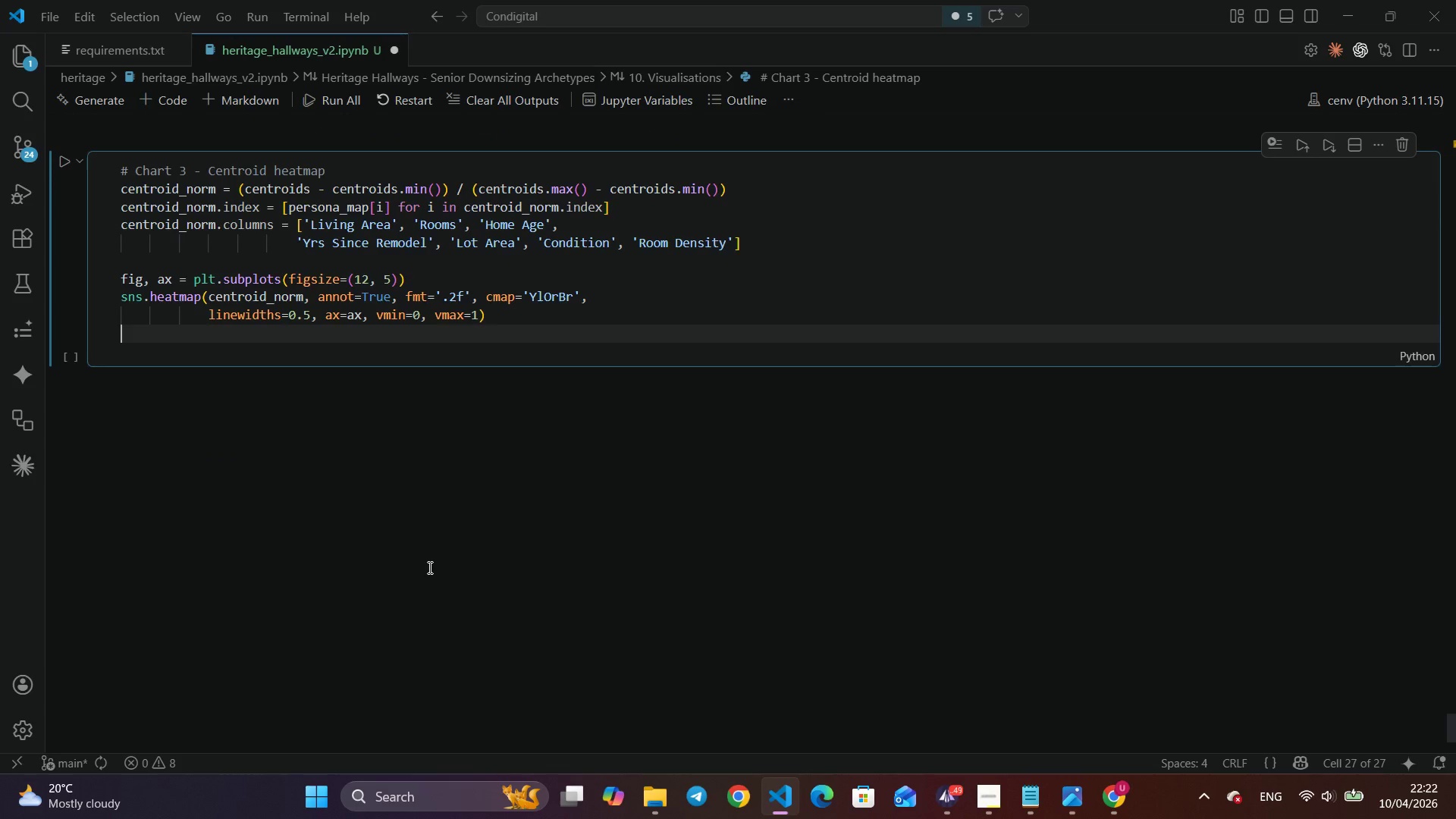 
key(Control+S)
 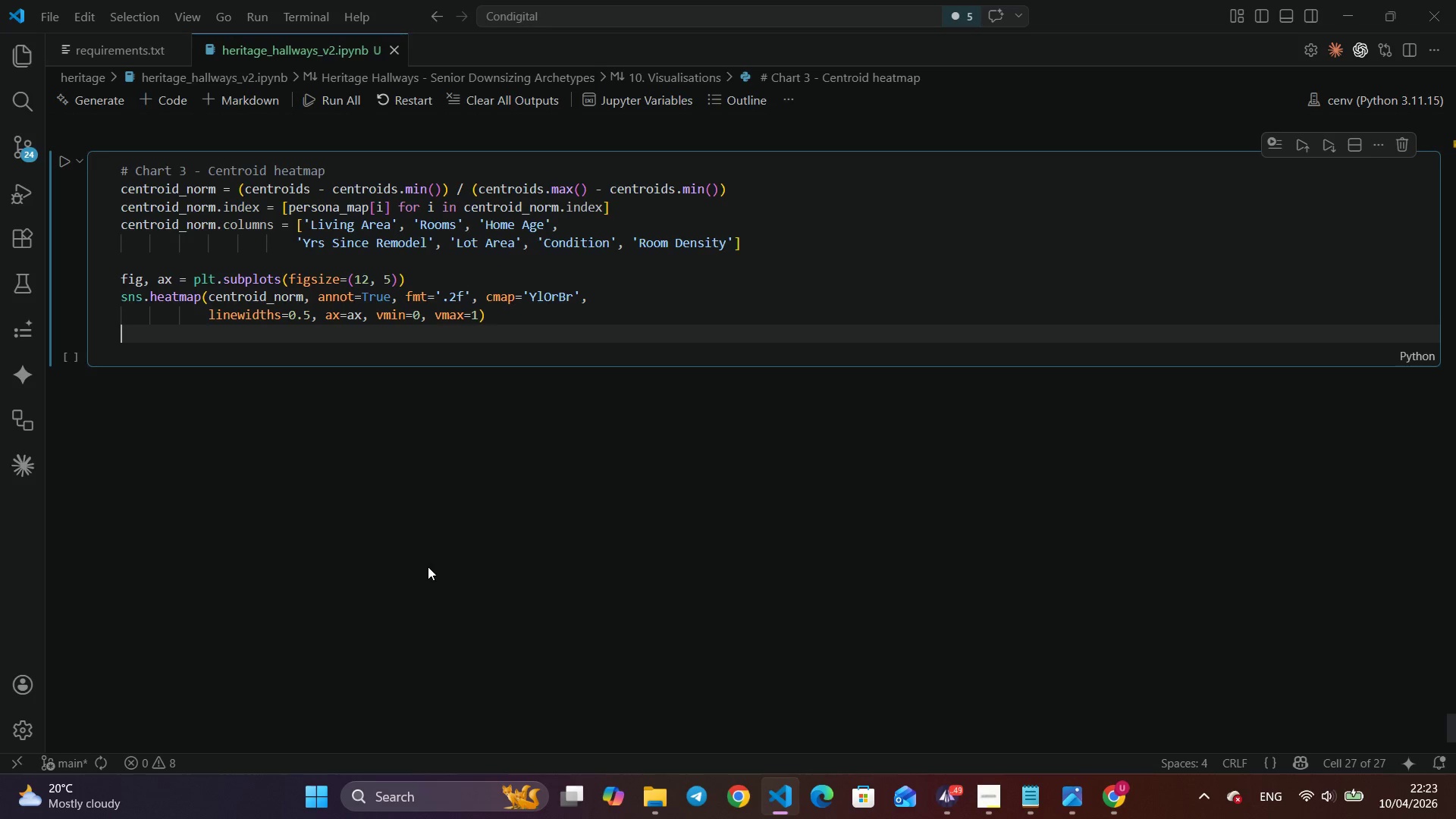 
wait(17.59)
 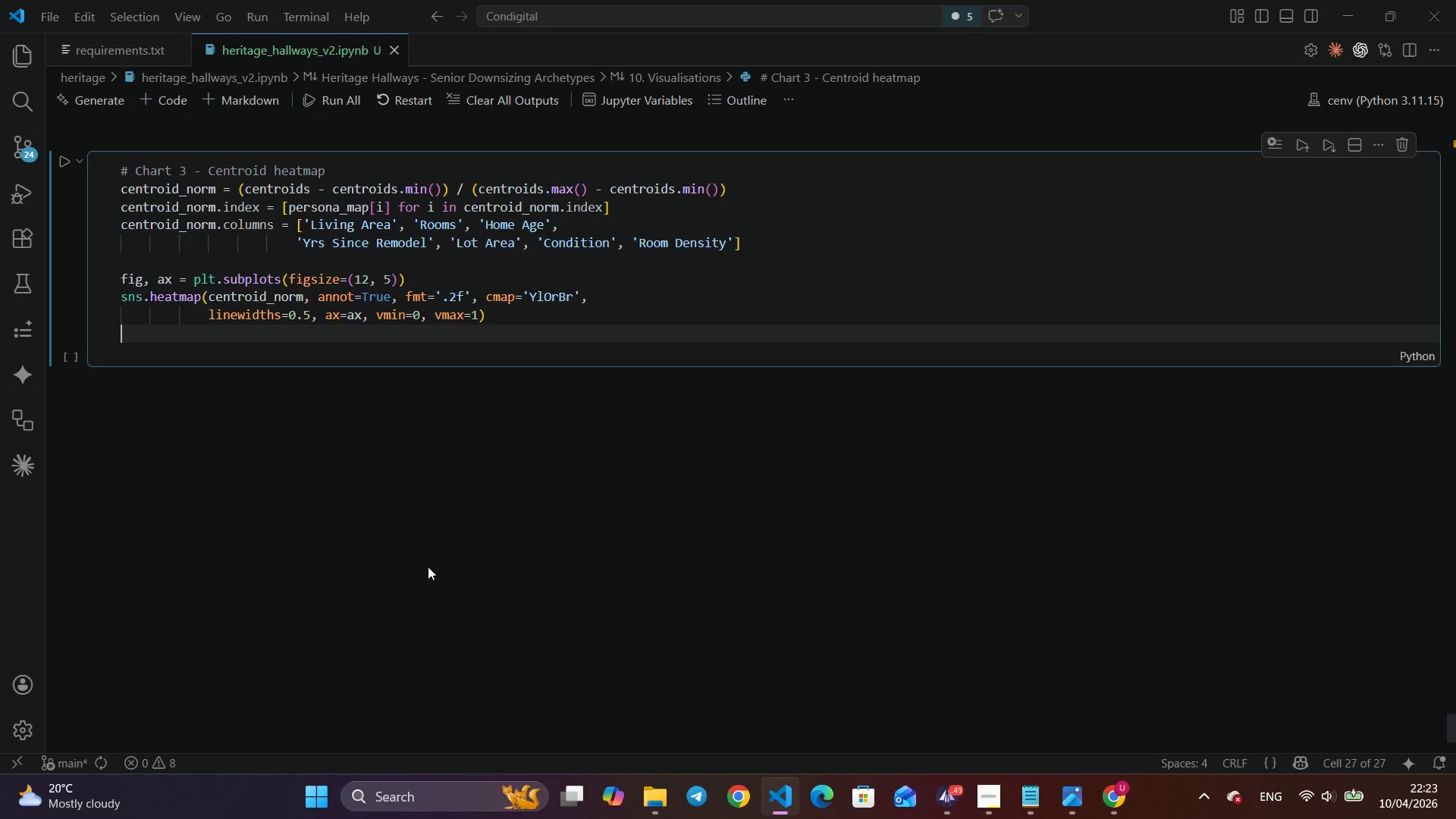 
key(Control+A)
 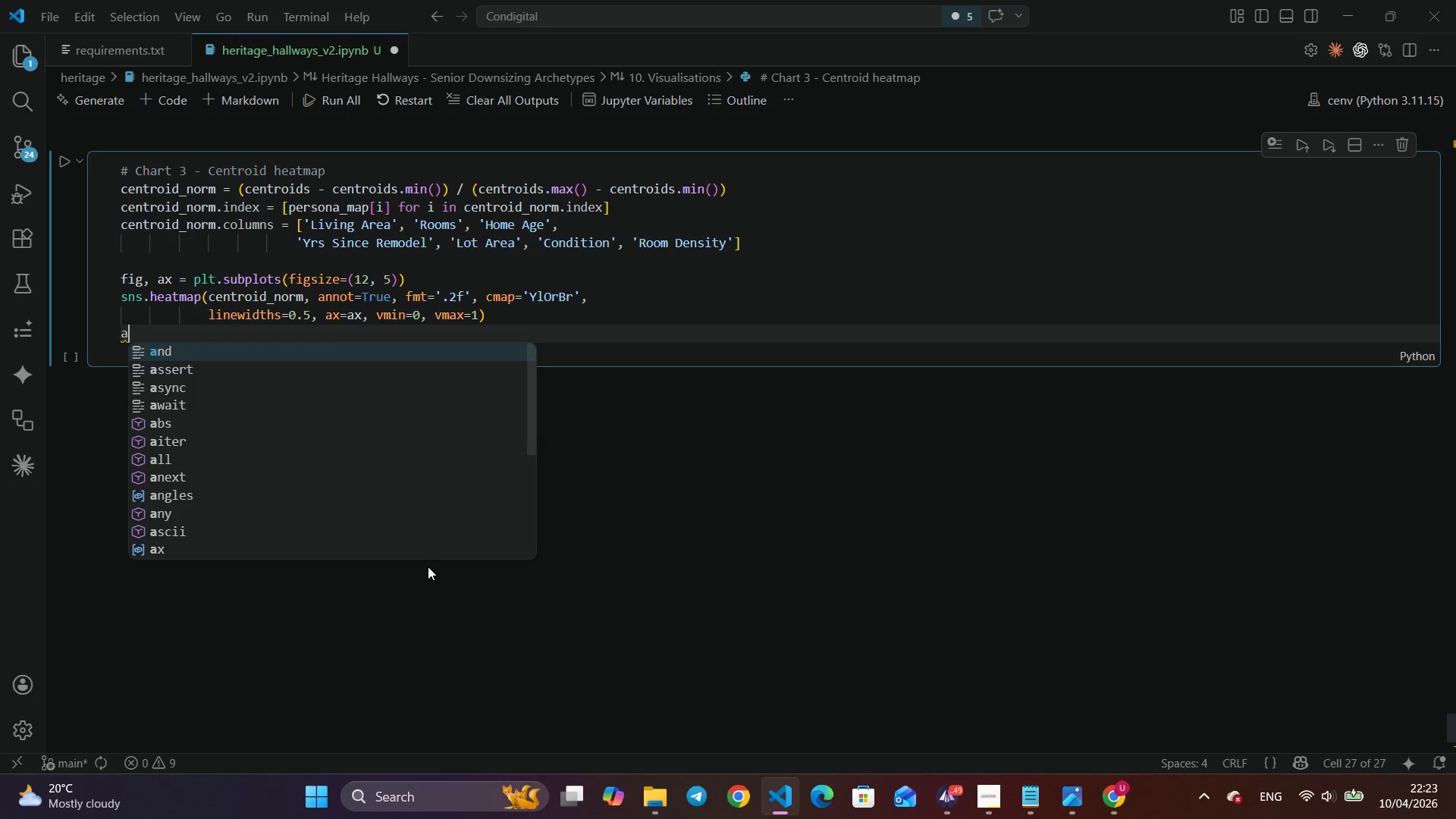 
type(x.settil)
 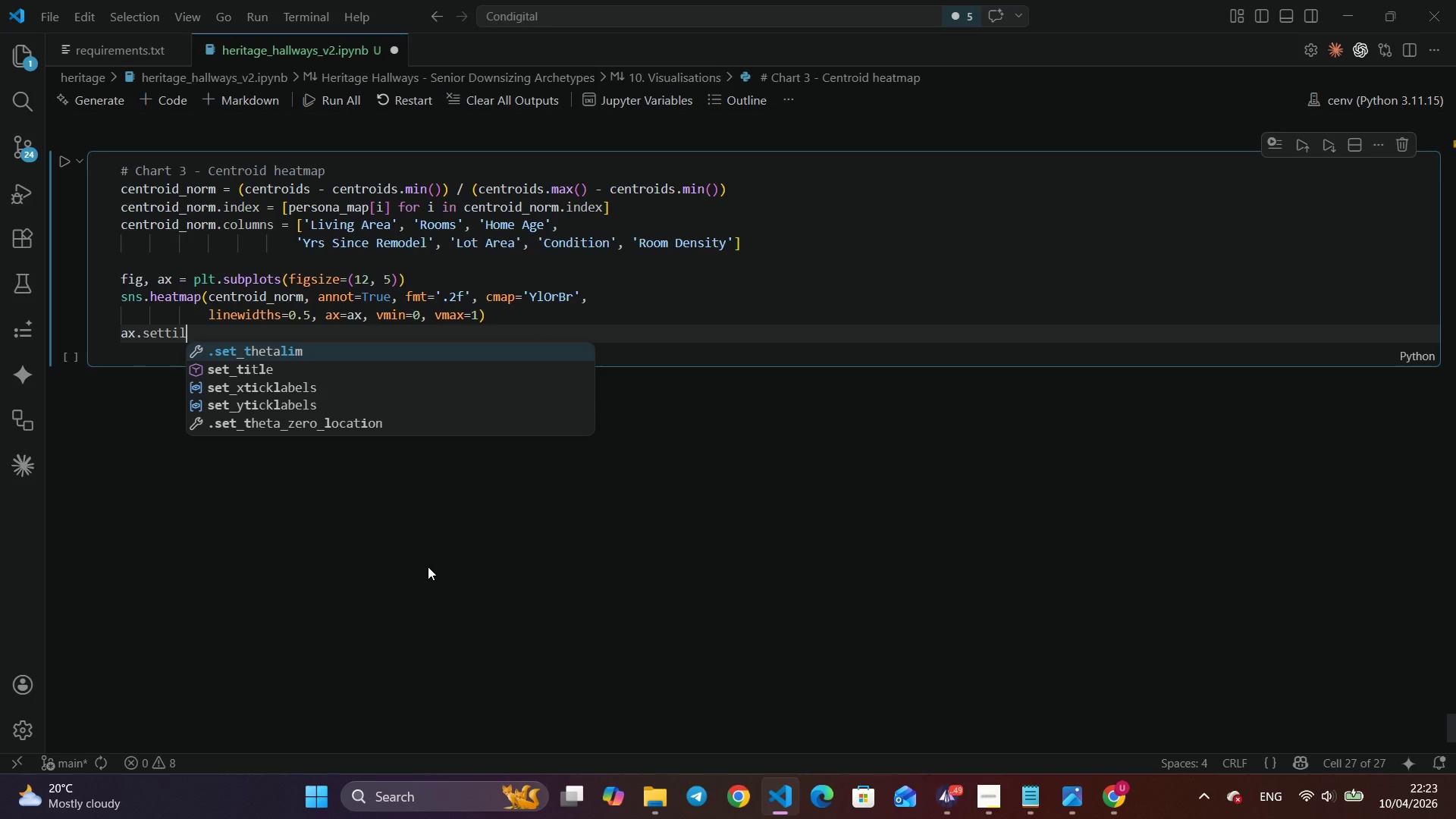 
key(ArrowDown)
 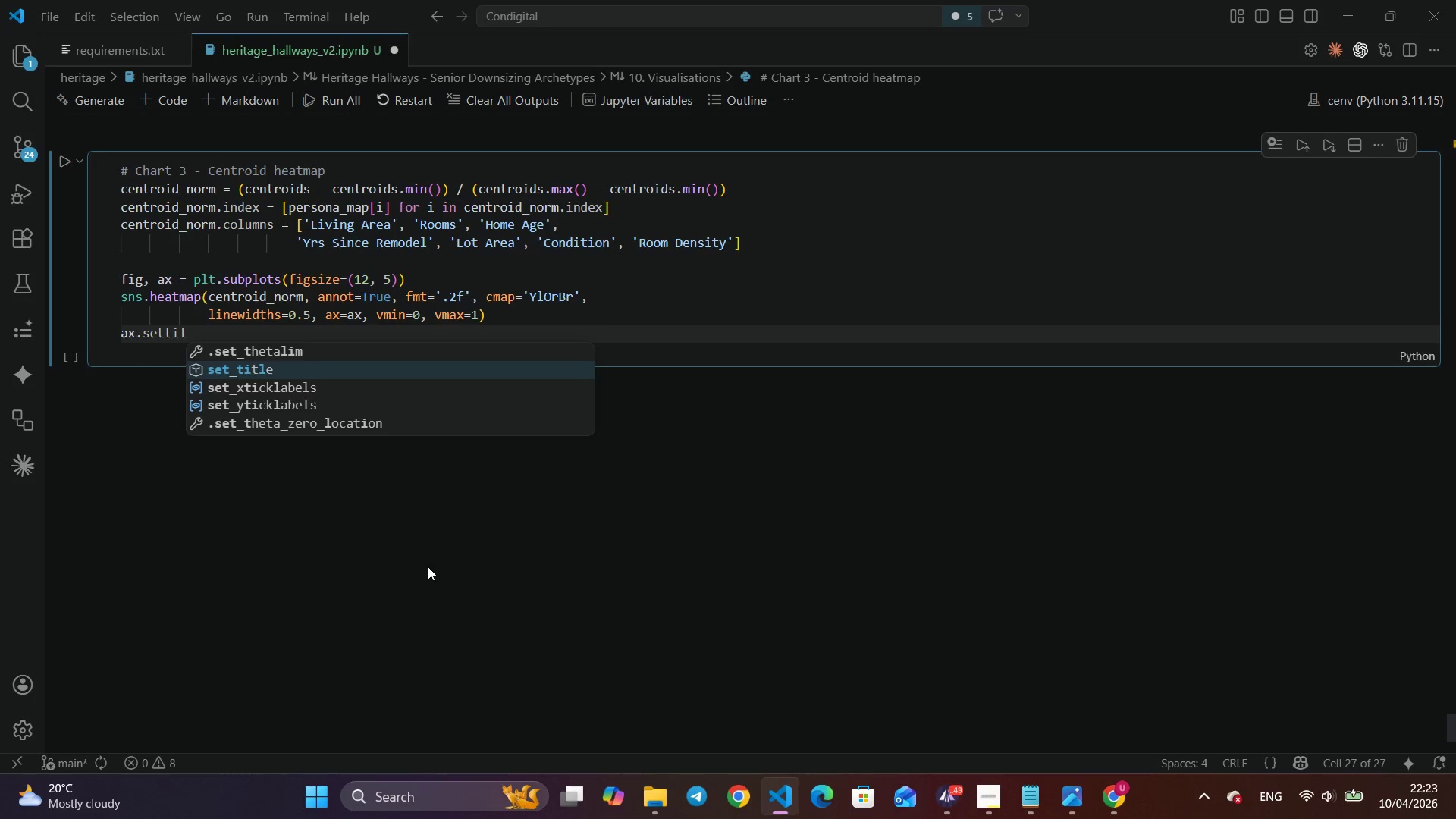 
key(Enter)
 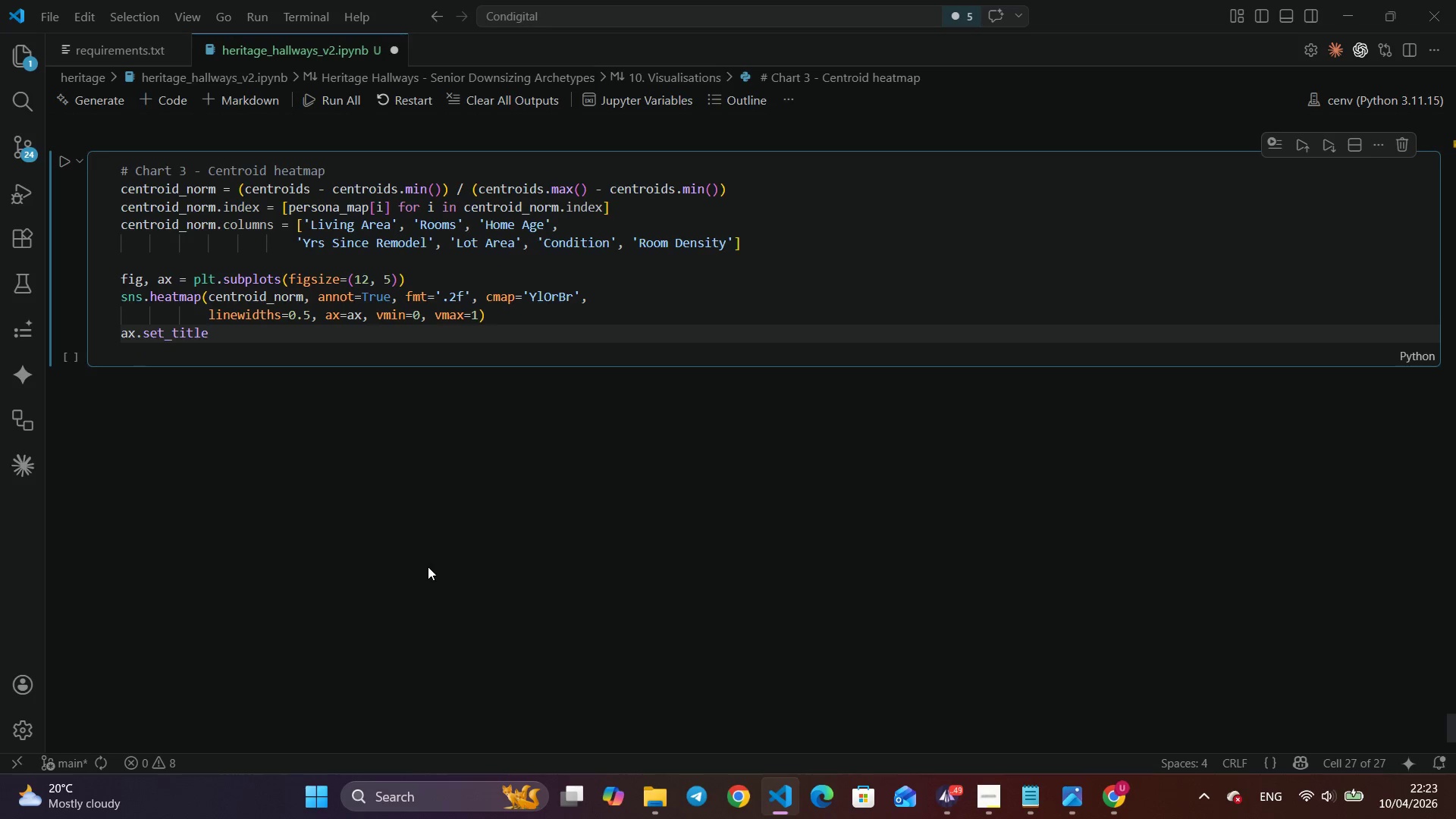 
type(('Cluster Centroid Heatmap - Normaliz)
key(Backspace)
type(sed Freature Values by Personal)
key(Backspace)
 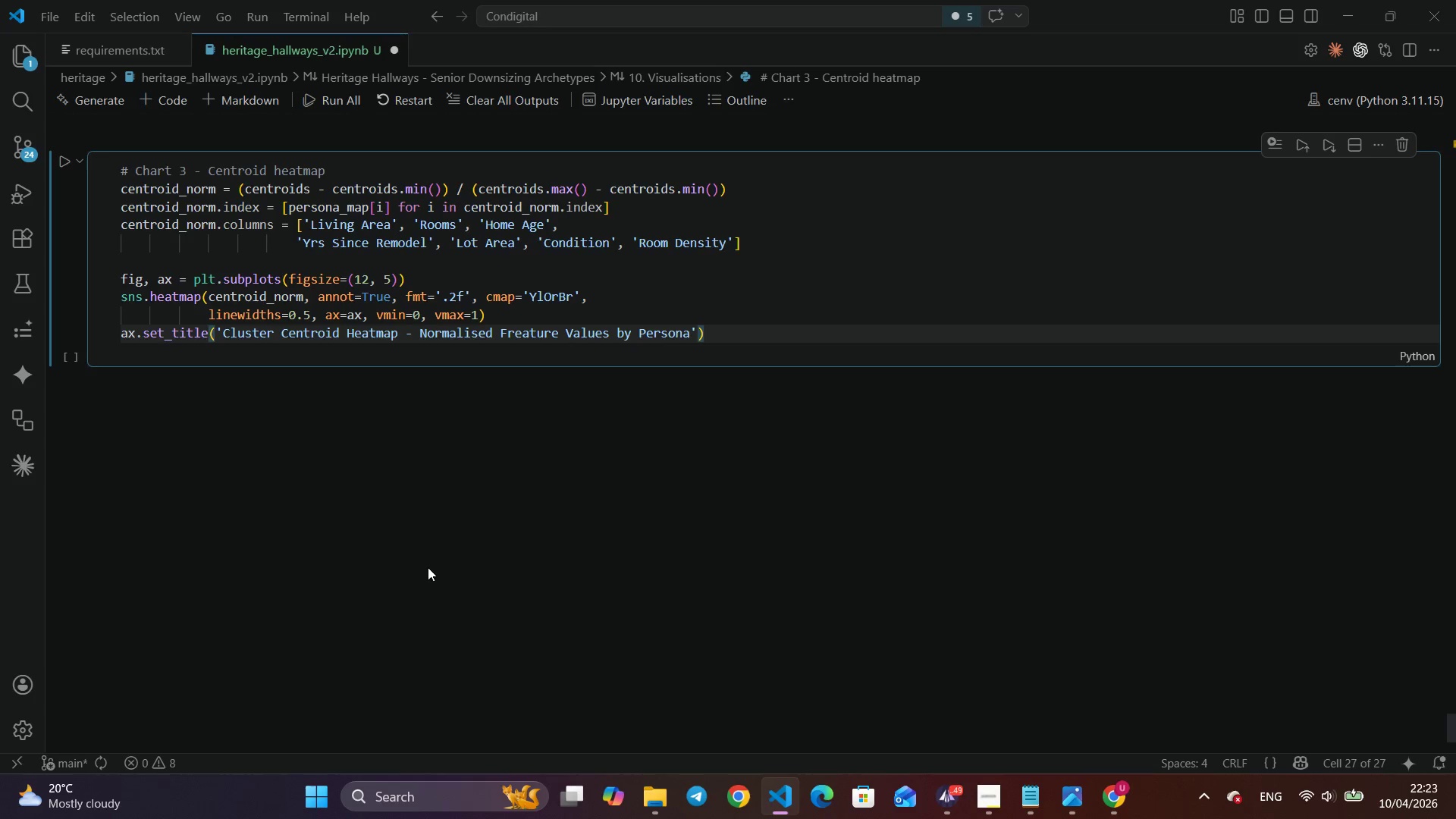 
key(ArrowRight)
 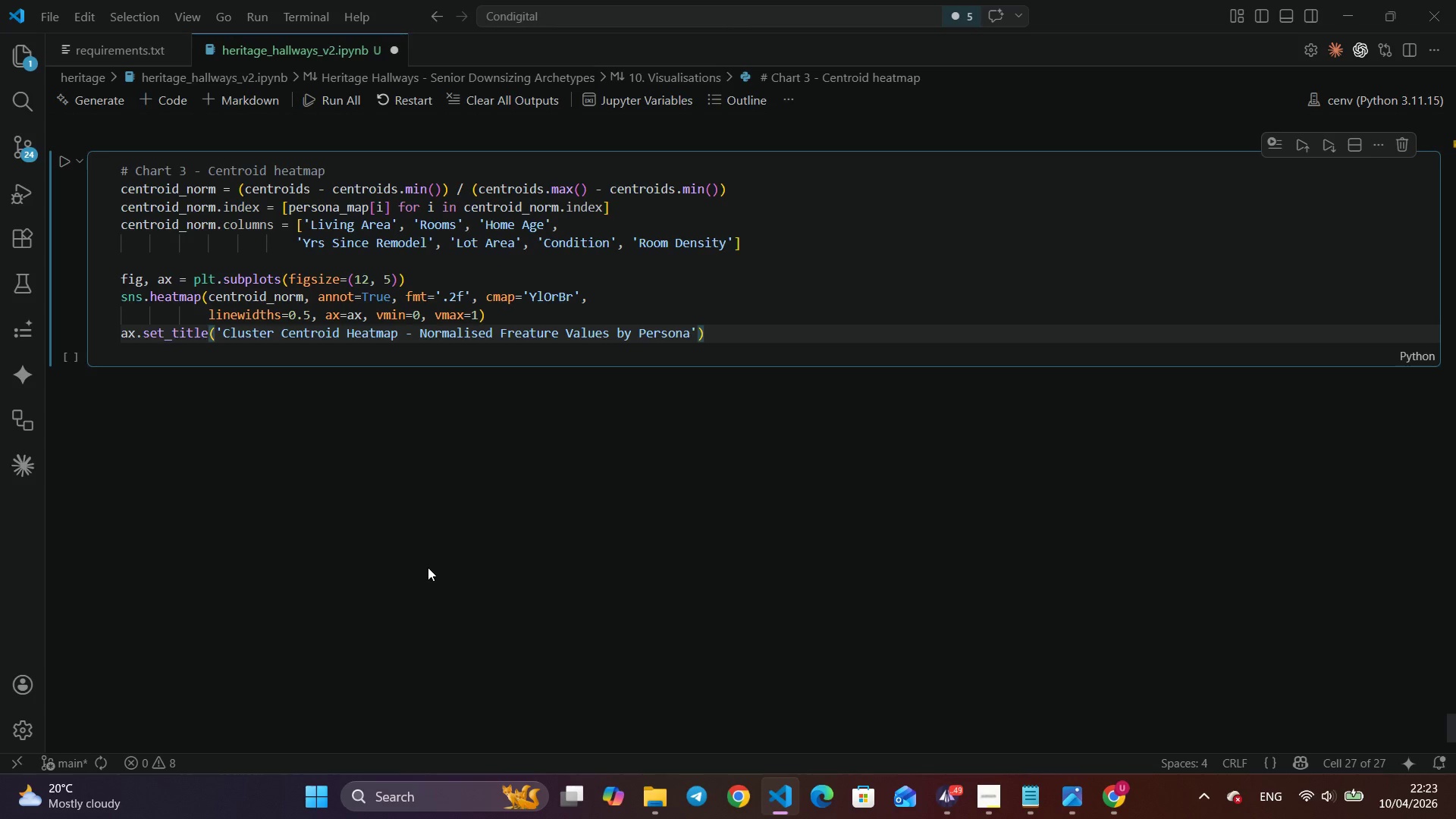 
key(Comma)
 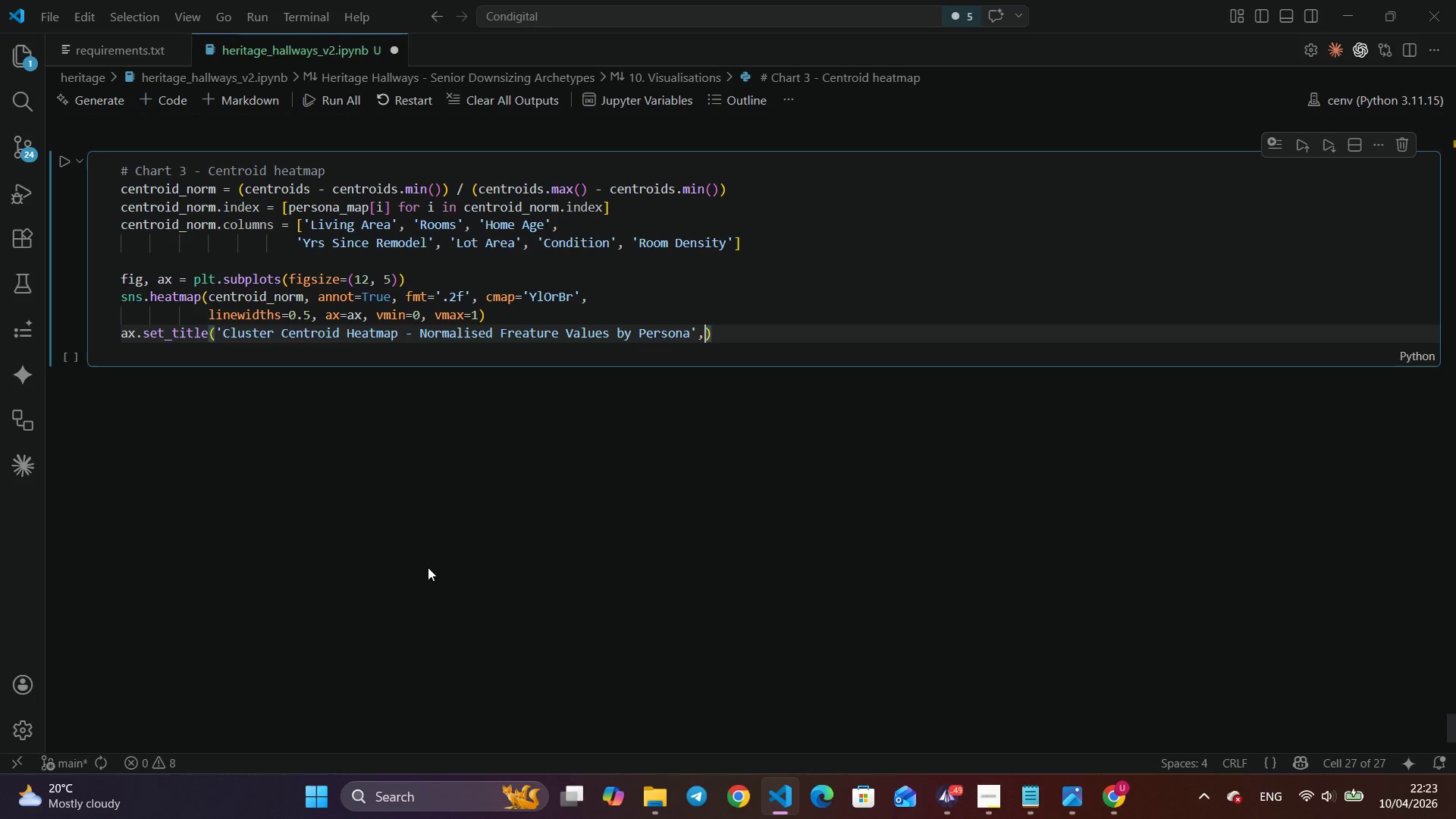 
key(Enter)
 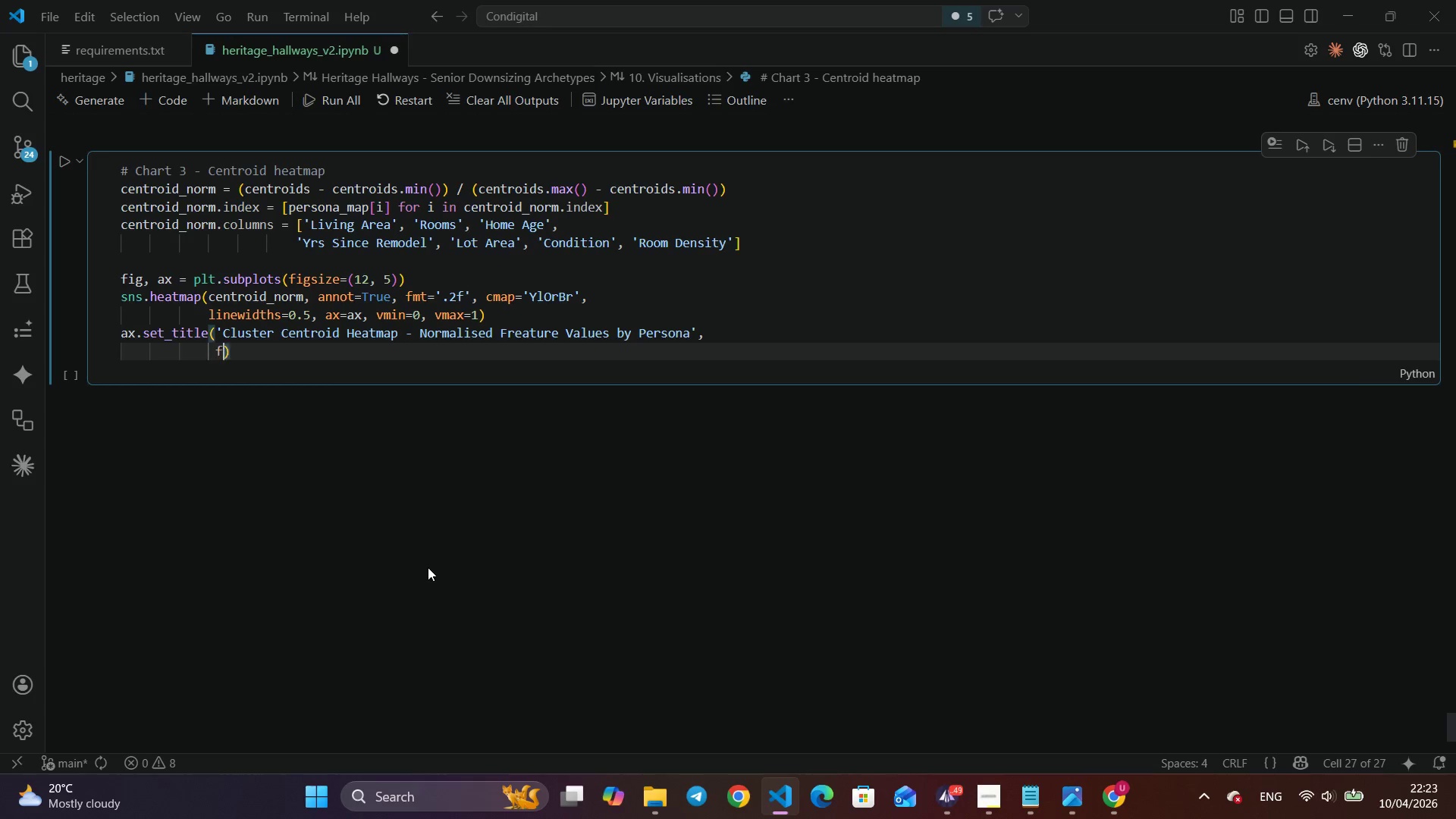 
type(fontsize=12, fontweight='bo)
 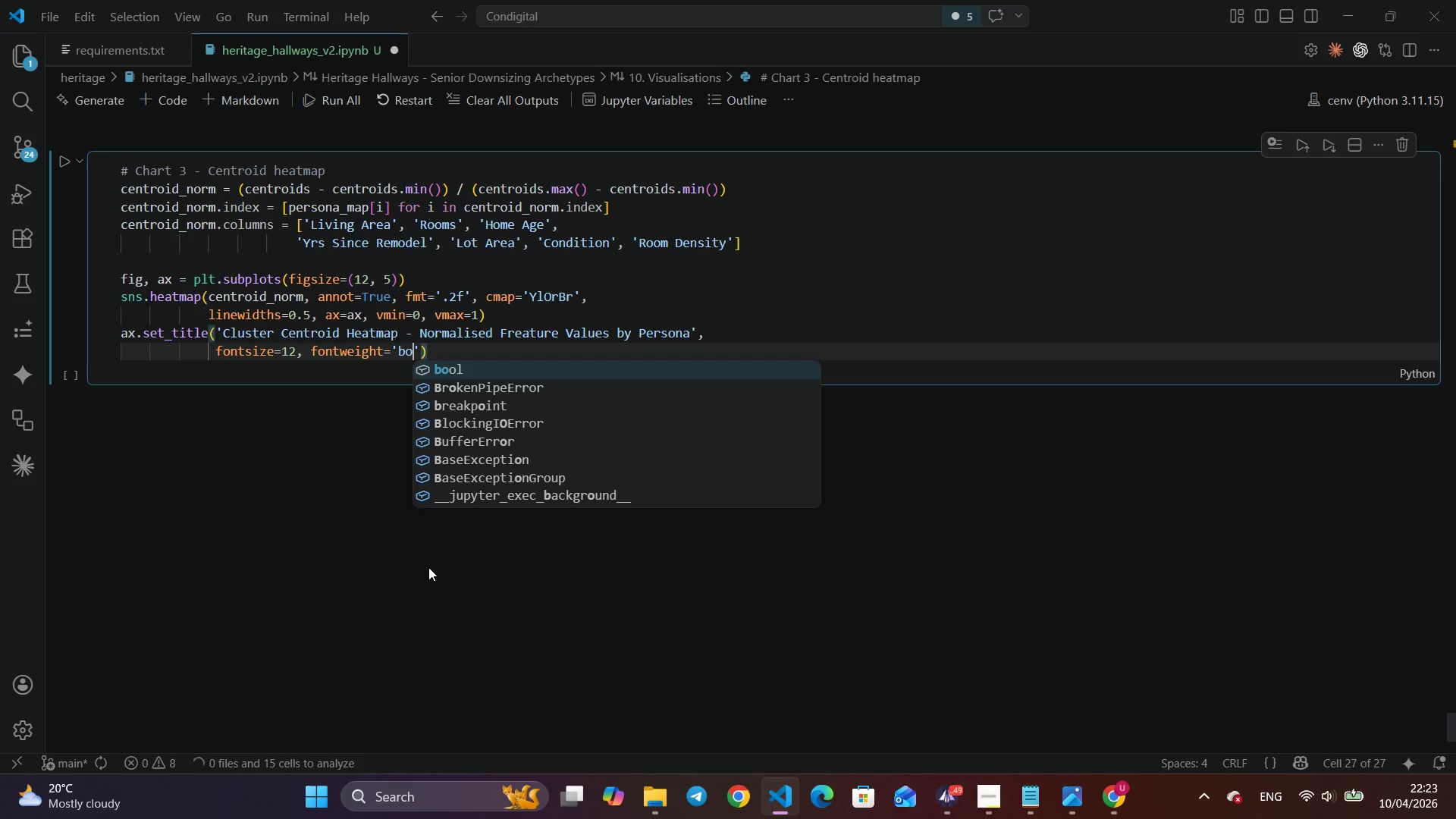 
key(Enter)
 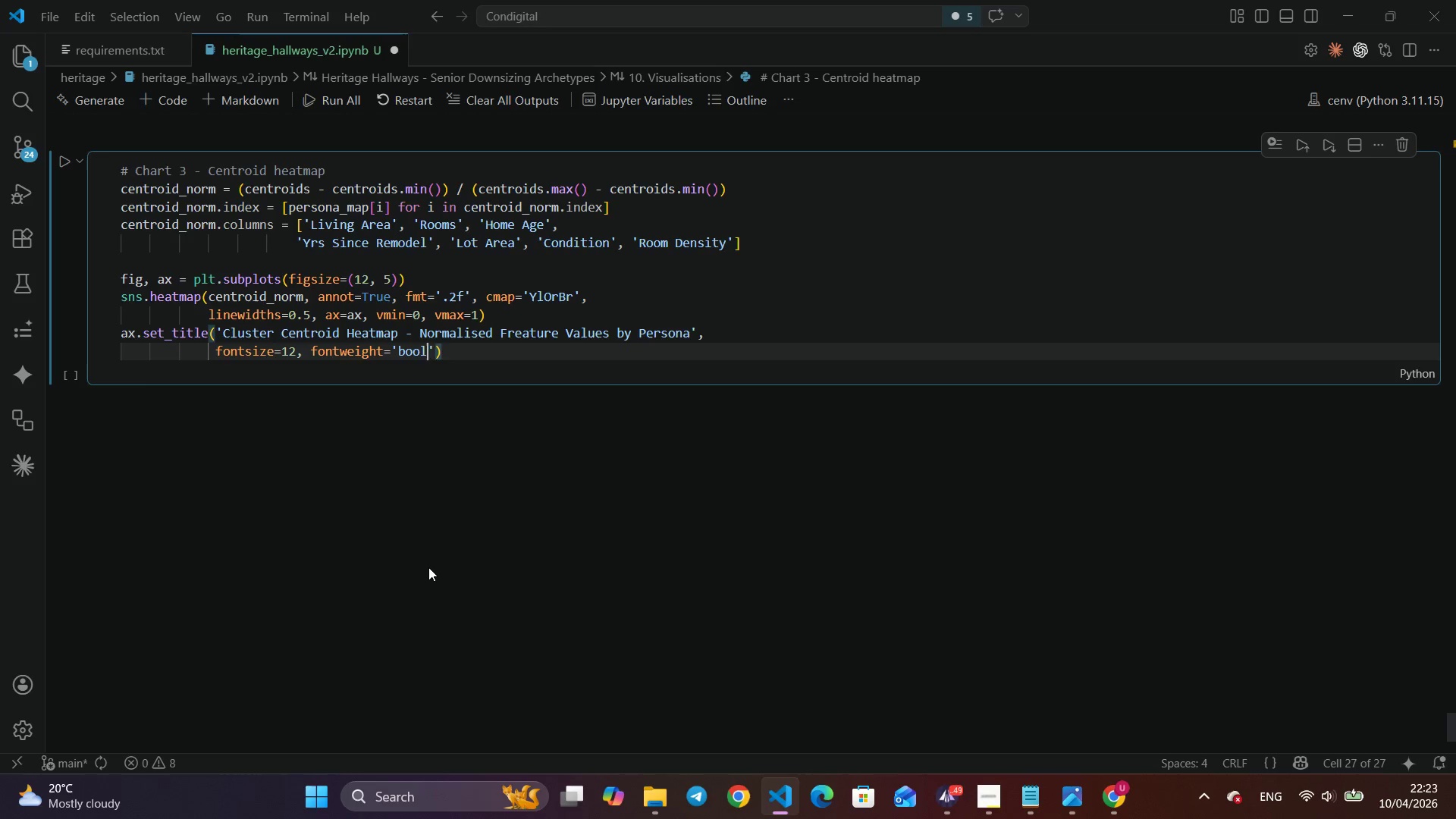 
key(Backspace)
key(Backspace)
type(lf)
key(Backspace)
type(d)
 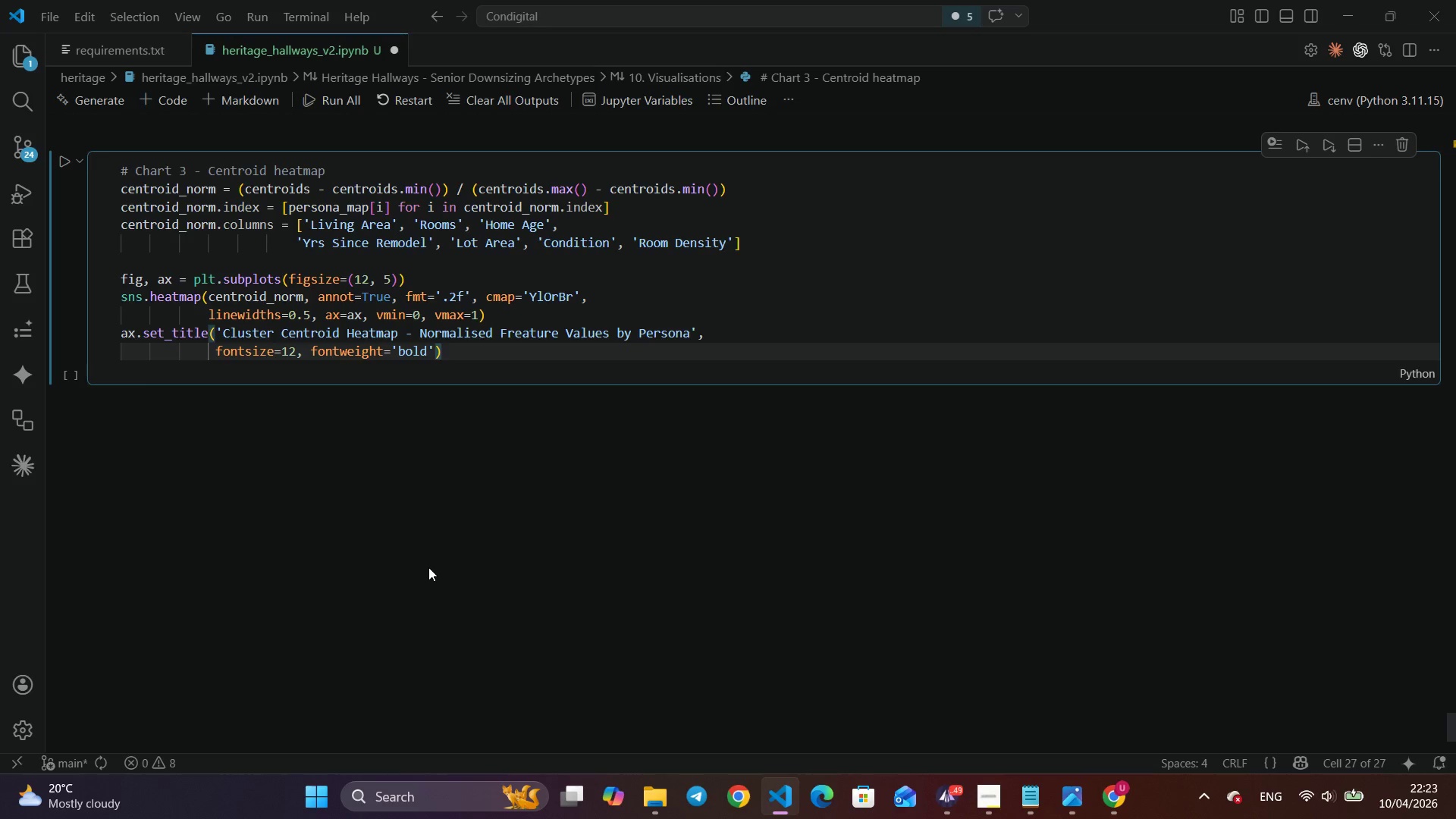 
key(ArrowRight)
 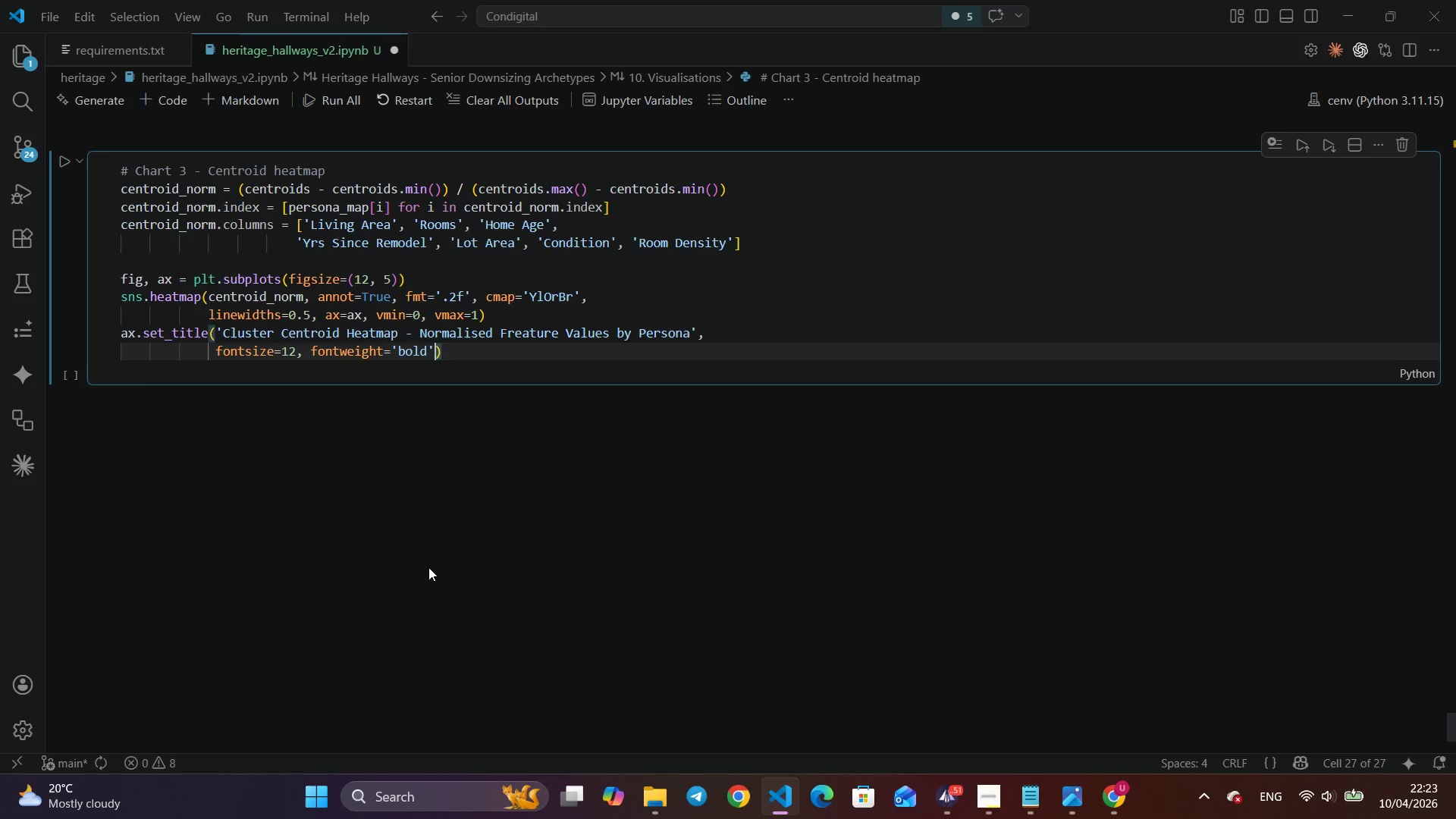 
key(ArrowRight)
 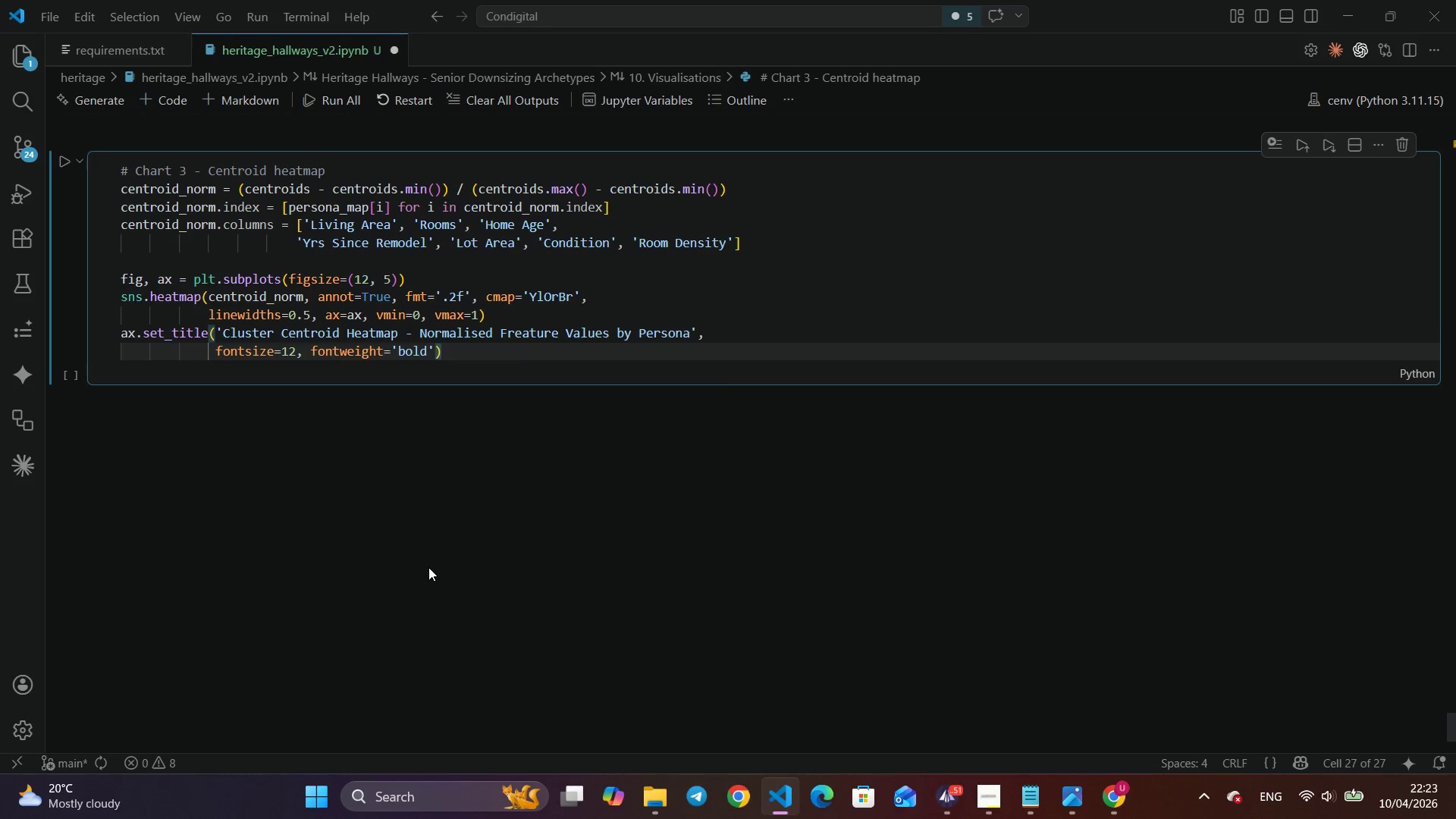 
key(Enter)
 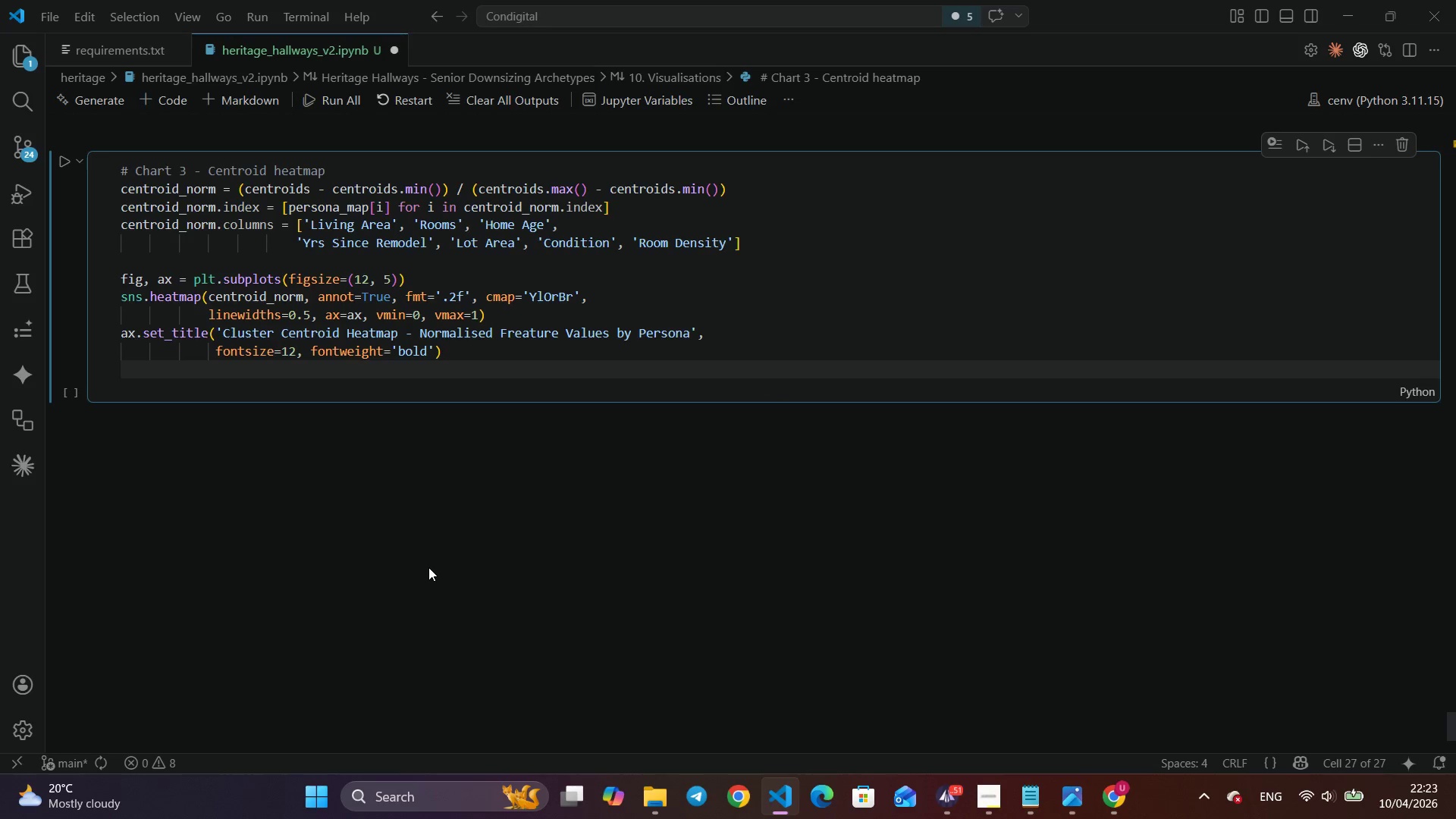 
type(plt.tight)
 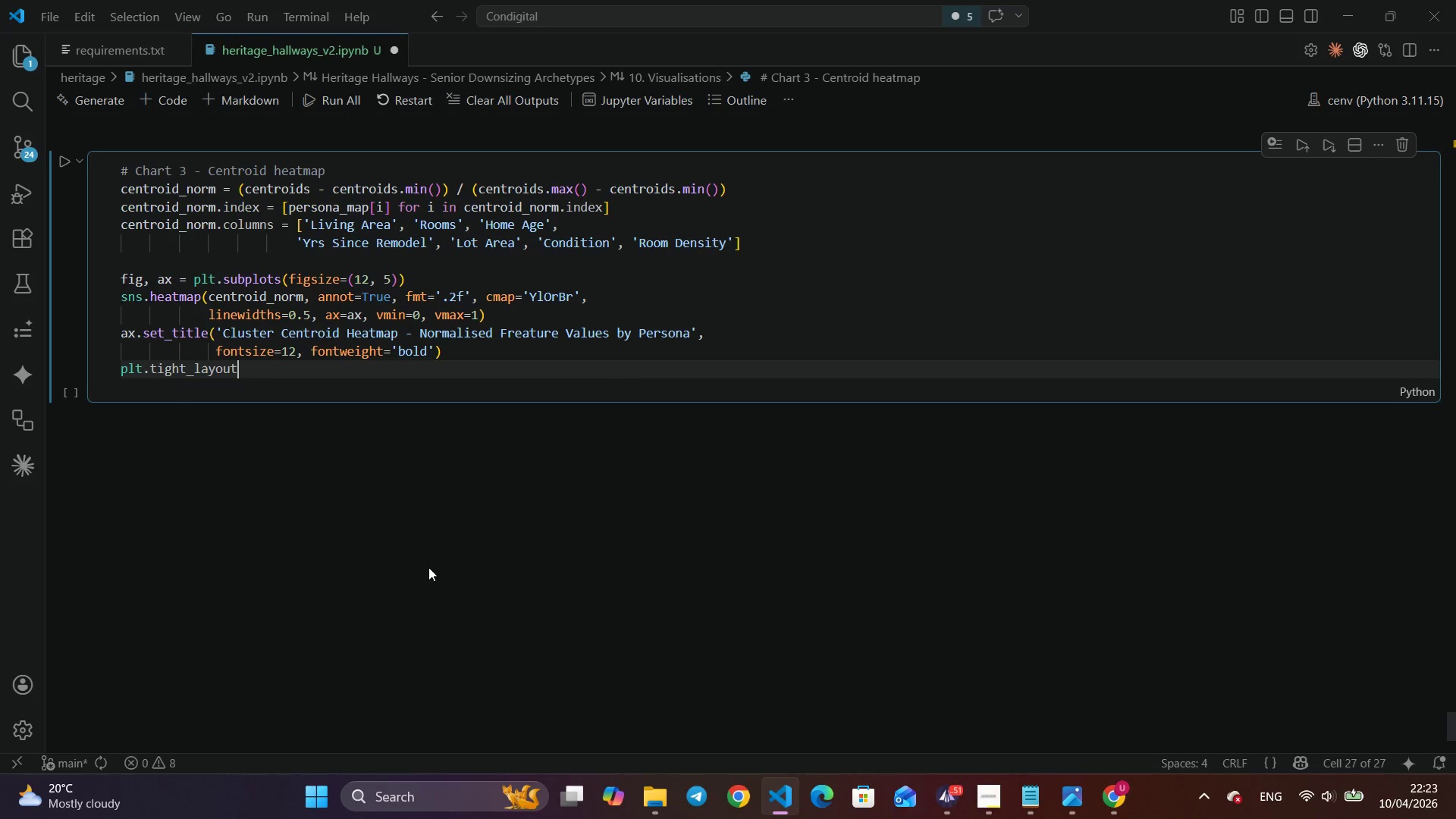 
key(Enter)
 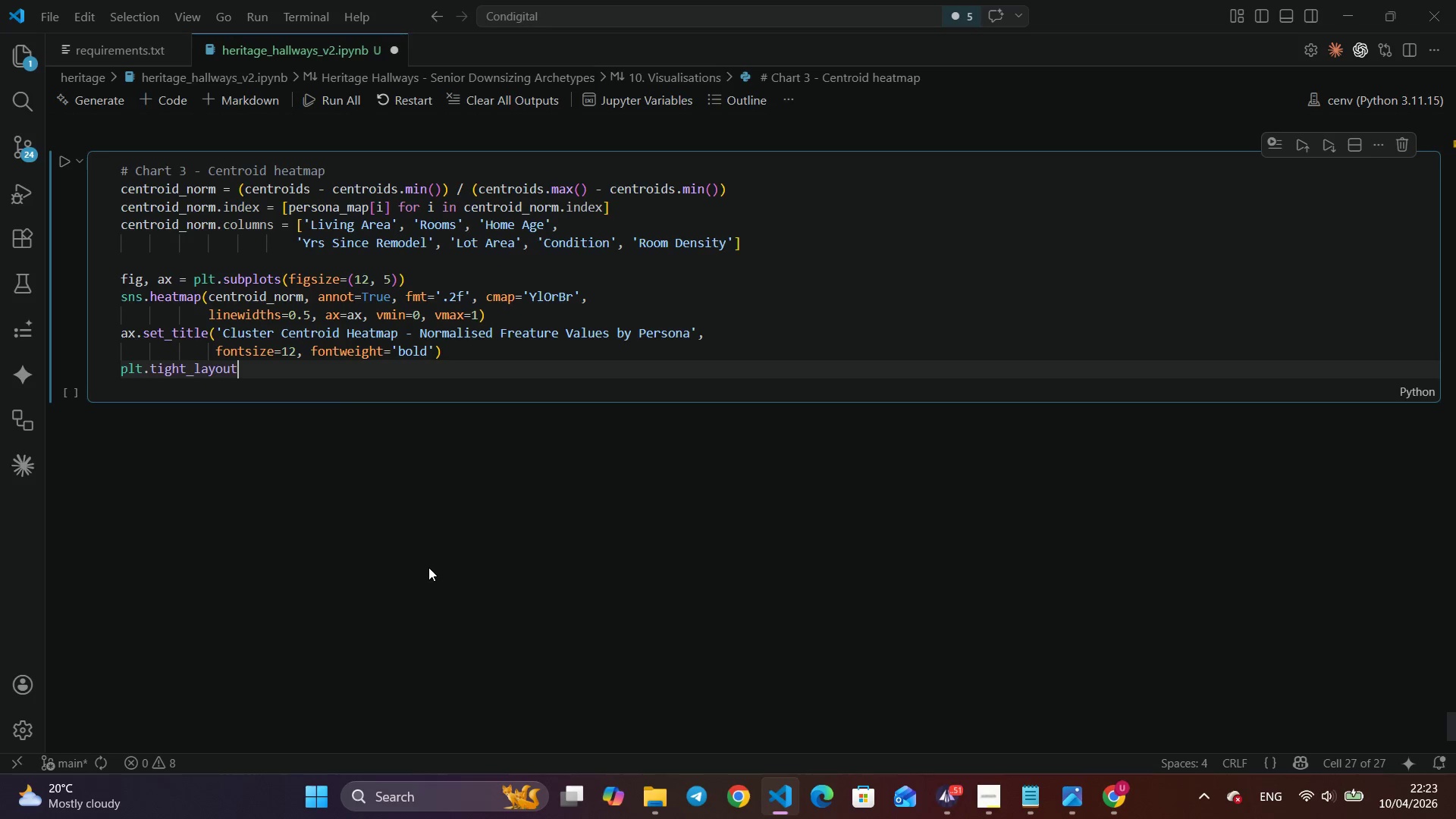 
key(Shift+9)
 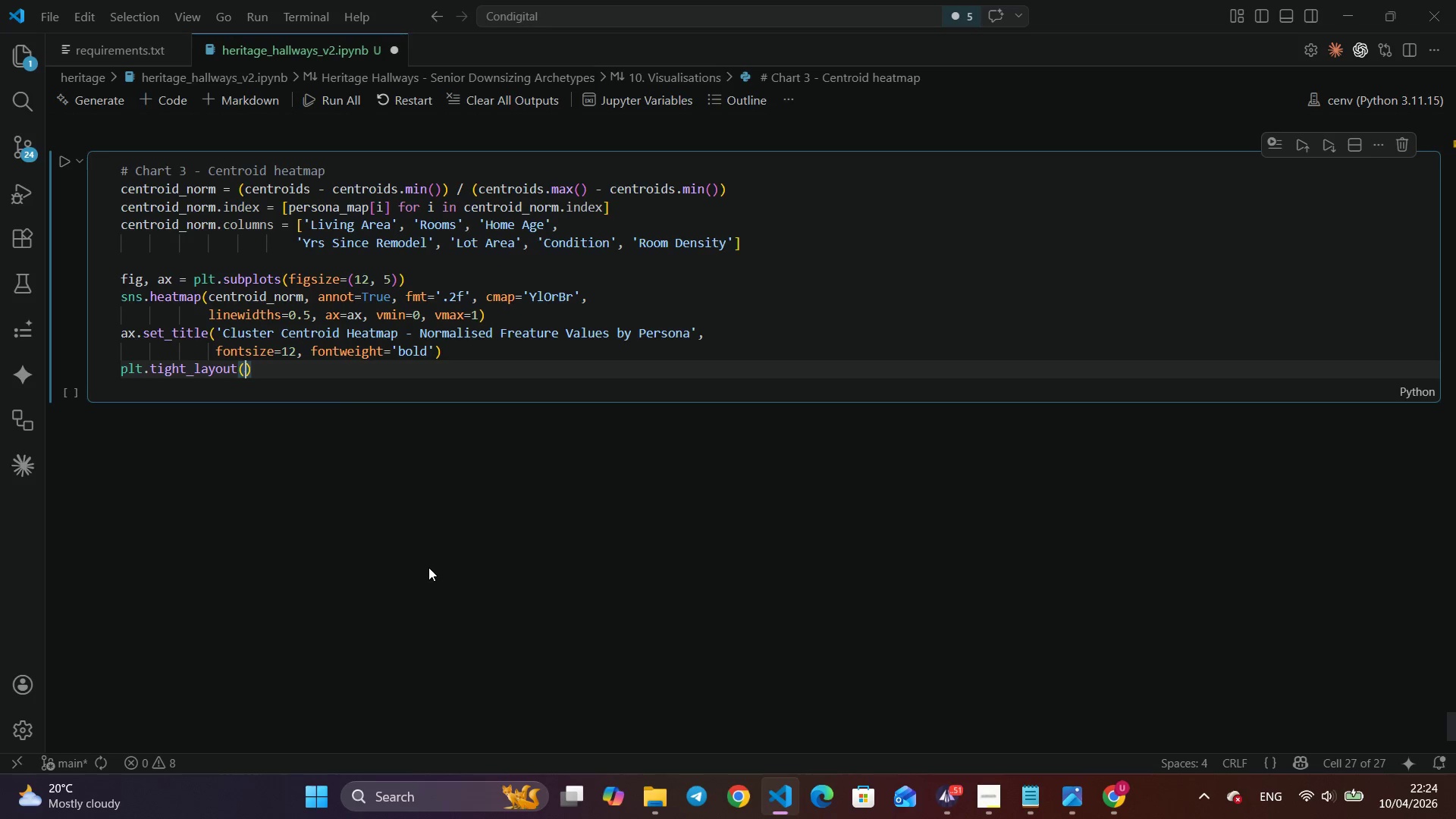 
key(ArrowRight)
 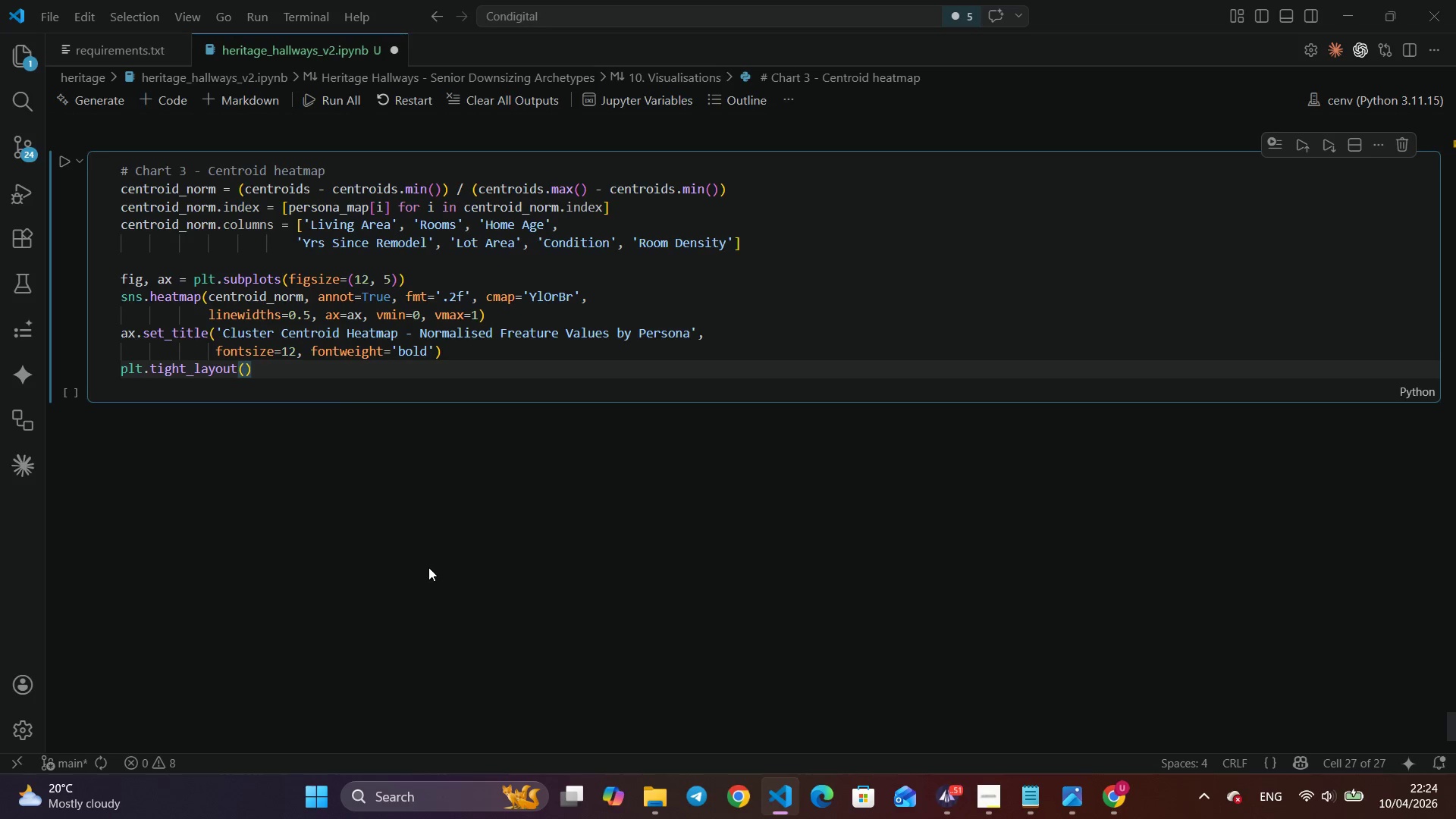 
key(Enter)
 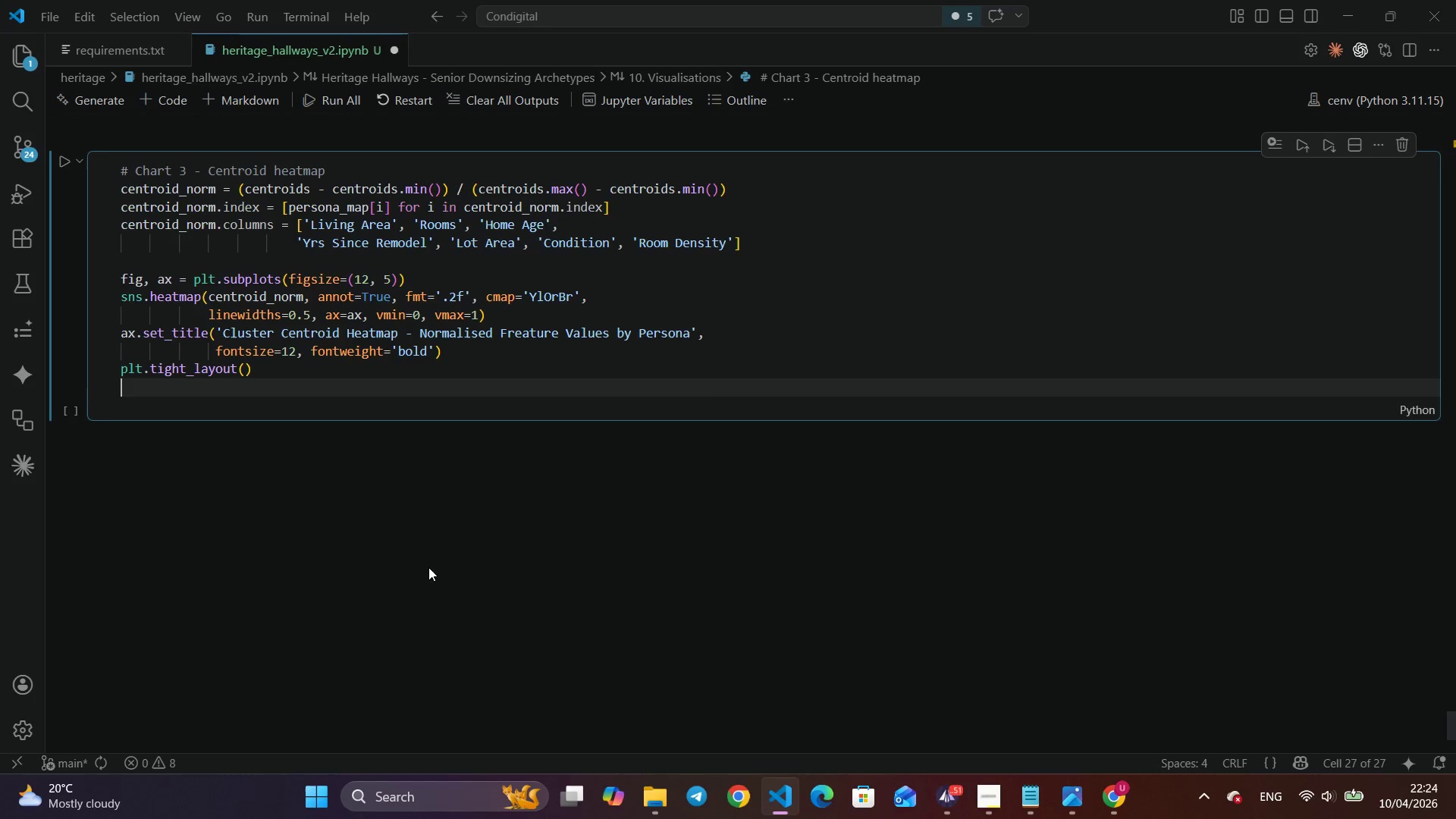 
type(plr)
key(Backspace)
type(t.sve)
 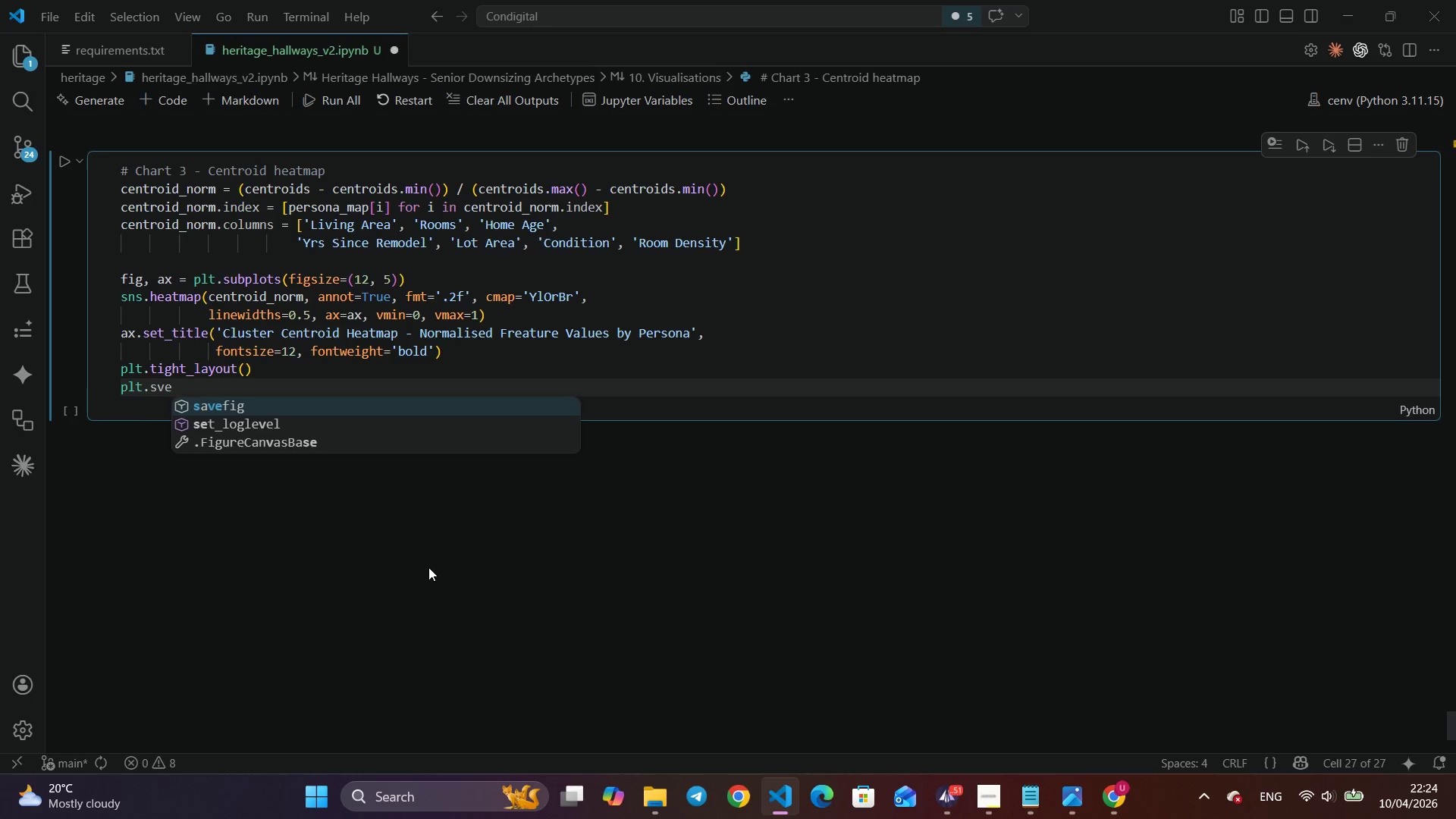 
key(Enter)
 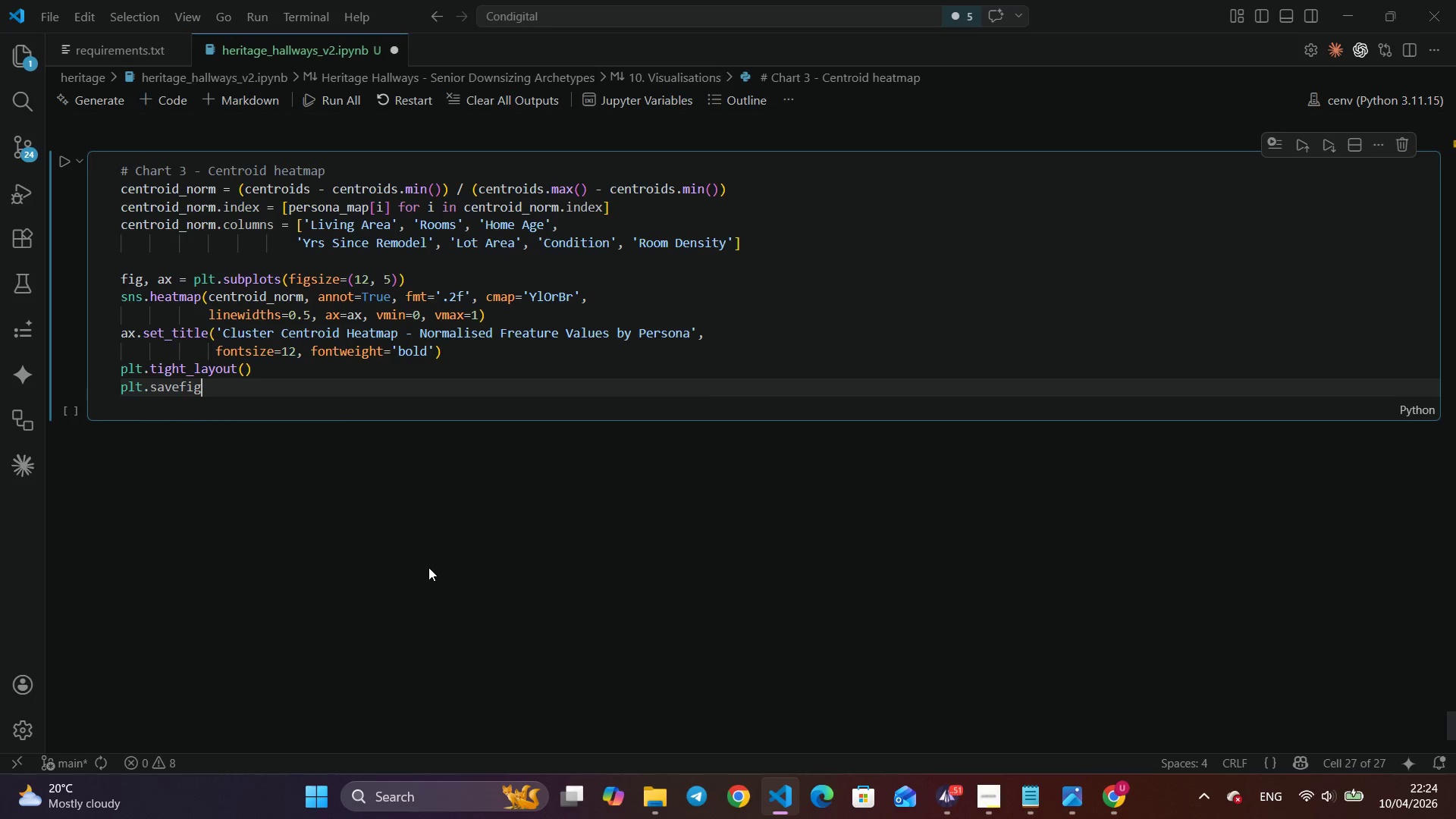 
type(('viz6)
 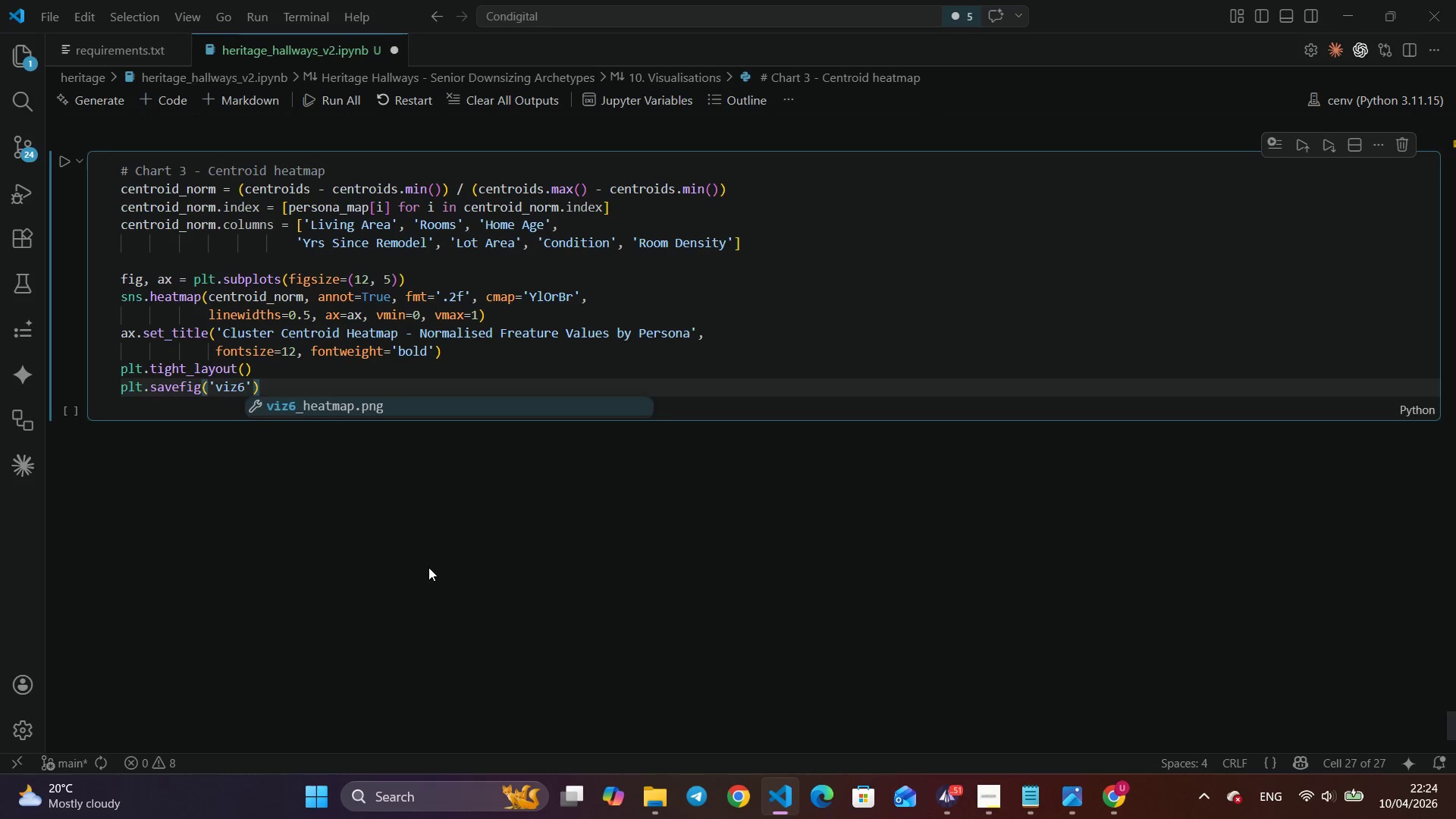 
key(Enter)
 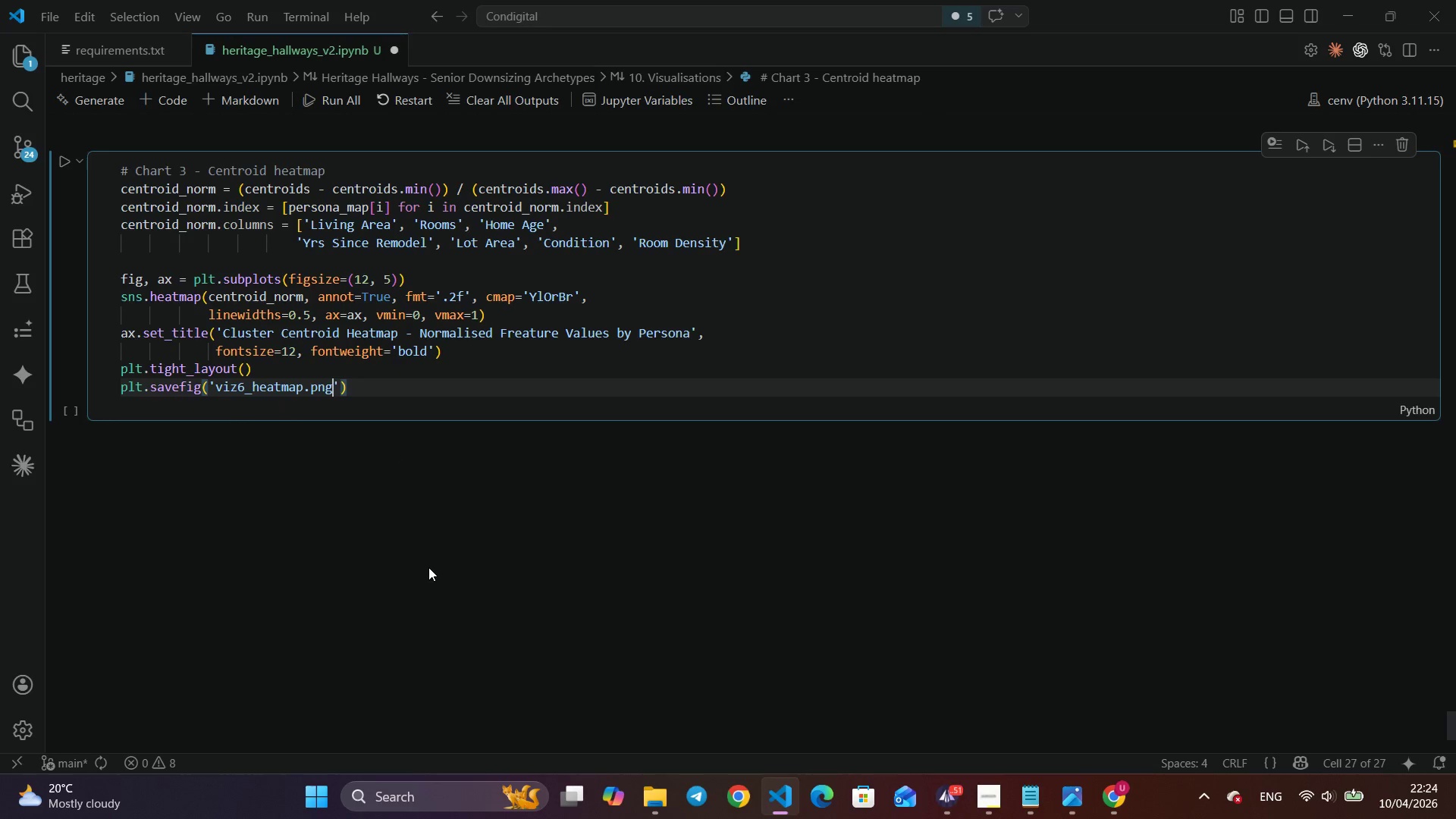 
key(ArrowRight)
 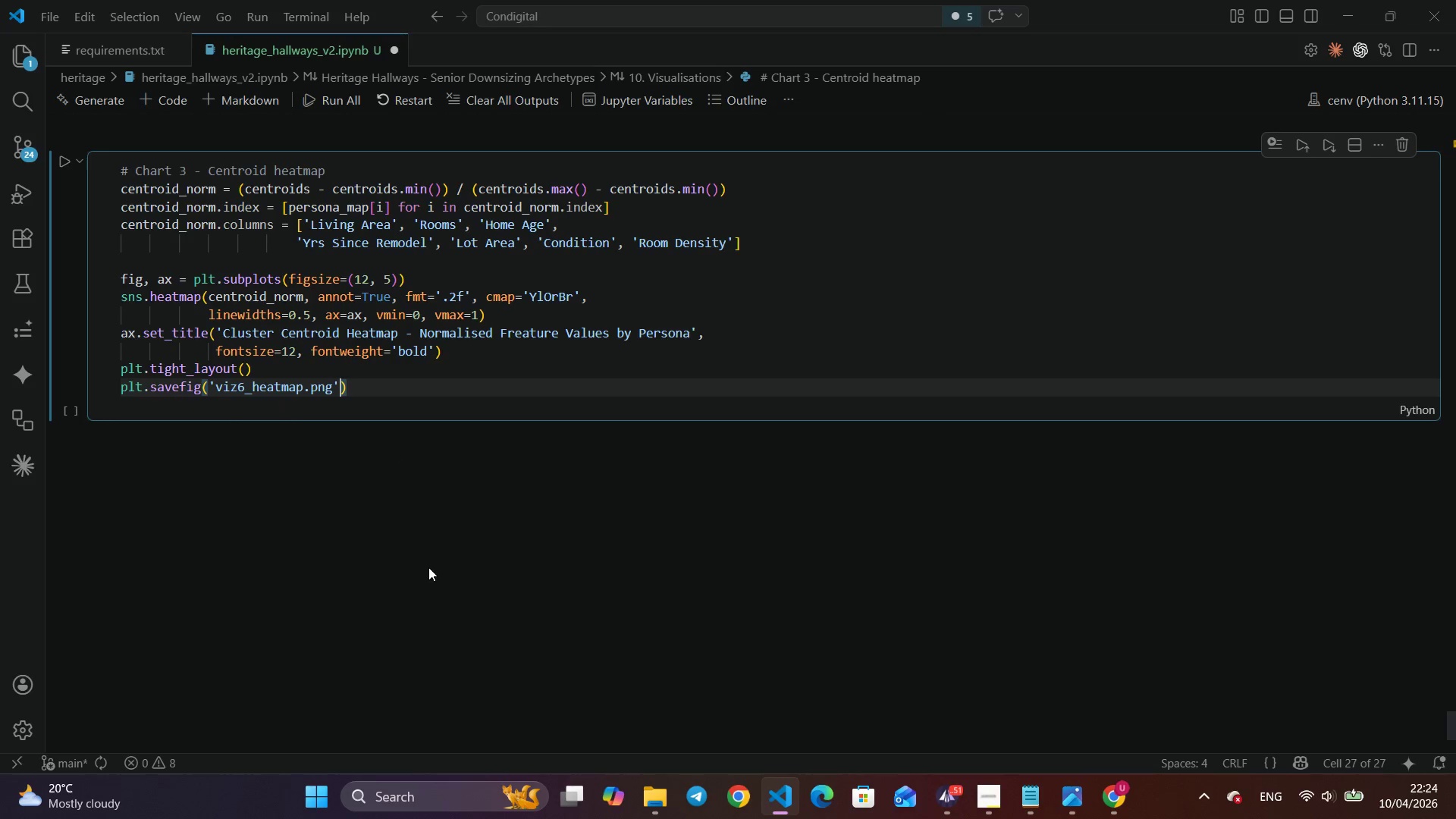 
type(, dpi=150)
 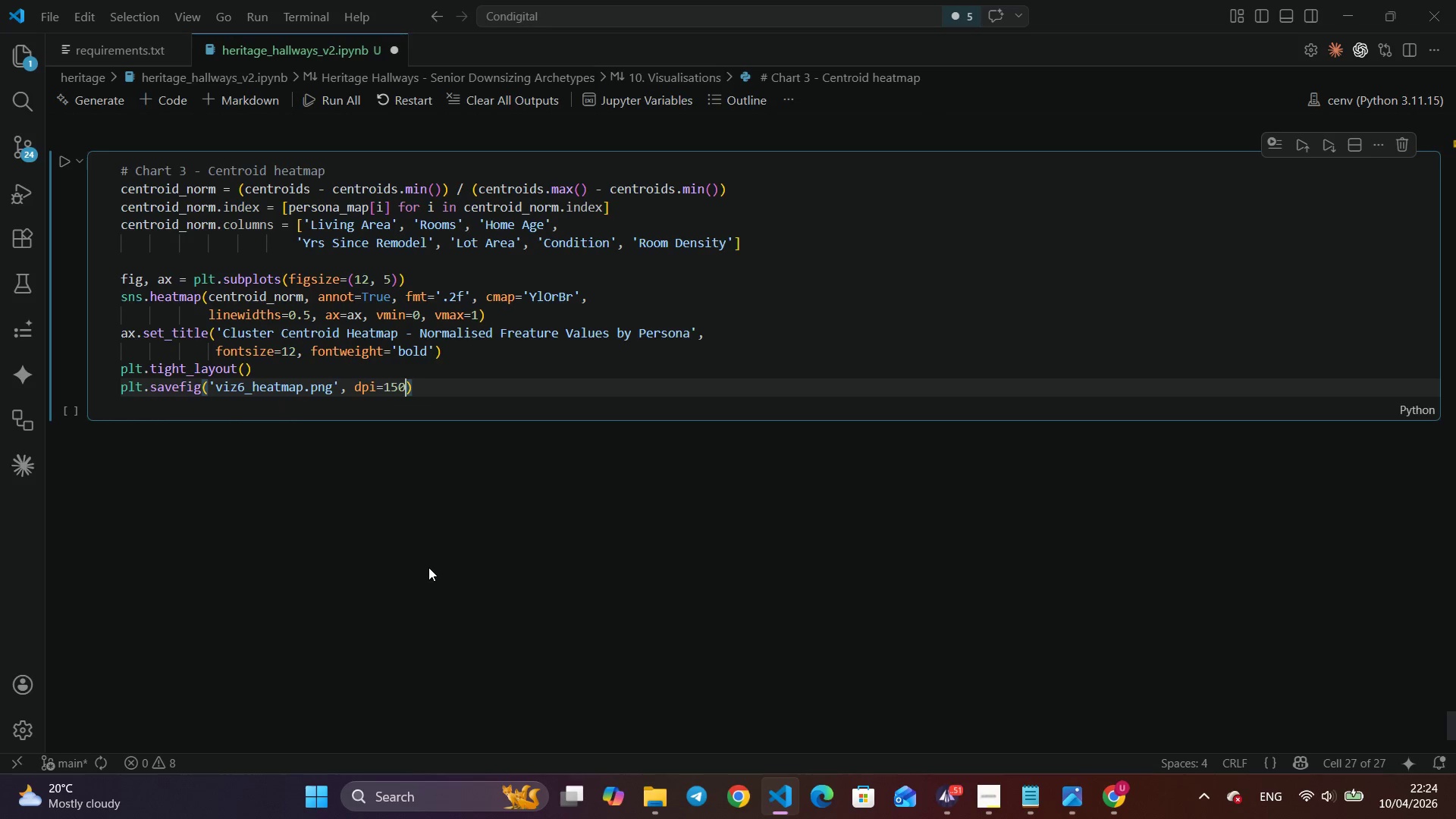 
key(ArrowRight)
 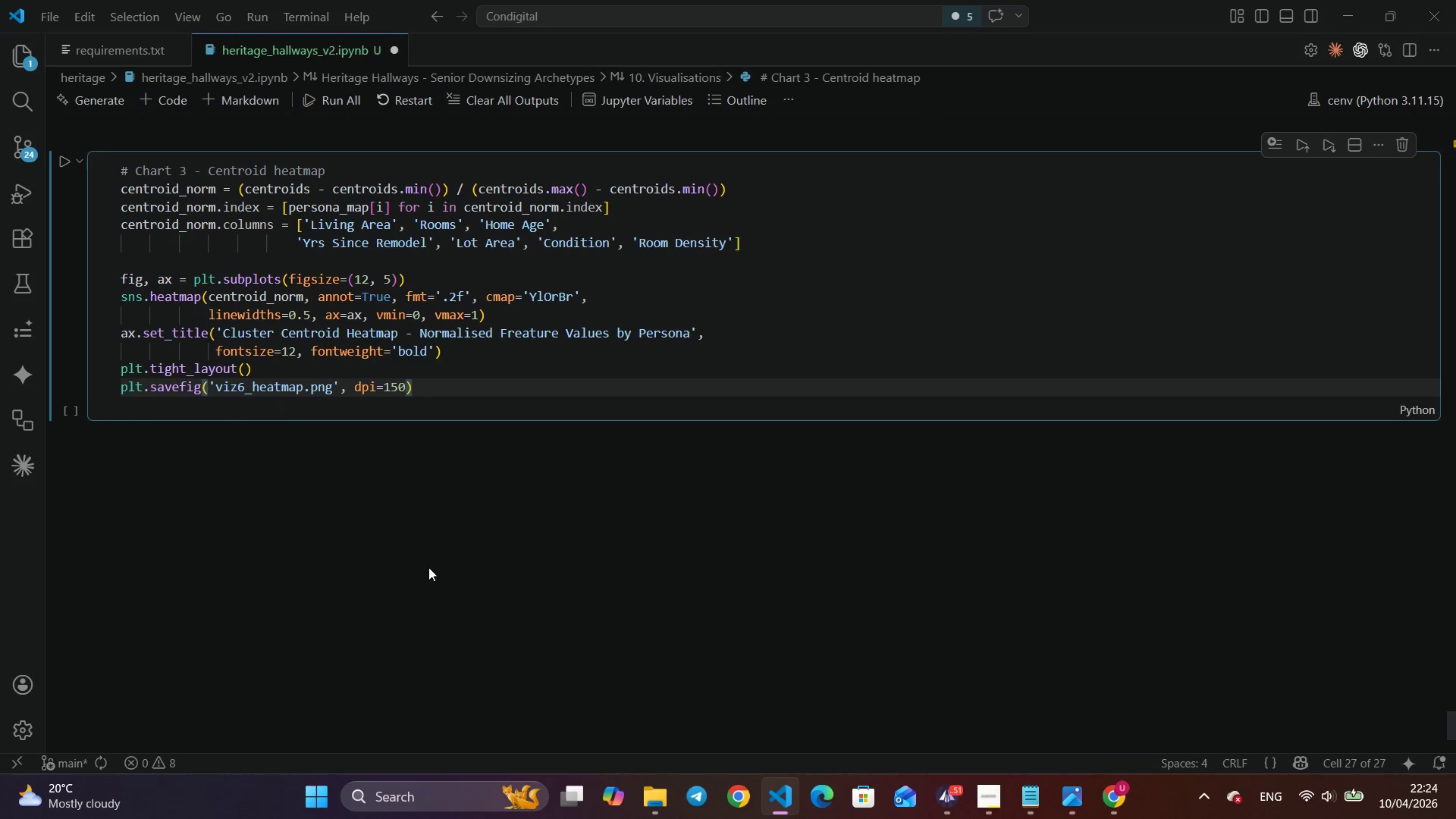 
key(Enter)
 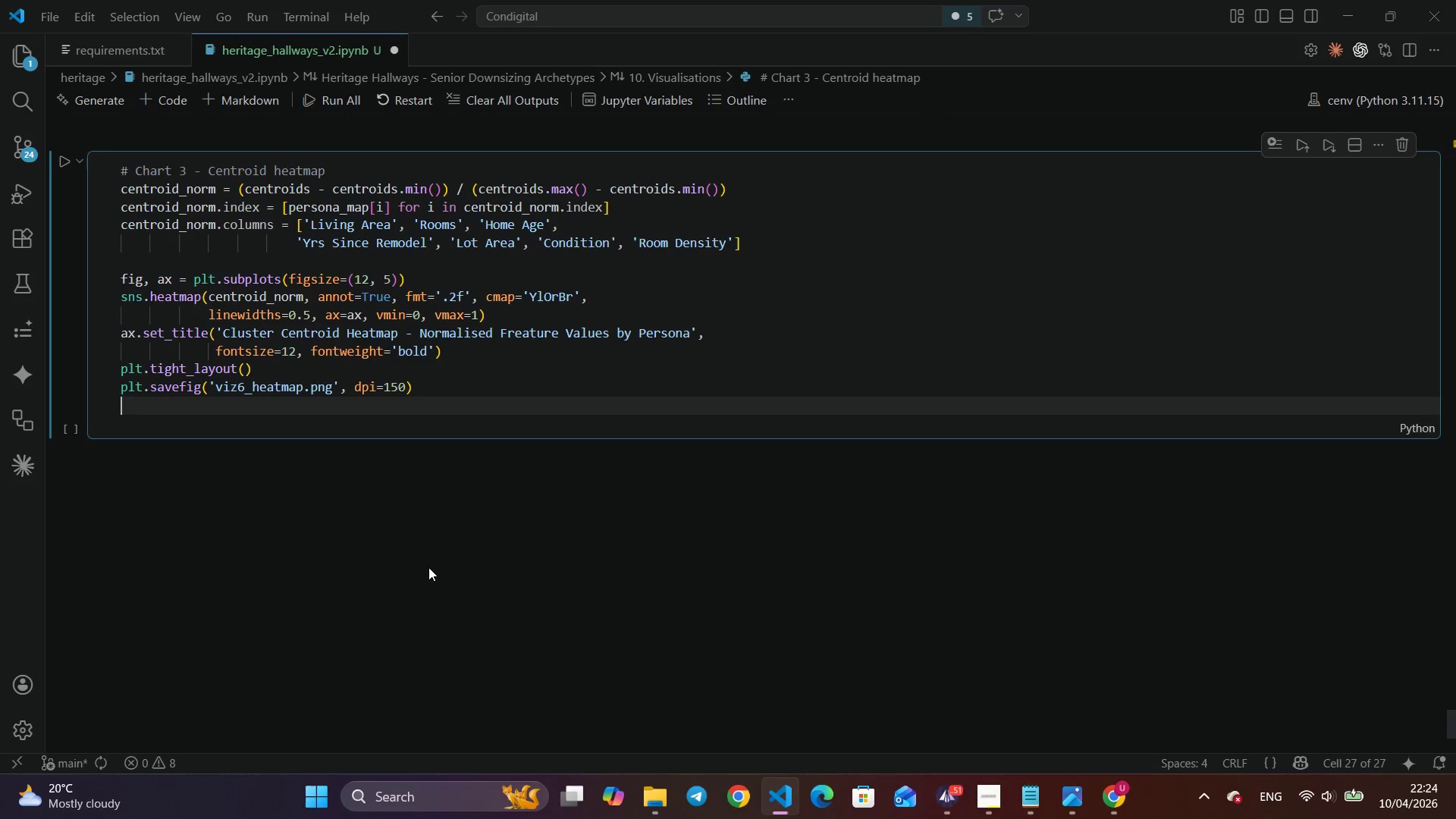 
type(plt.show()
 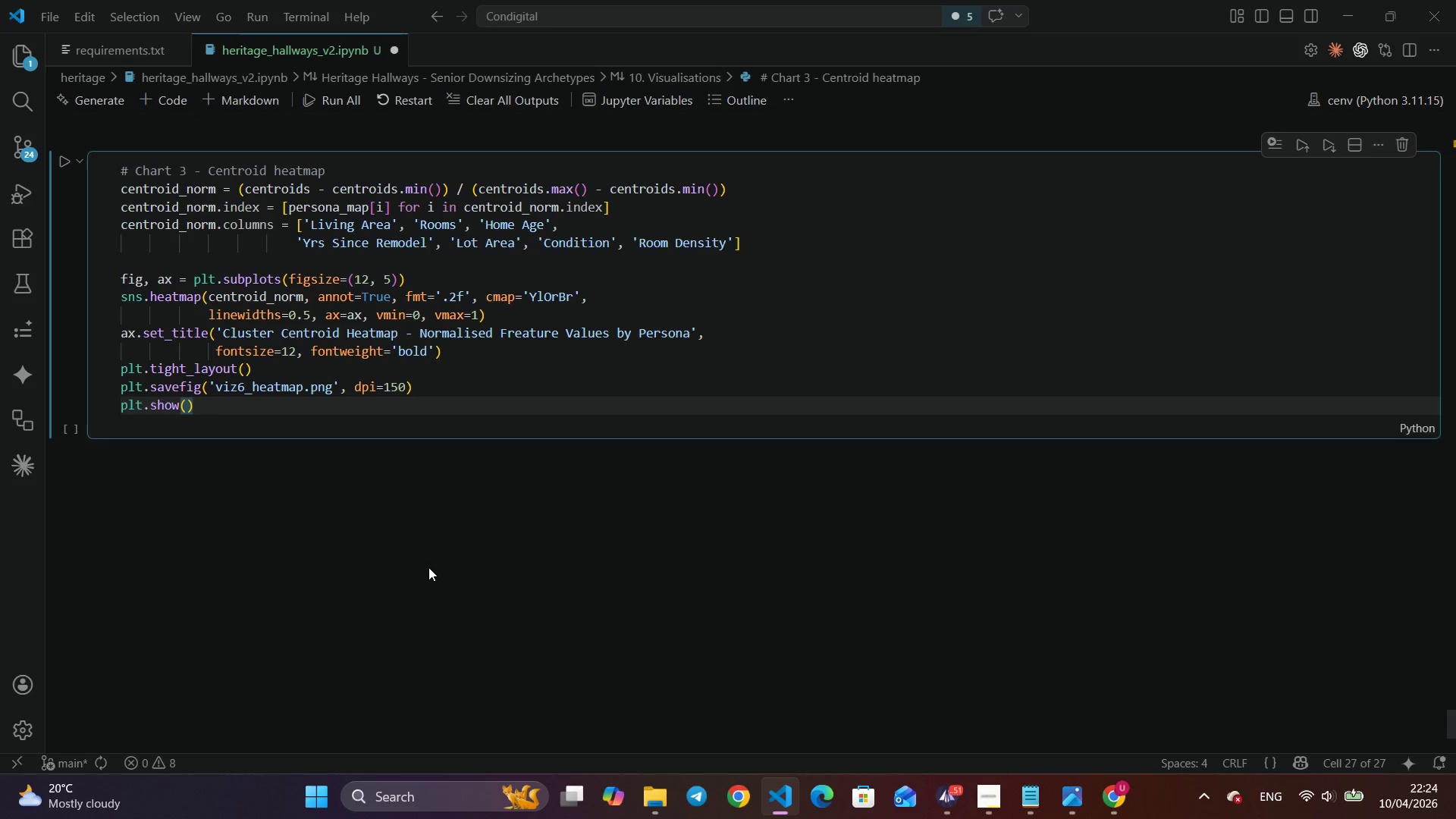 
left_click([63, 168])
 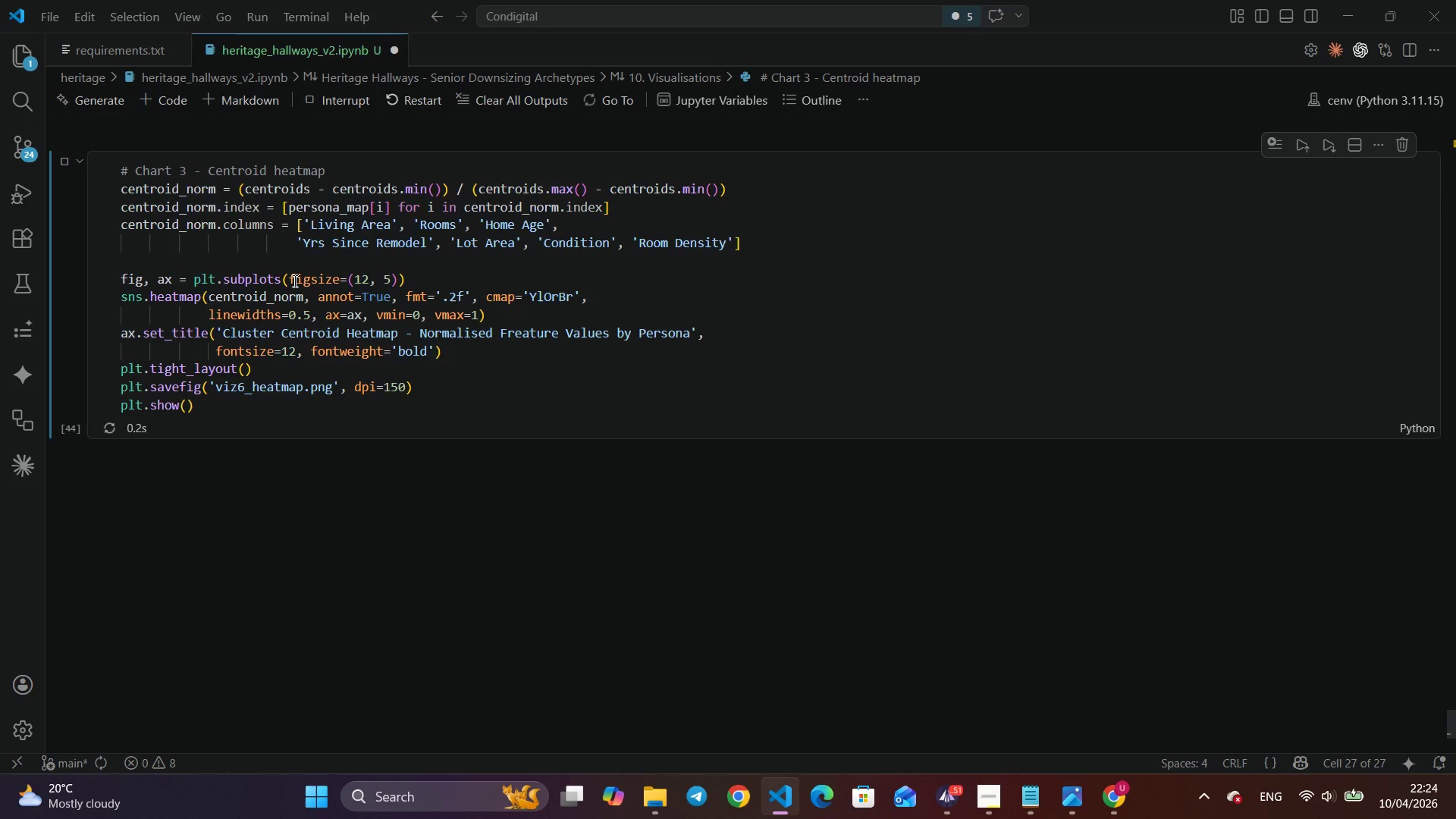 
scroll: coordinate [313, 292], scroll_direction: down, amount: 15.0
 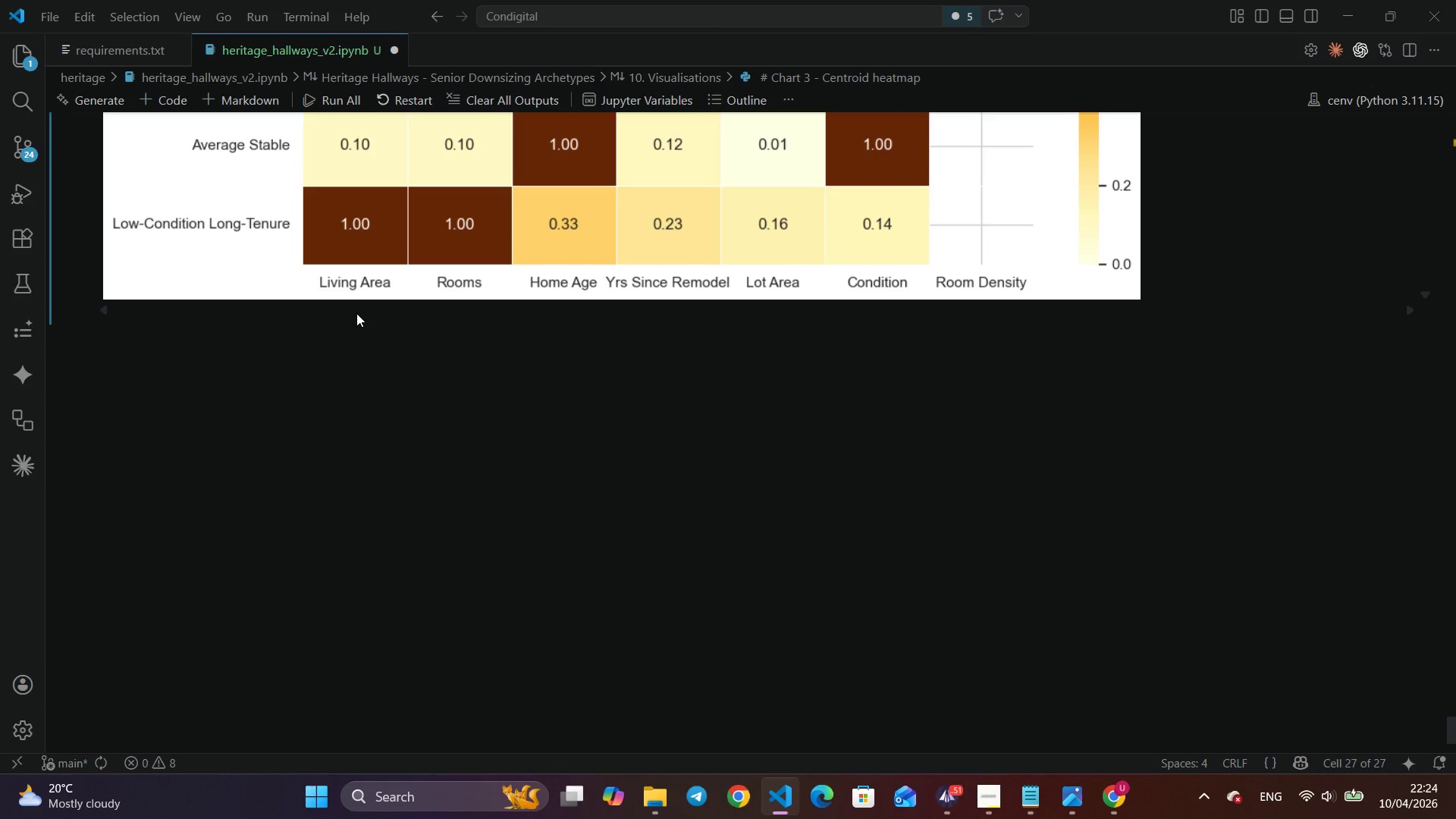 
key(Control+S)
 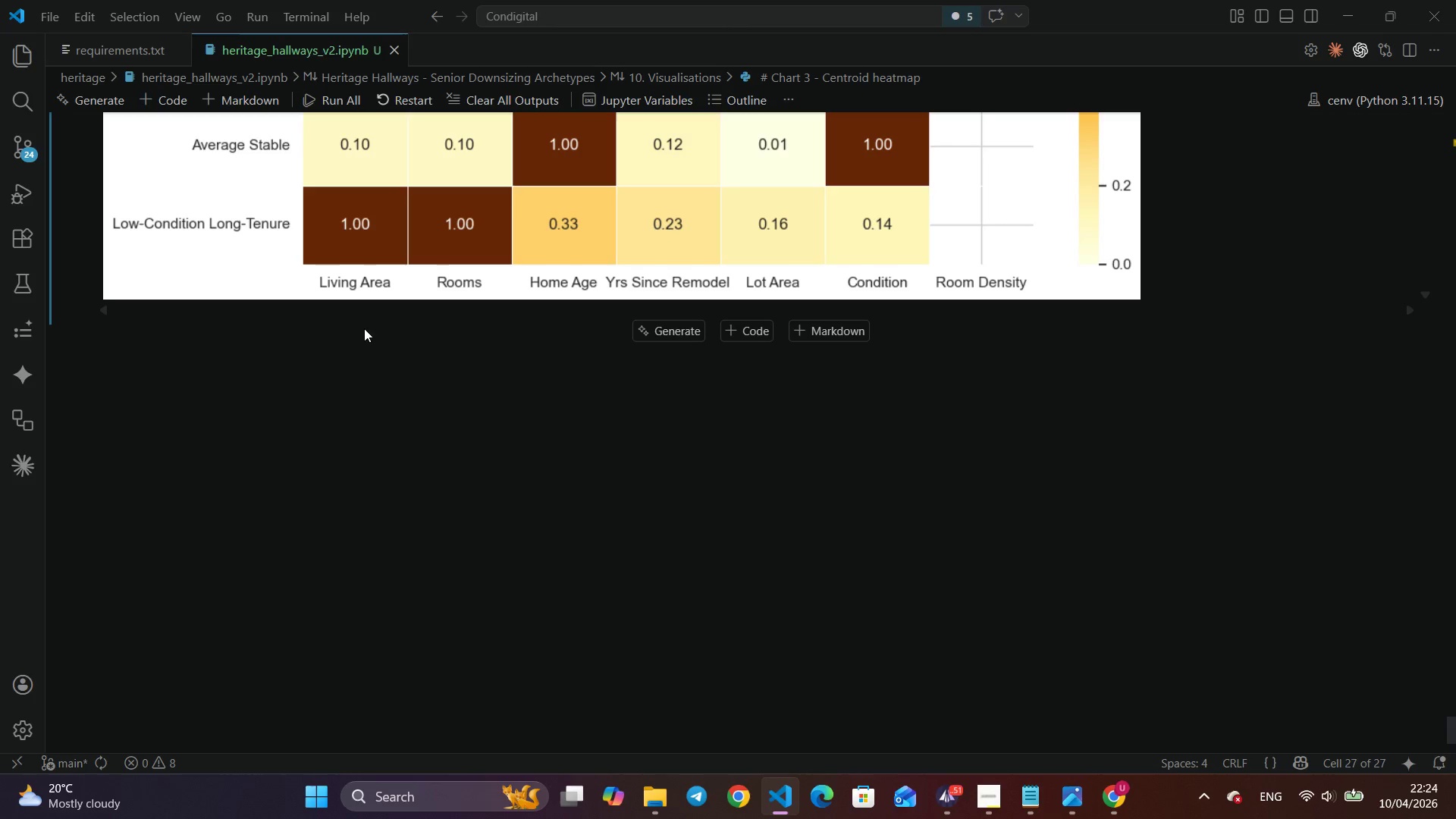 
key(Alt+Control+Tab)
 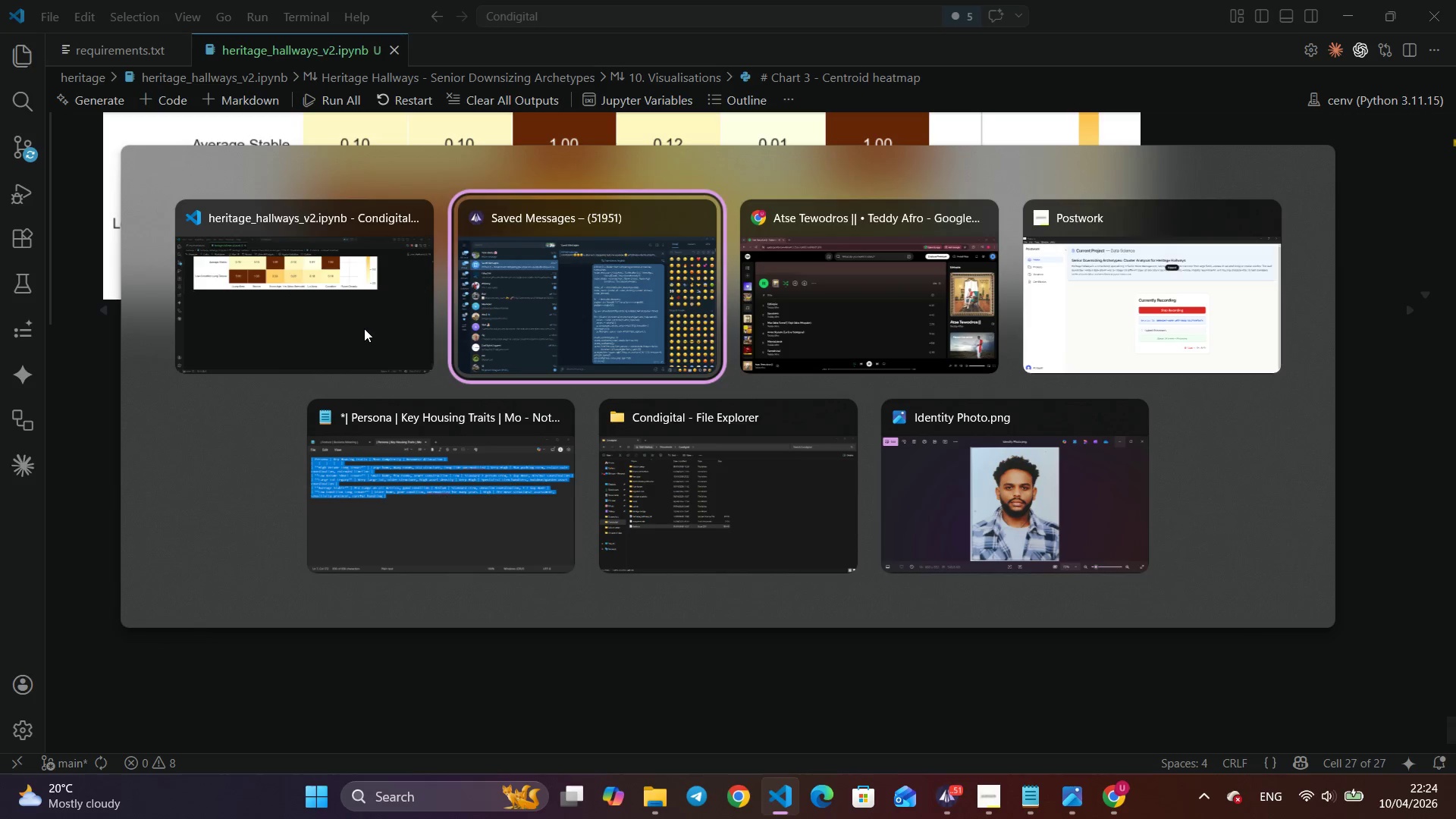 
key(Alt+Control+Tab)
 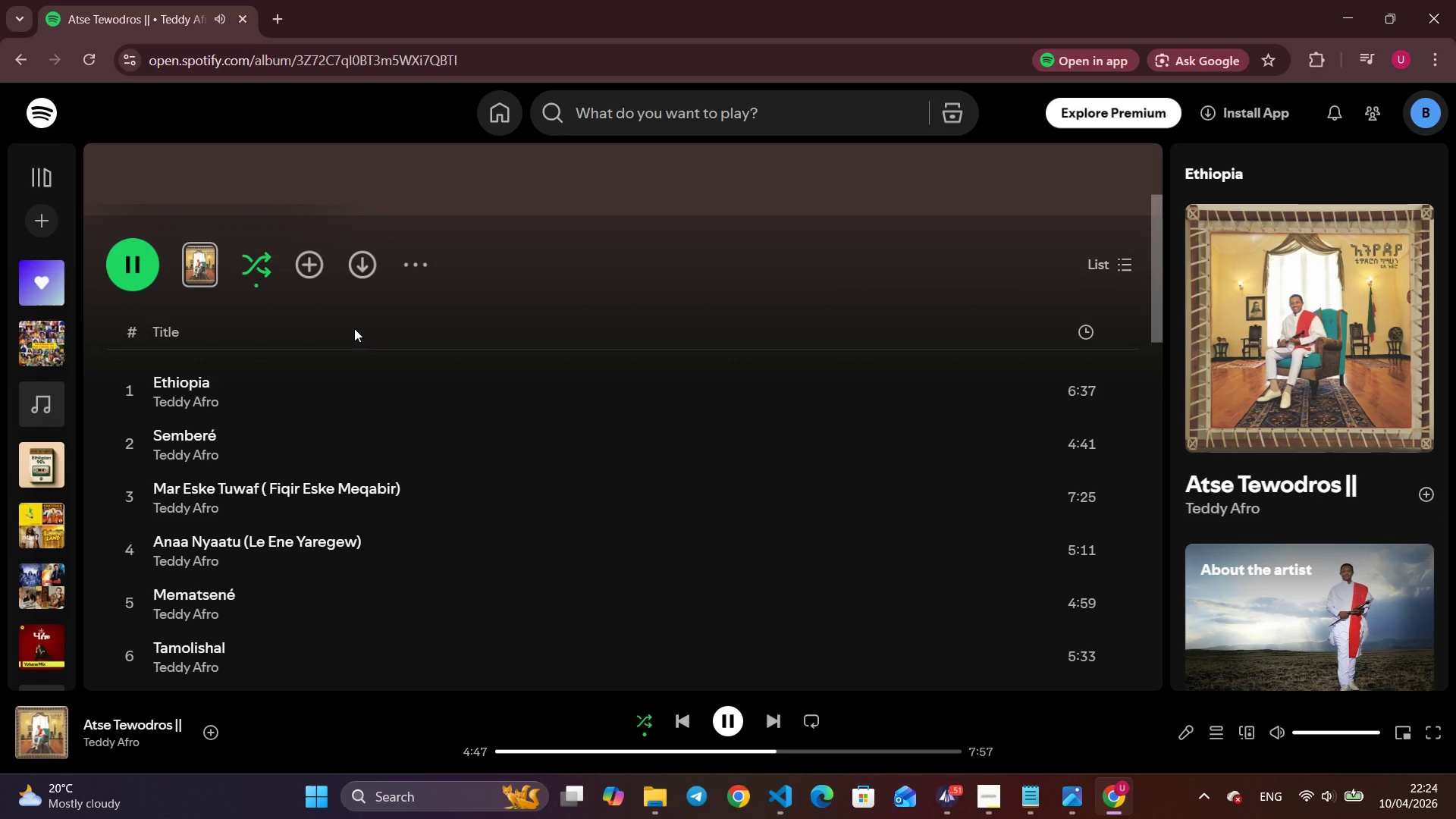 
scroll: coordinate [268, 316], scroll_direction: down, amount: 11.0
 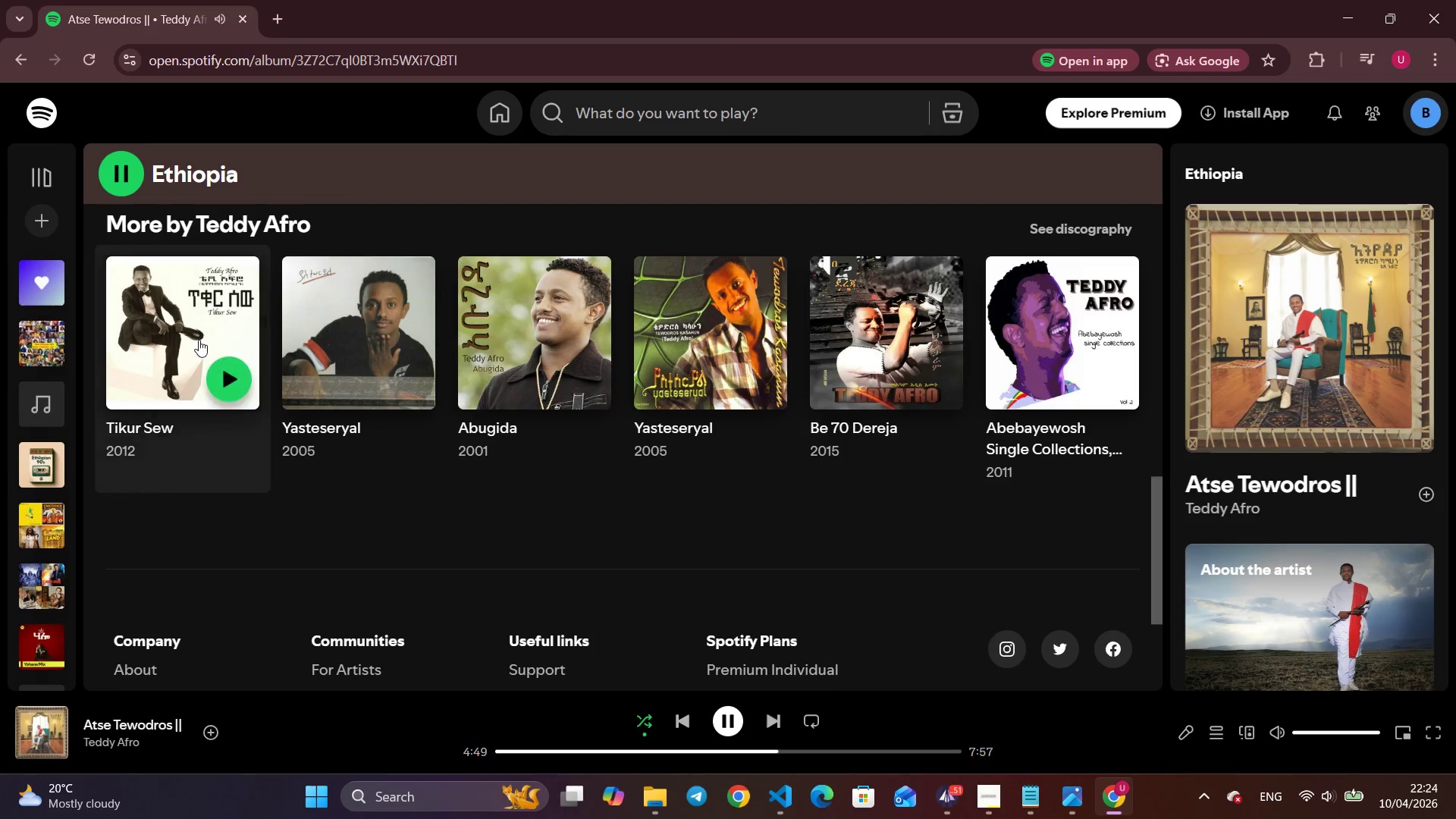 
left_click([199, 340])
 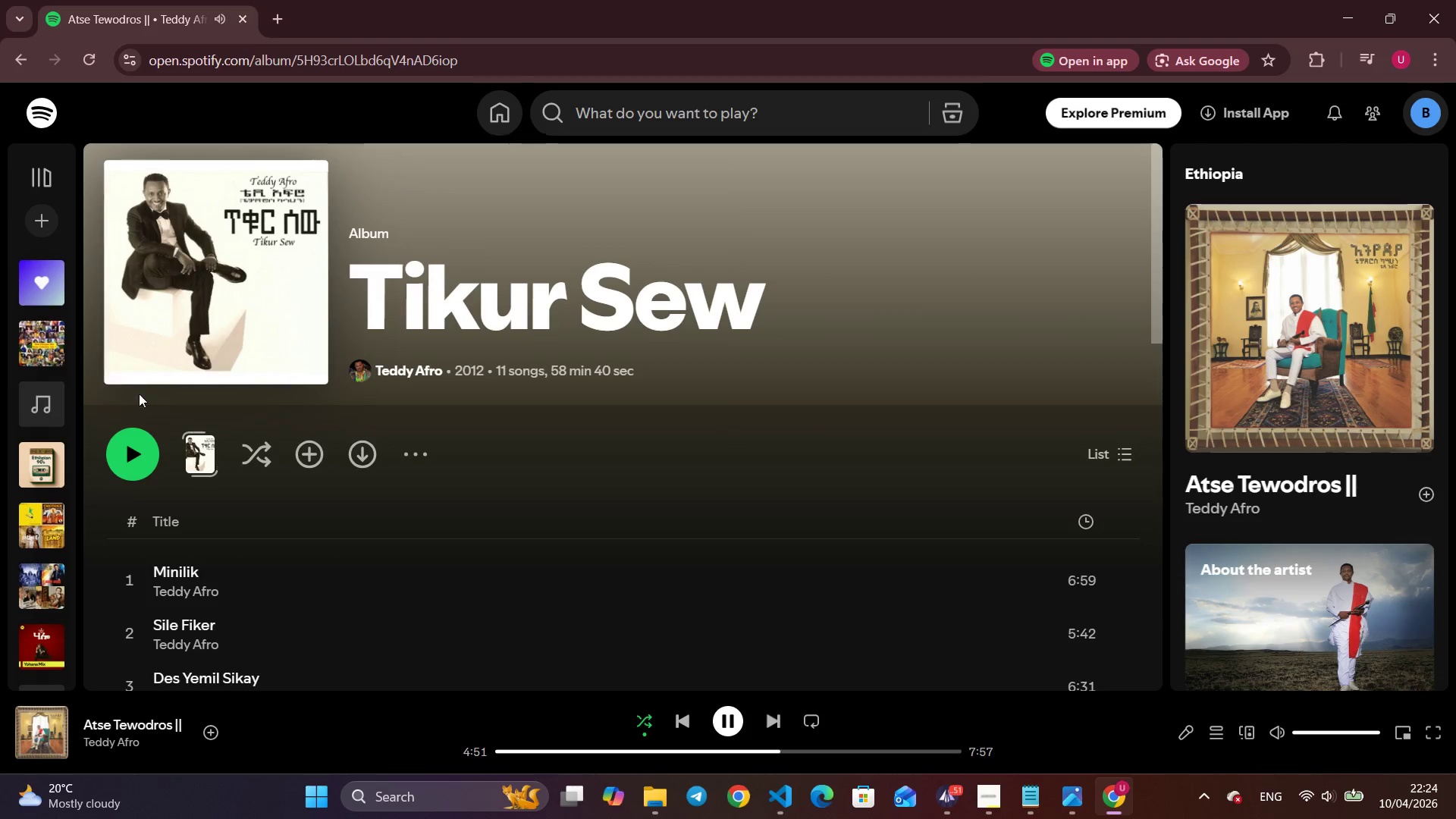 
left_click([140, 442])
 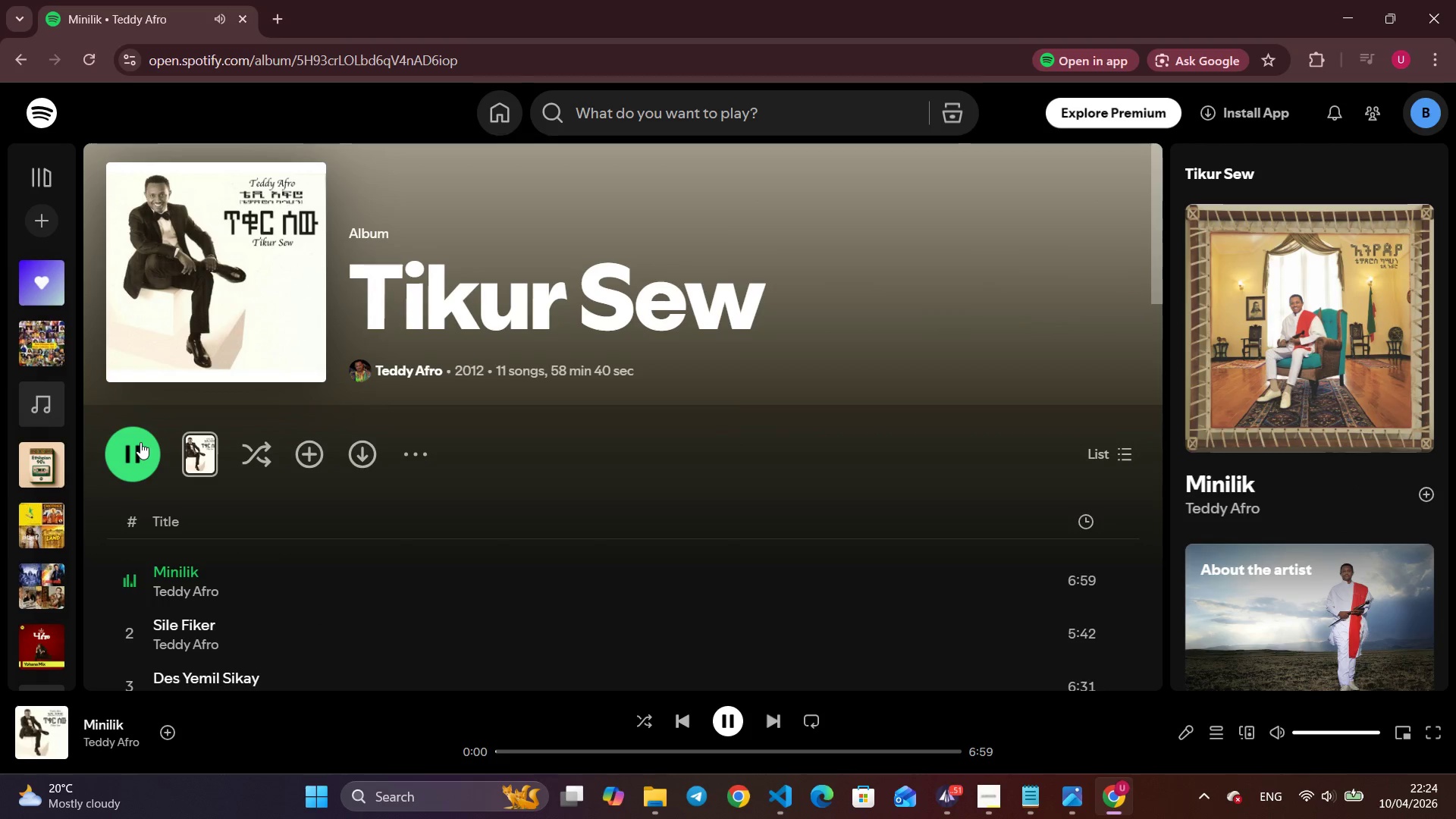 
left_click([258, 457])
 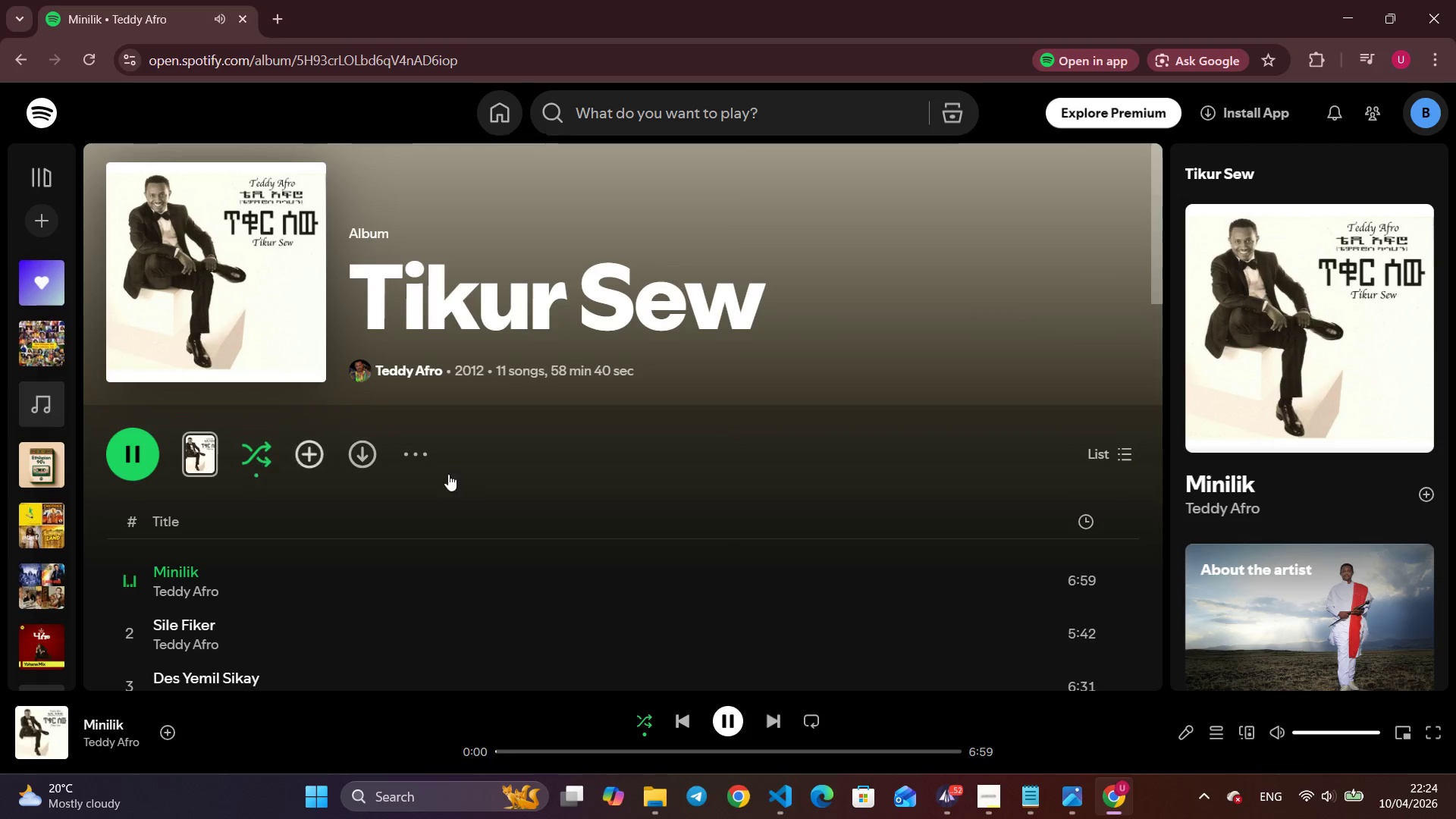 
key(Alt+Tab)
 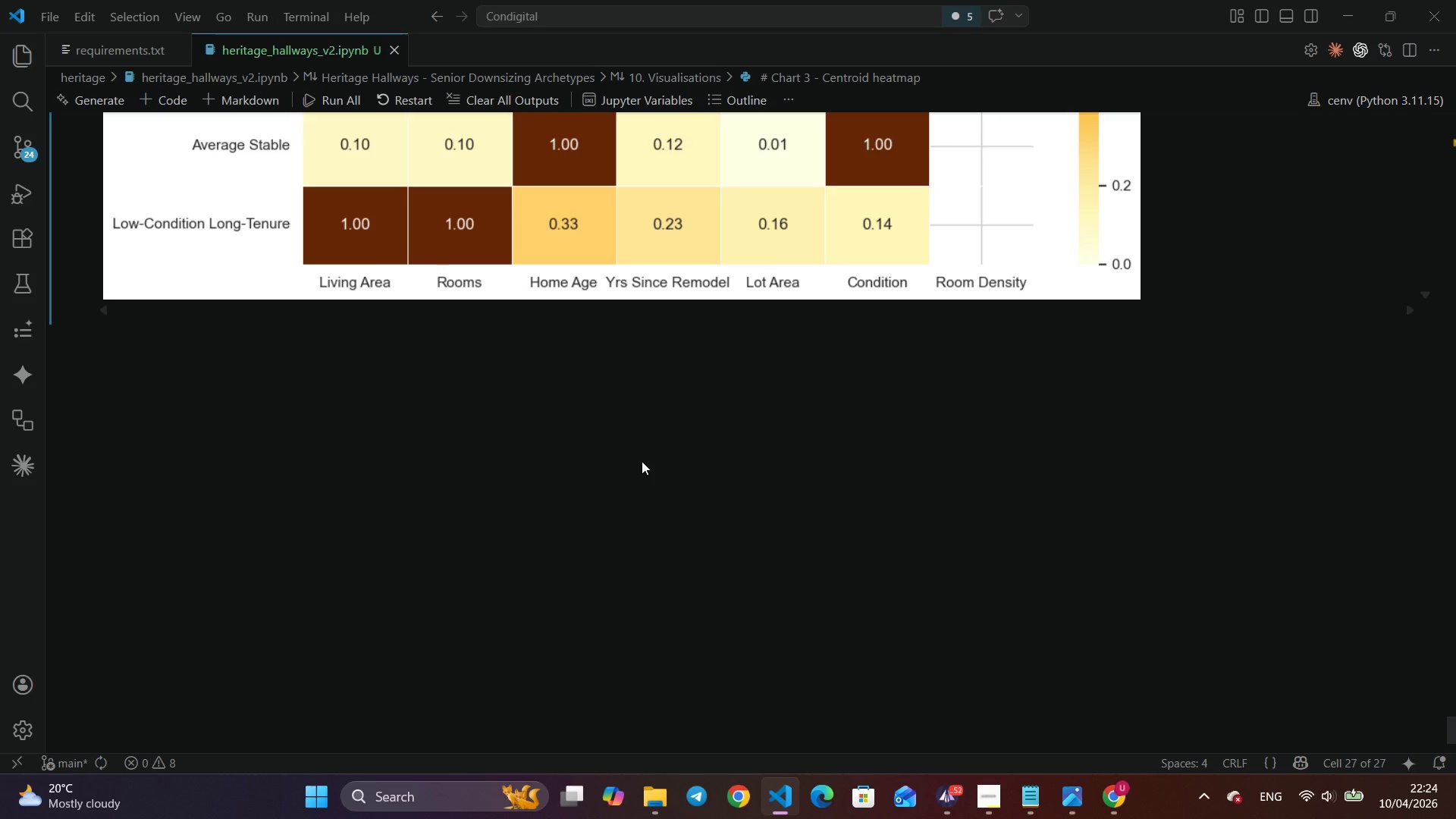 
wait(5.84)
 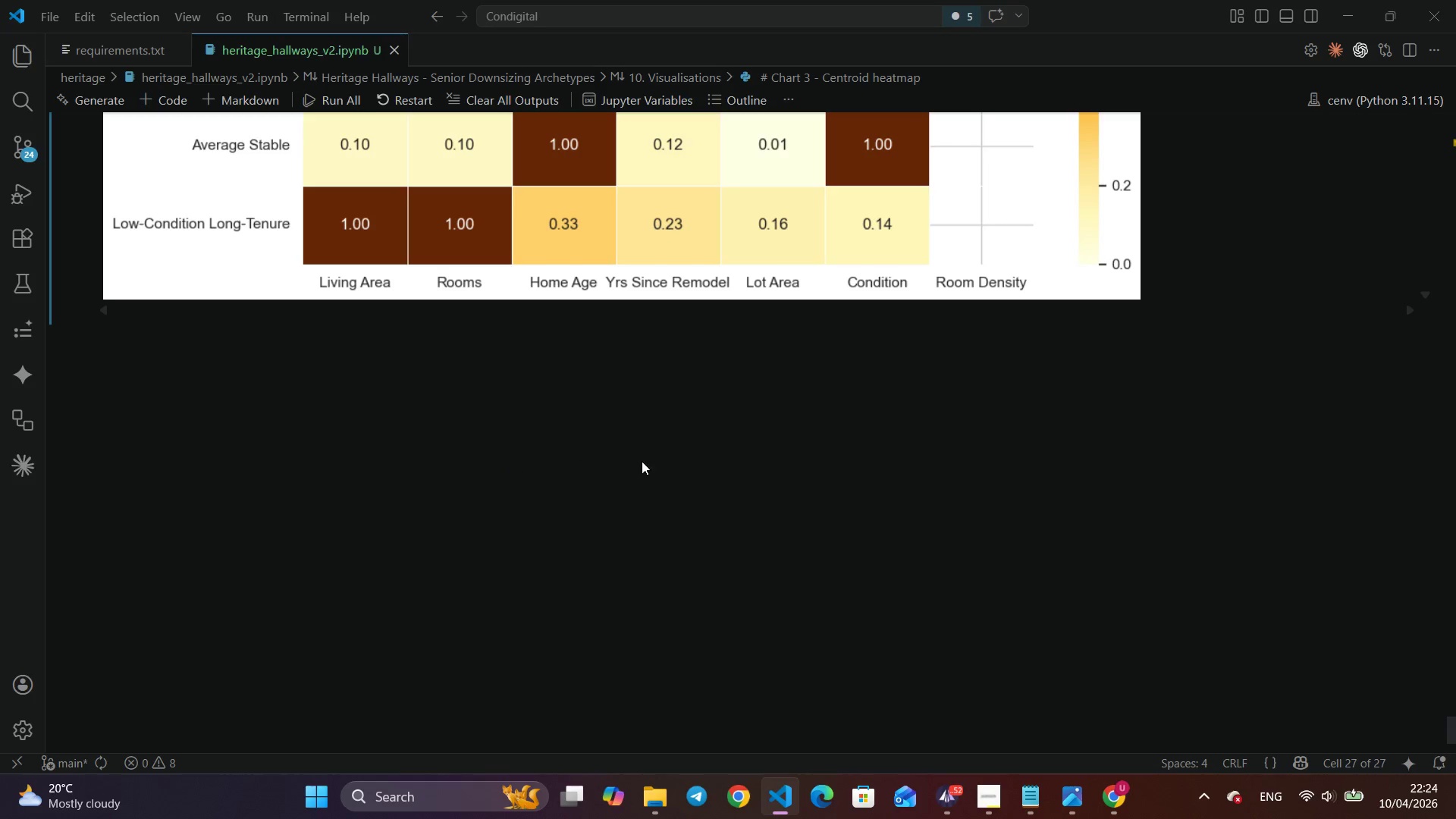 
left_click([822, 332])
 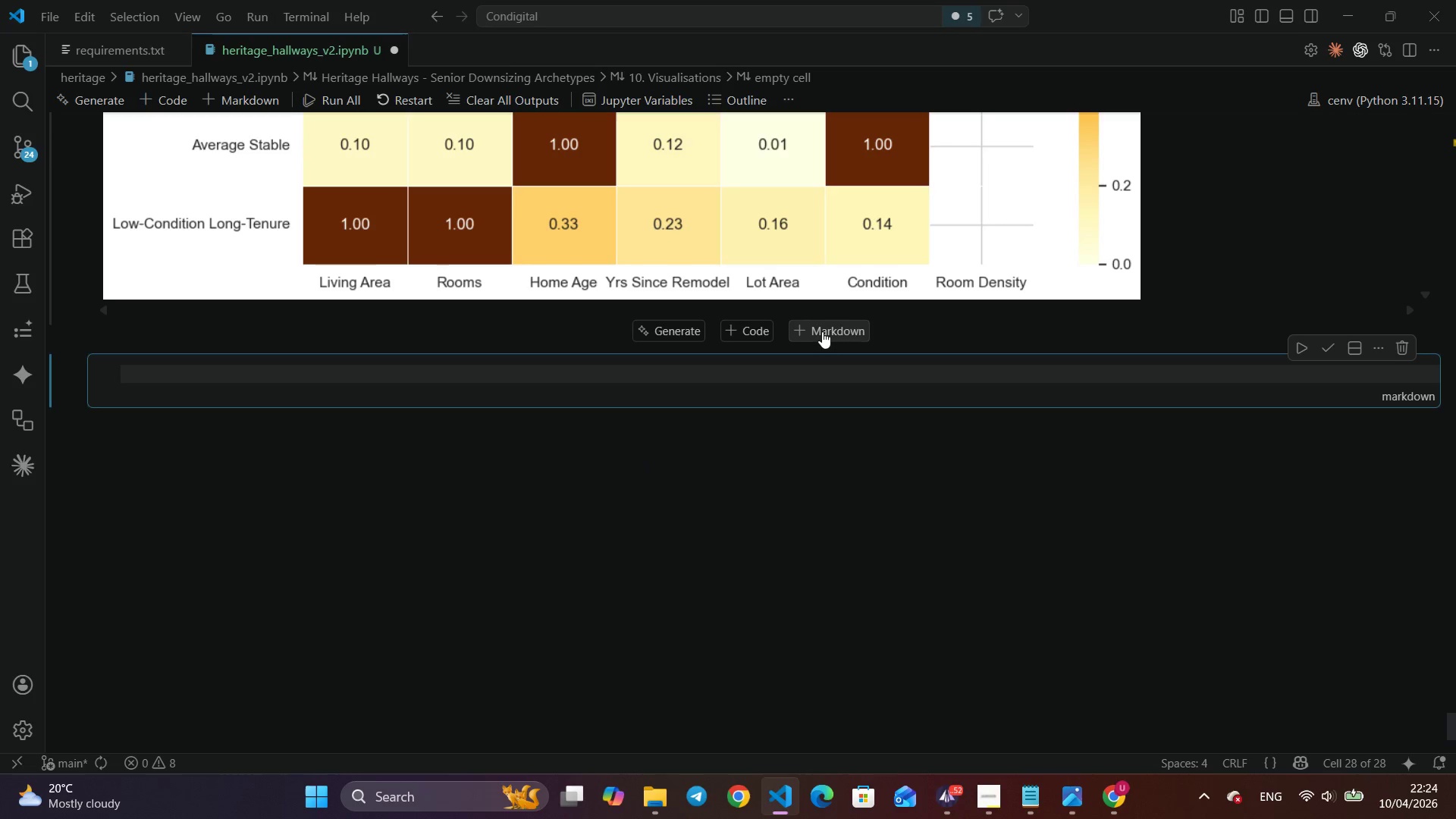 
type(1)
key(Backspace)
type(### 11. Expoe)
key(Backspace)
type(rt Cs)
key(Backspace)
type(Sv & Data Source Refetenc)
key(Backspace)
key(Backspace)
key(Backspace)
key(Backspace)
type(rence)
 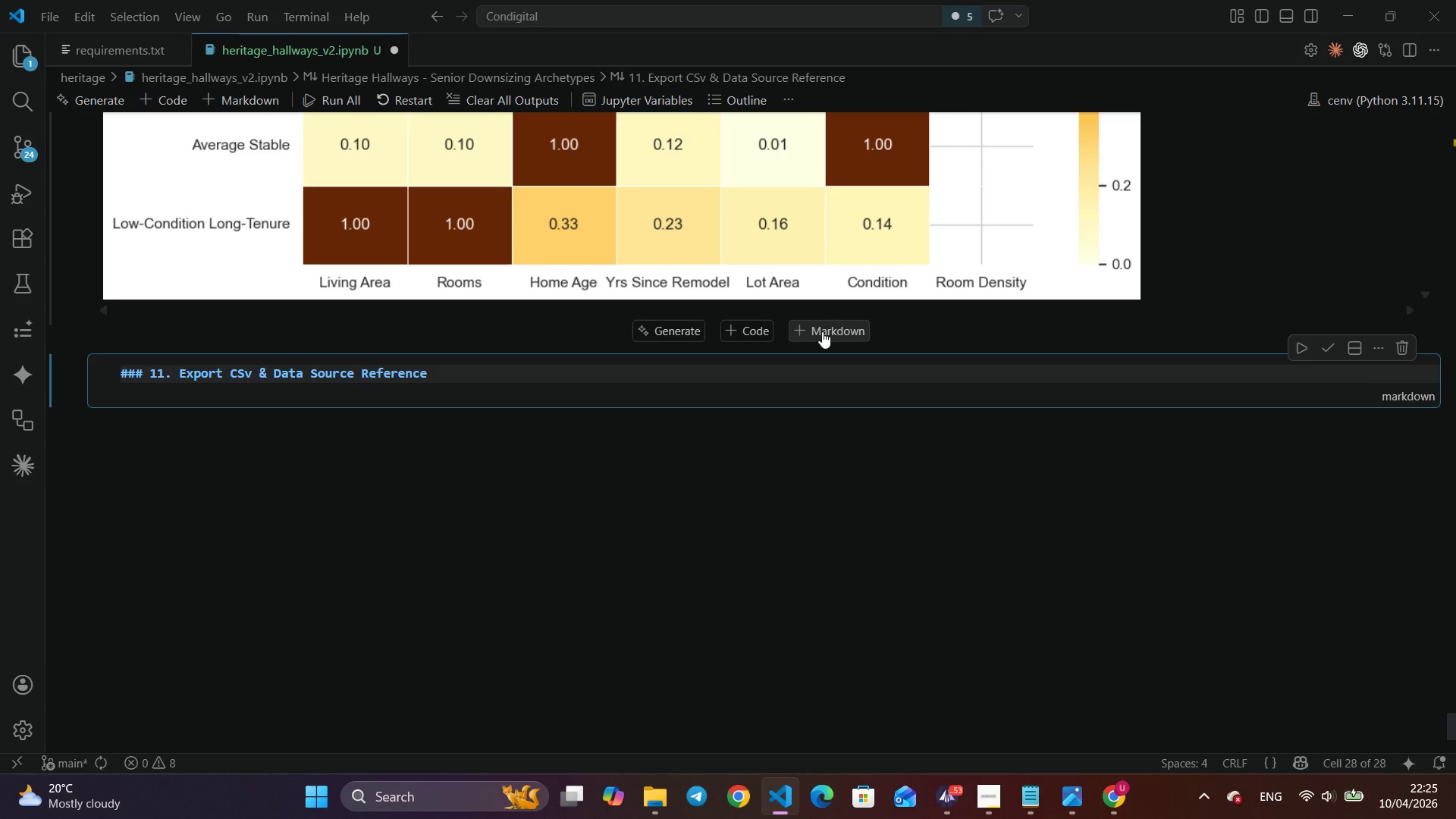 
left_click([1323, 344])
 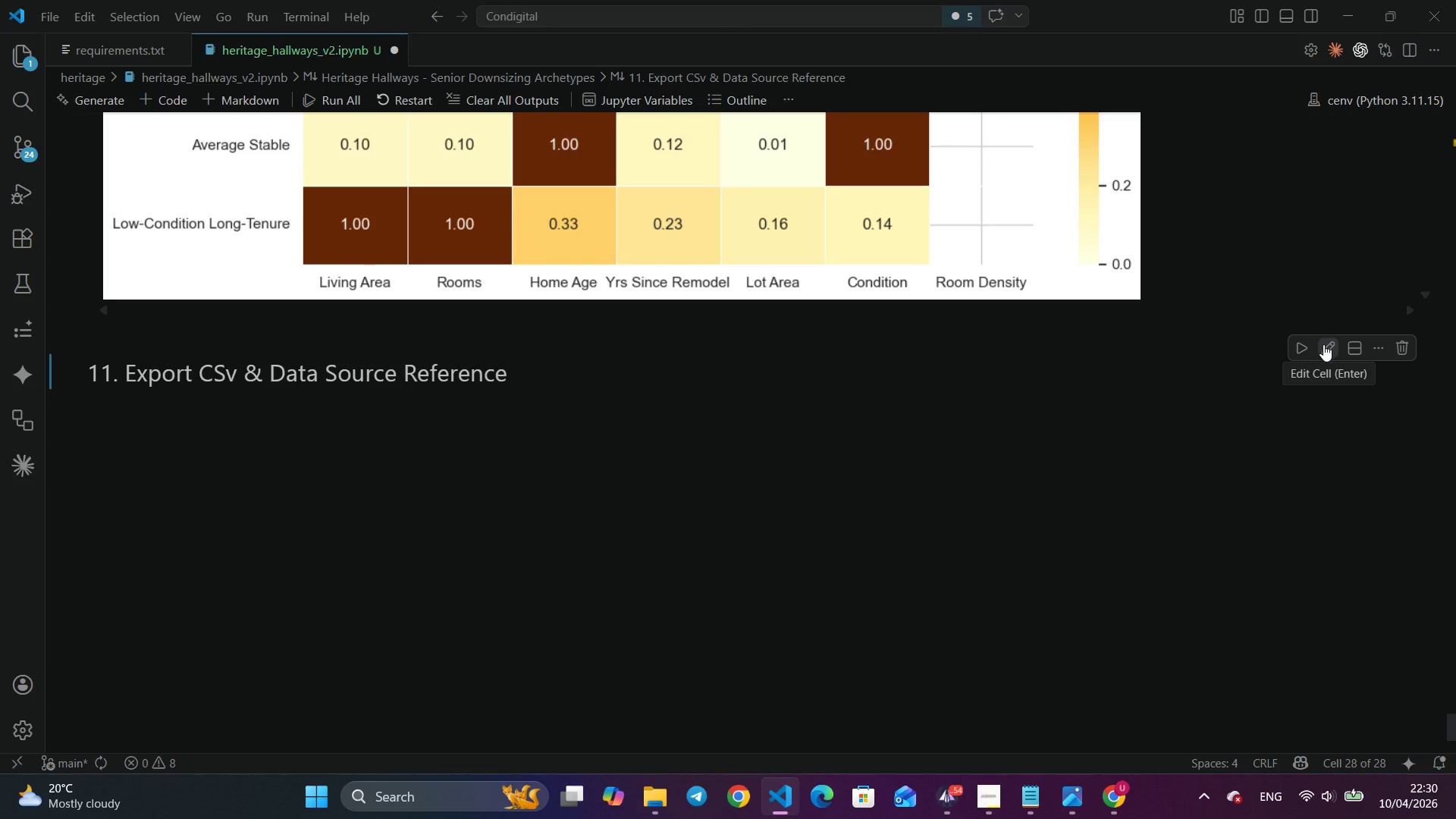 
wait(314.72)
 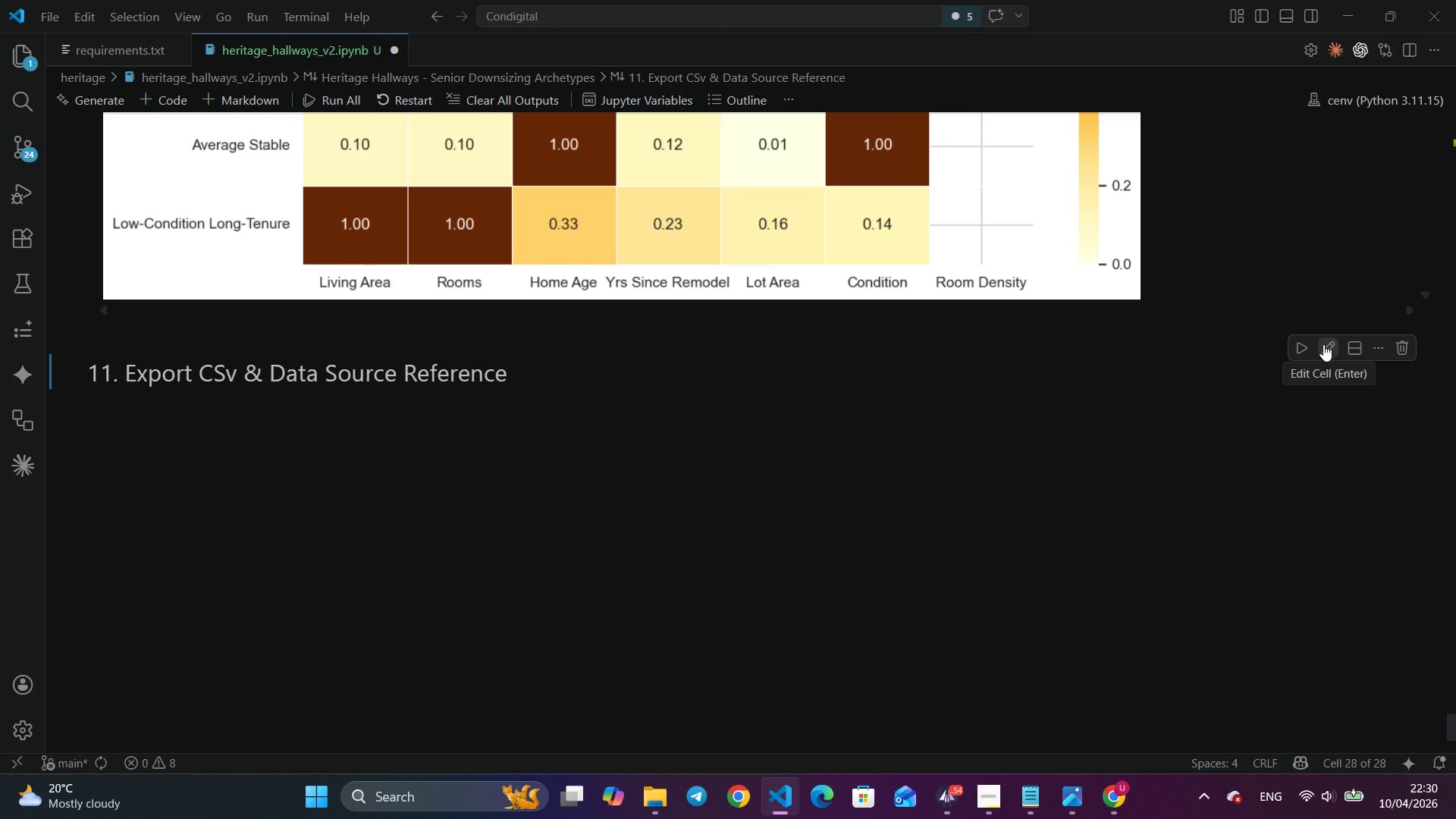 
scroll: coordinate [605, 466], scroll_direction: down, amount: 3.0
 